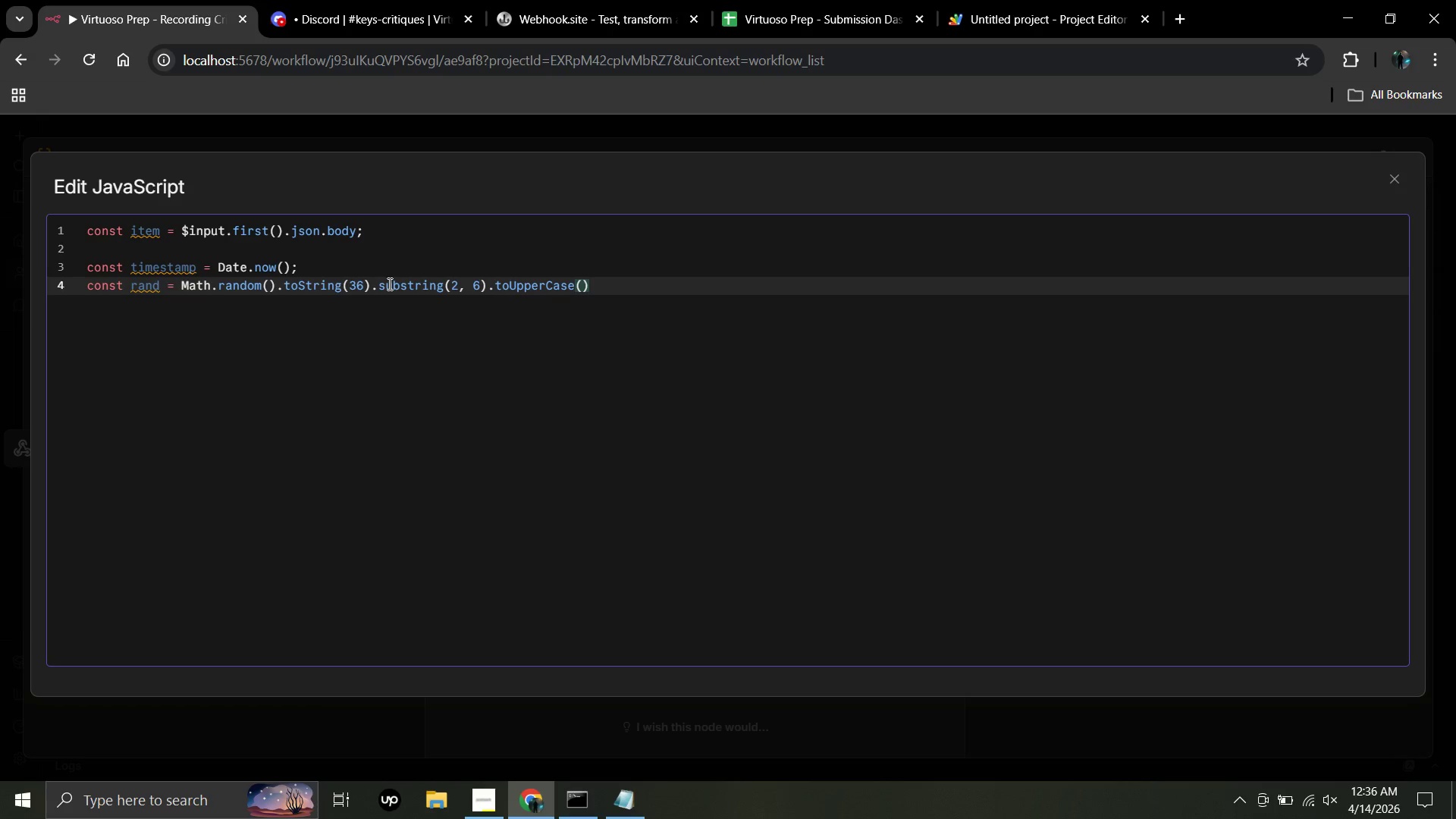 
key(Semicolon)
 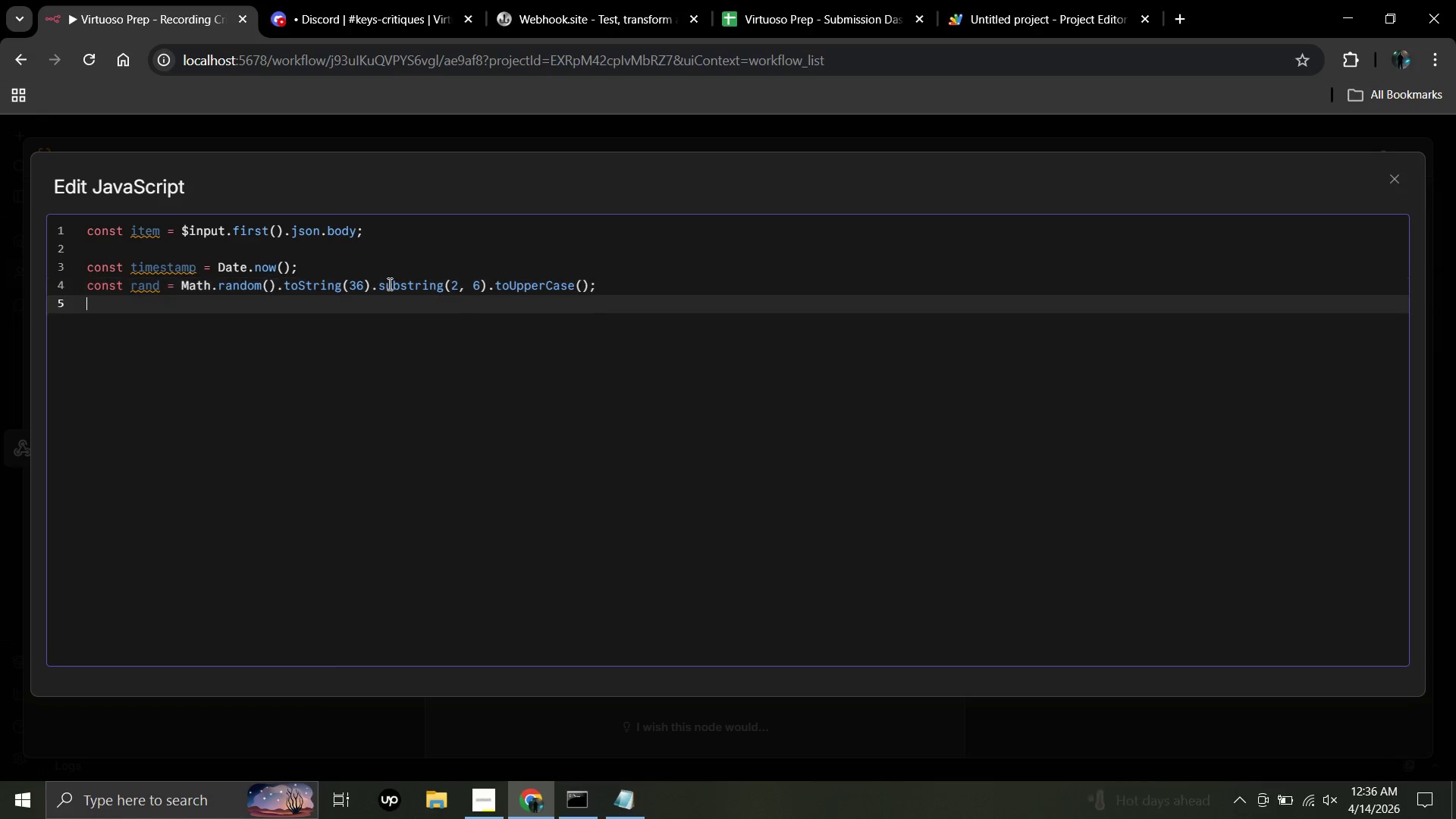 
key(Enter)
 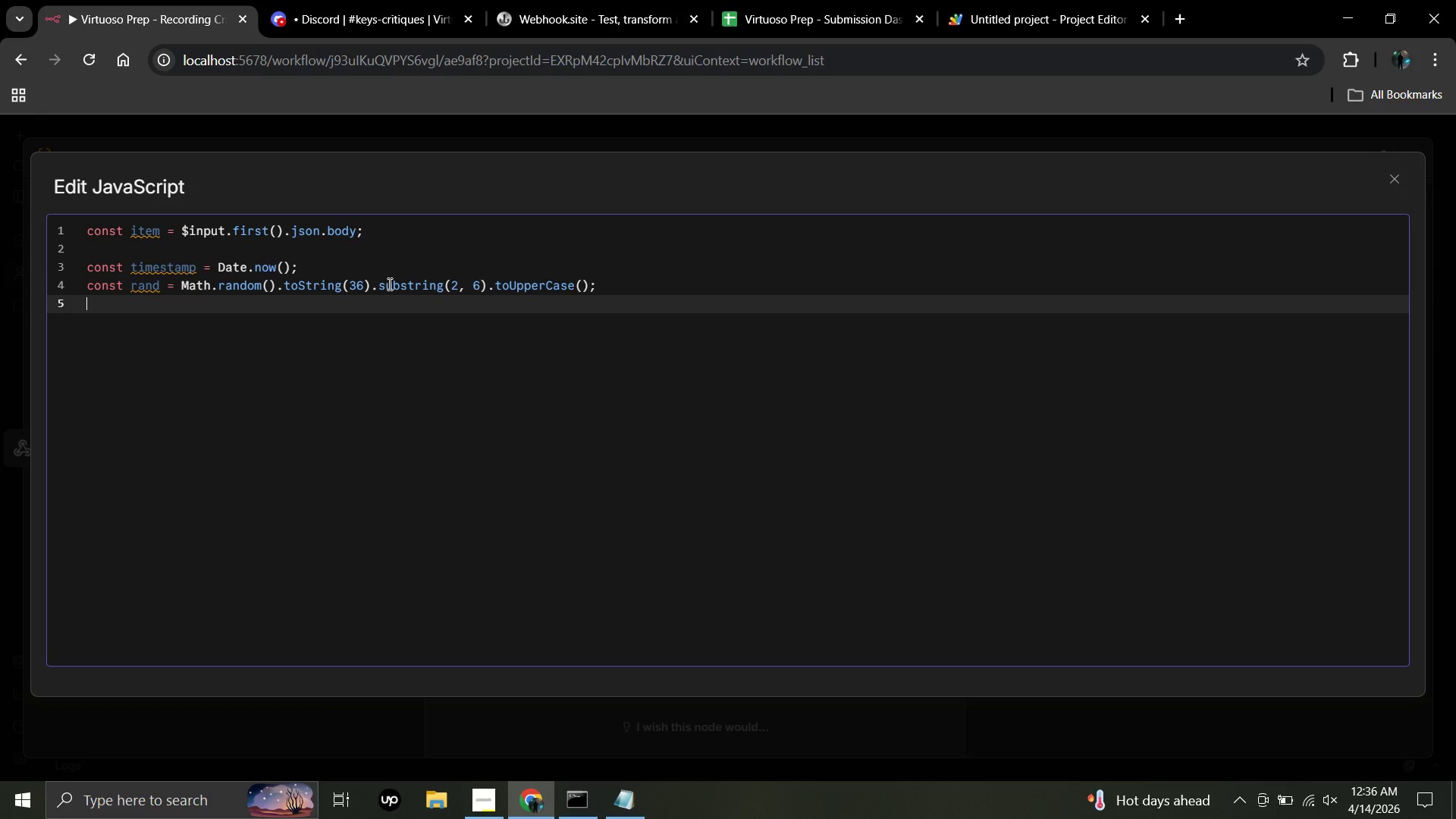 
type(const tracking)
 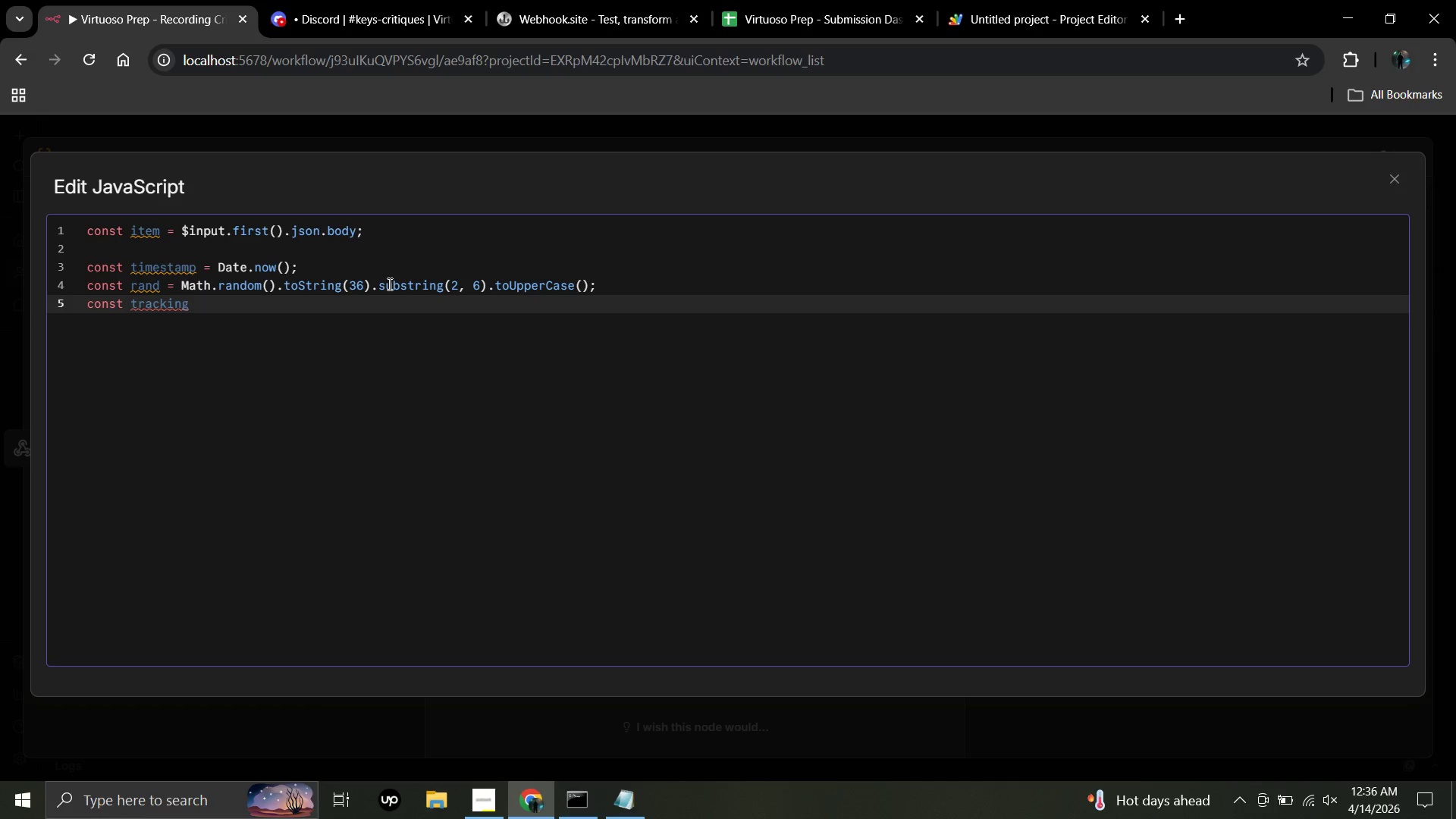 
type(_id = \)
key(Backspace)
type('VP-)
 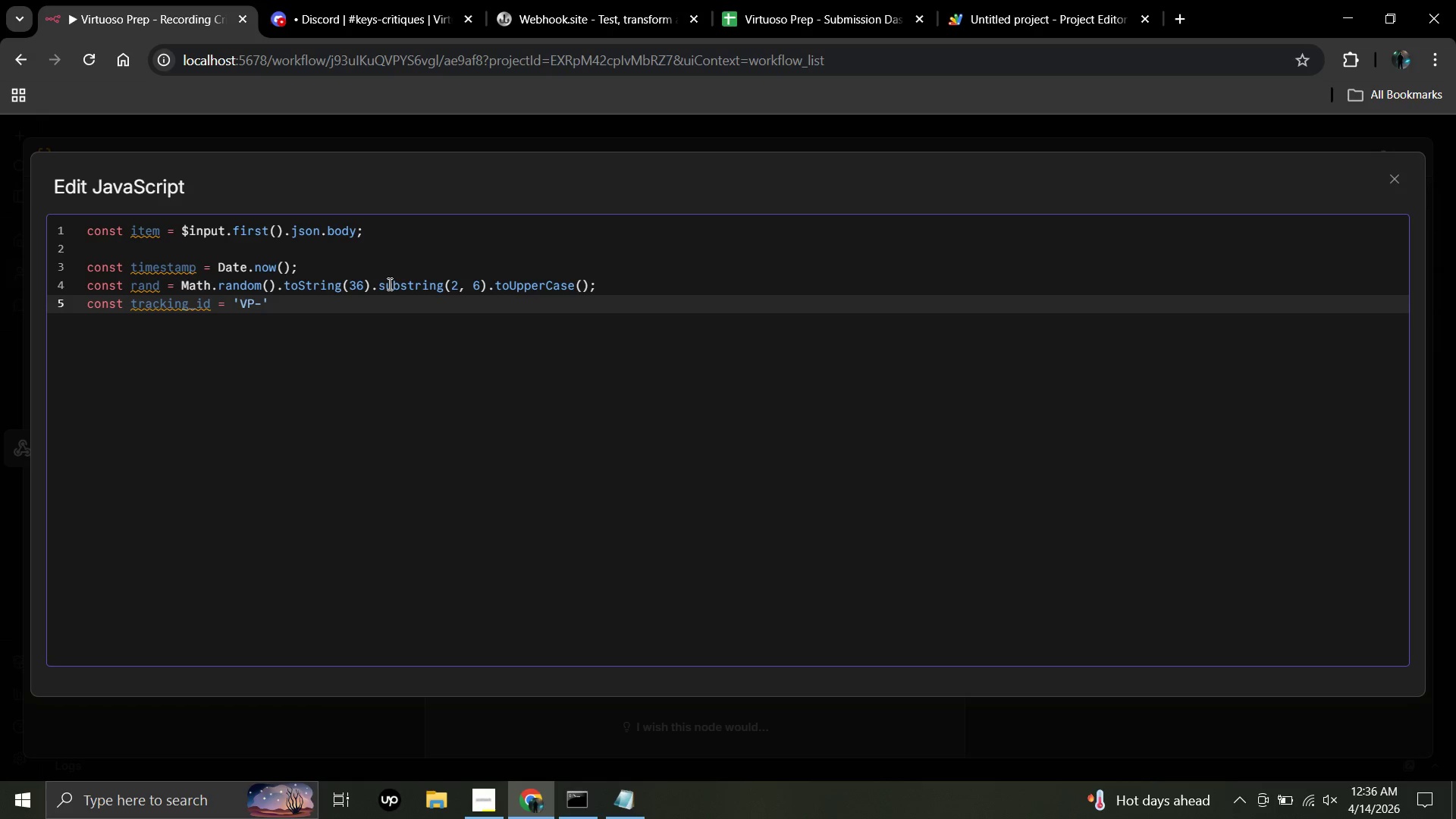 
type($()
 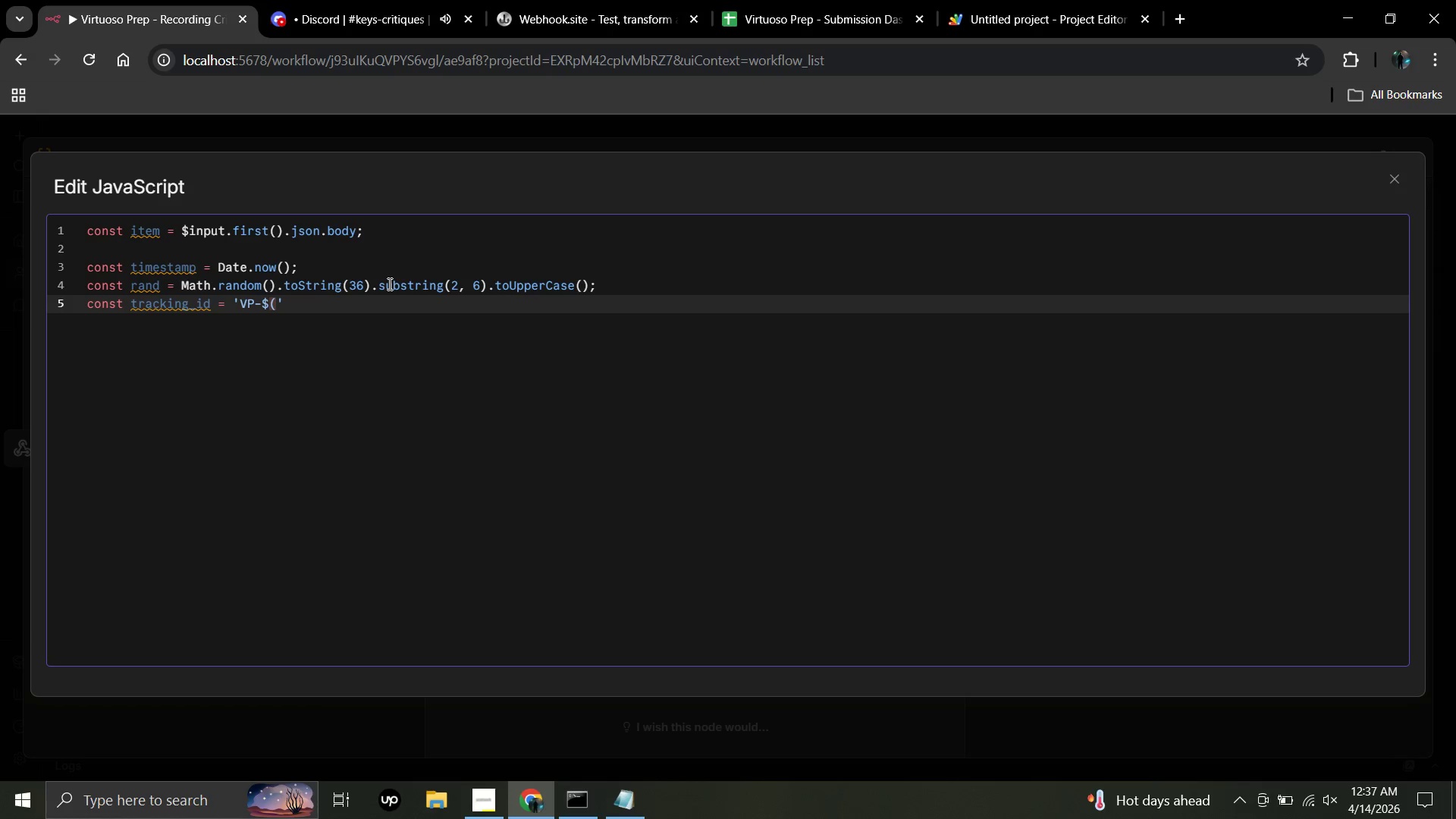 
key(Backspace)
type({timestamp})
 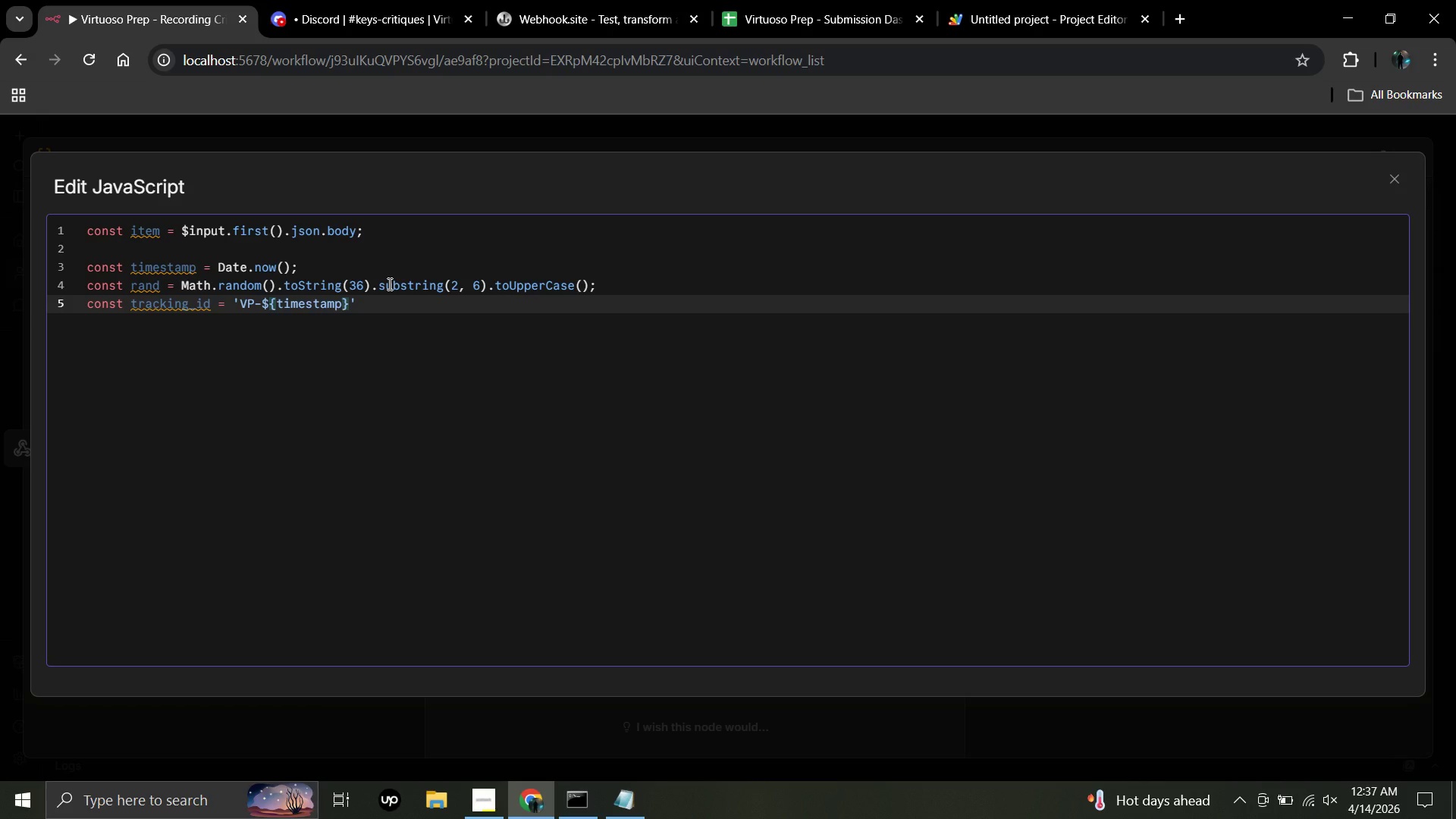 
key(Minus)
 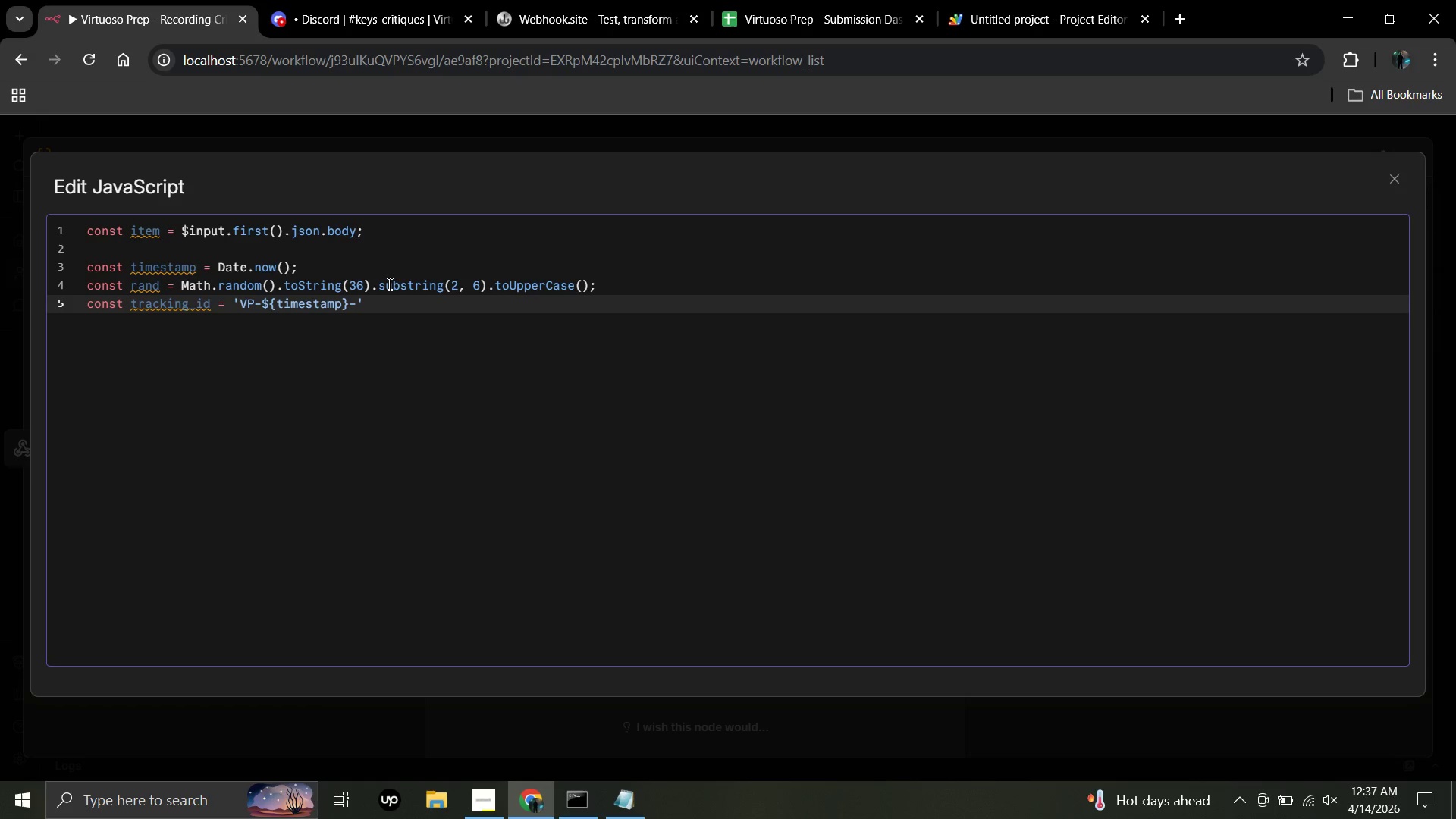 
hold_key(key=ShiftLeft, duration=1.51)
 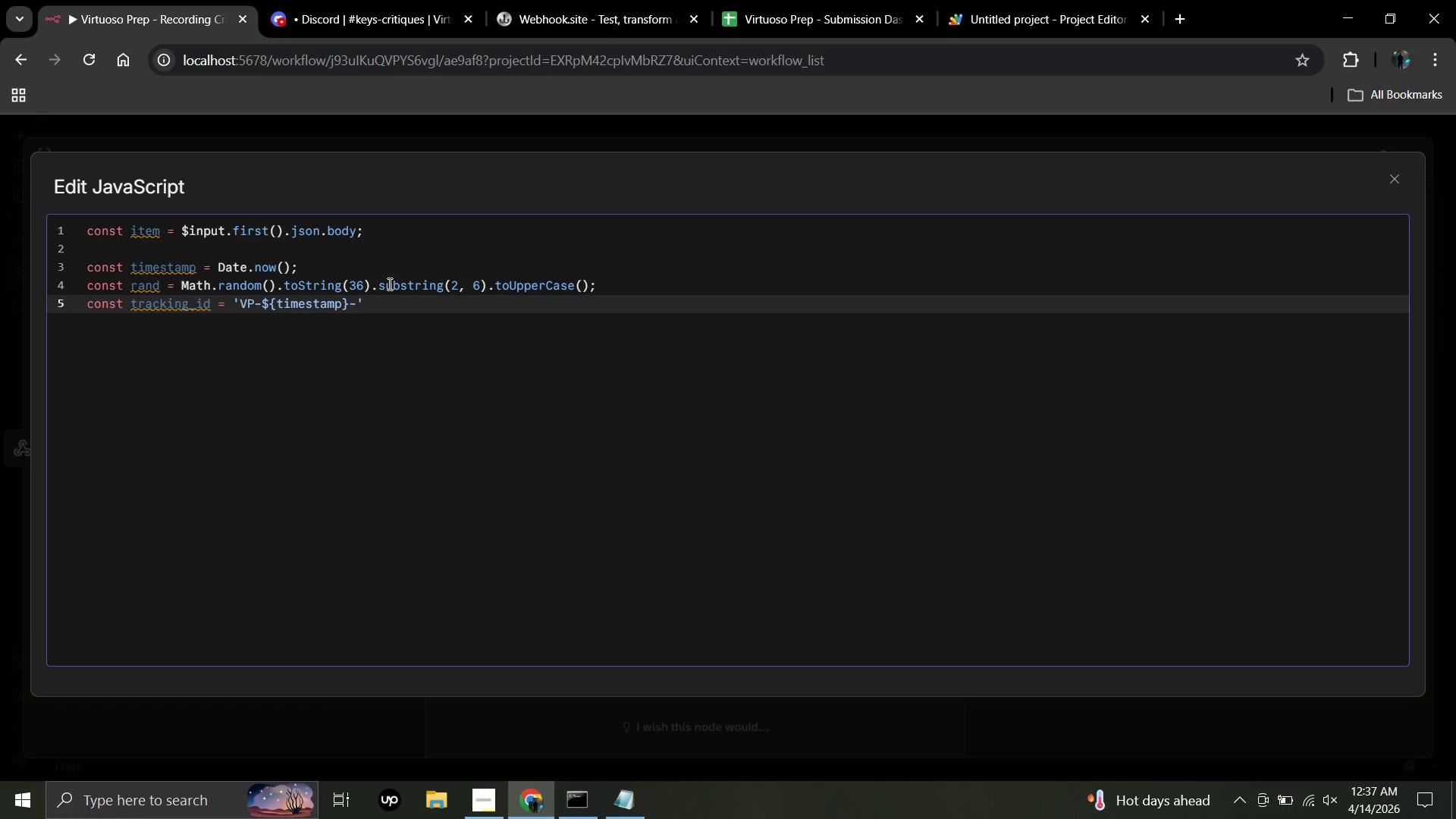 
key(Shift+ShiftLeft)
 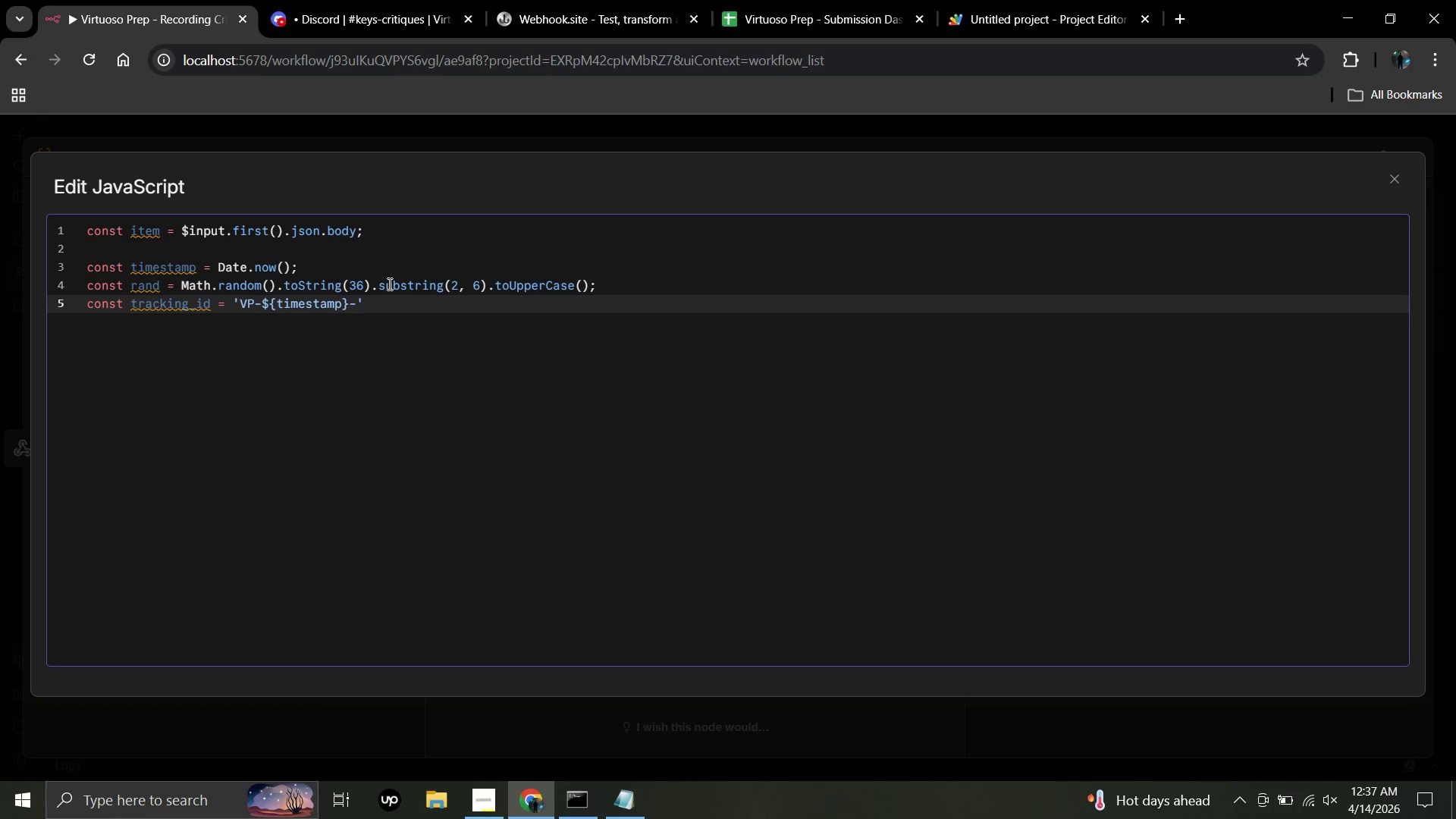 
key(Shift+ShiftLeft)
 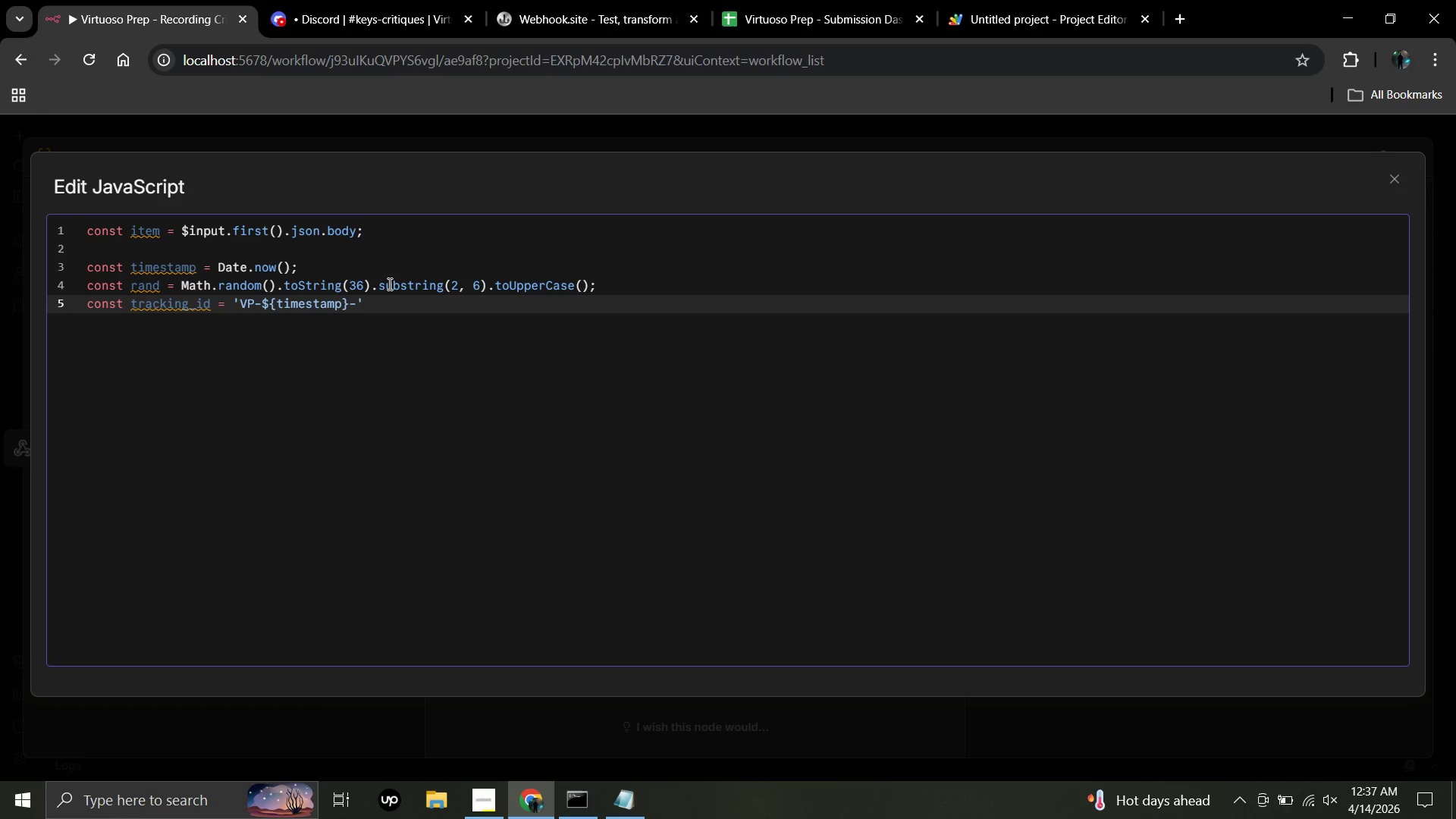 
key(Shift+ShiftLeft)
 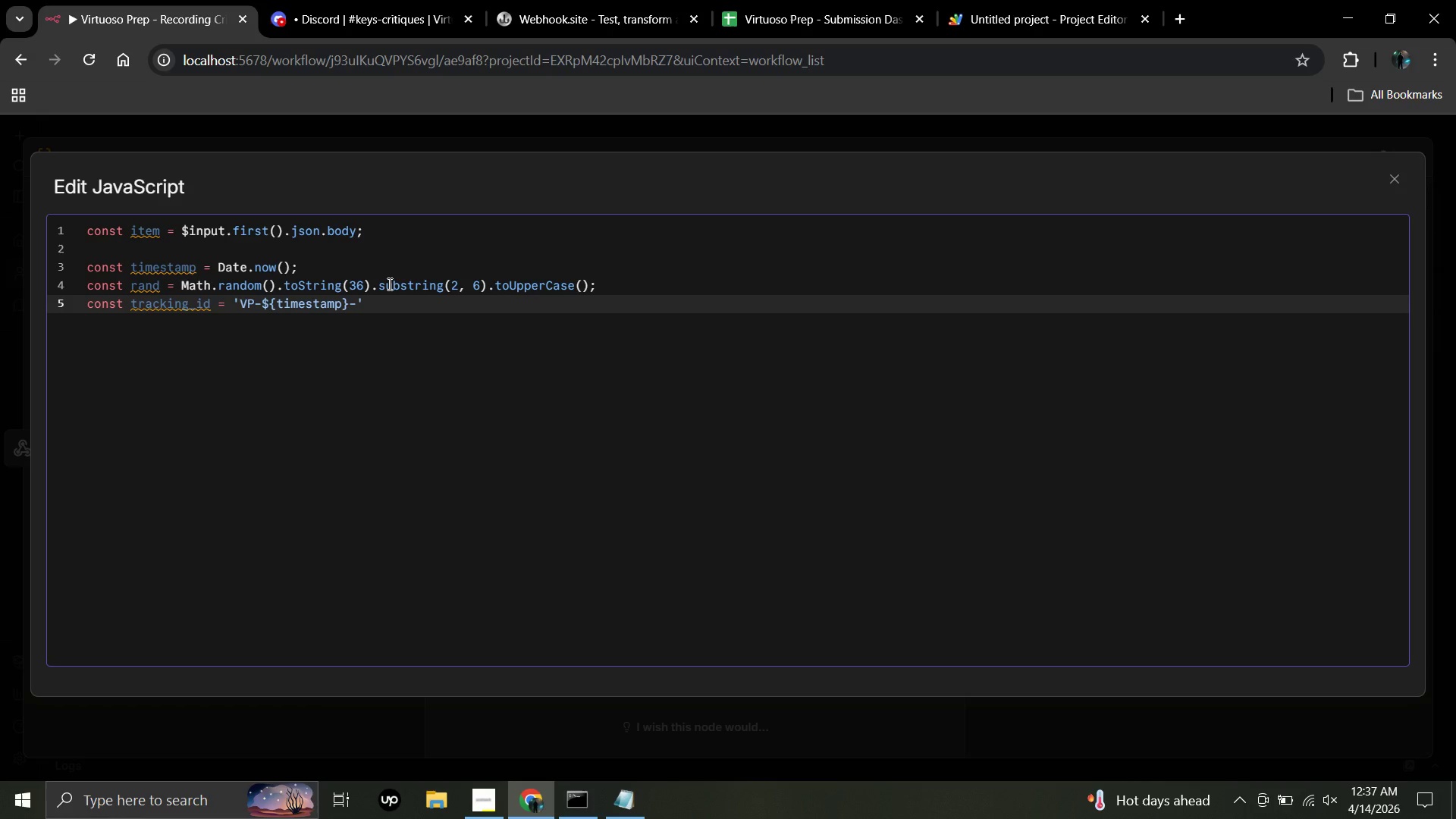 
key(Shift+ShiftLeft)
 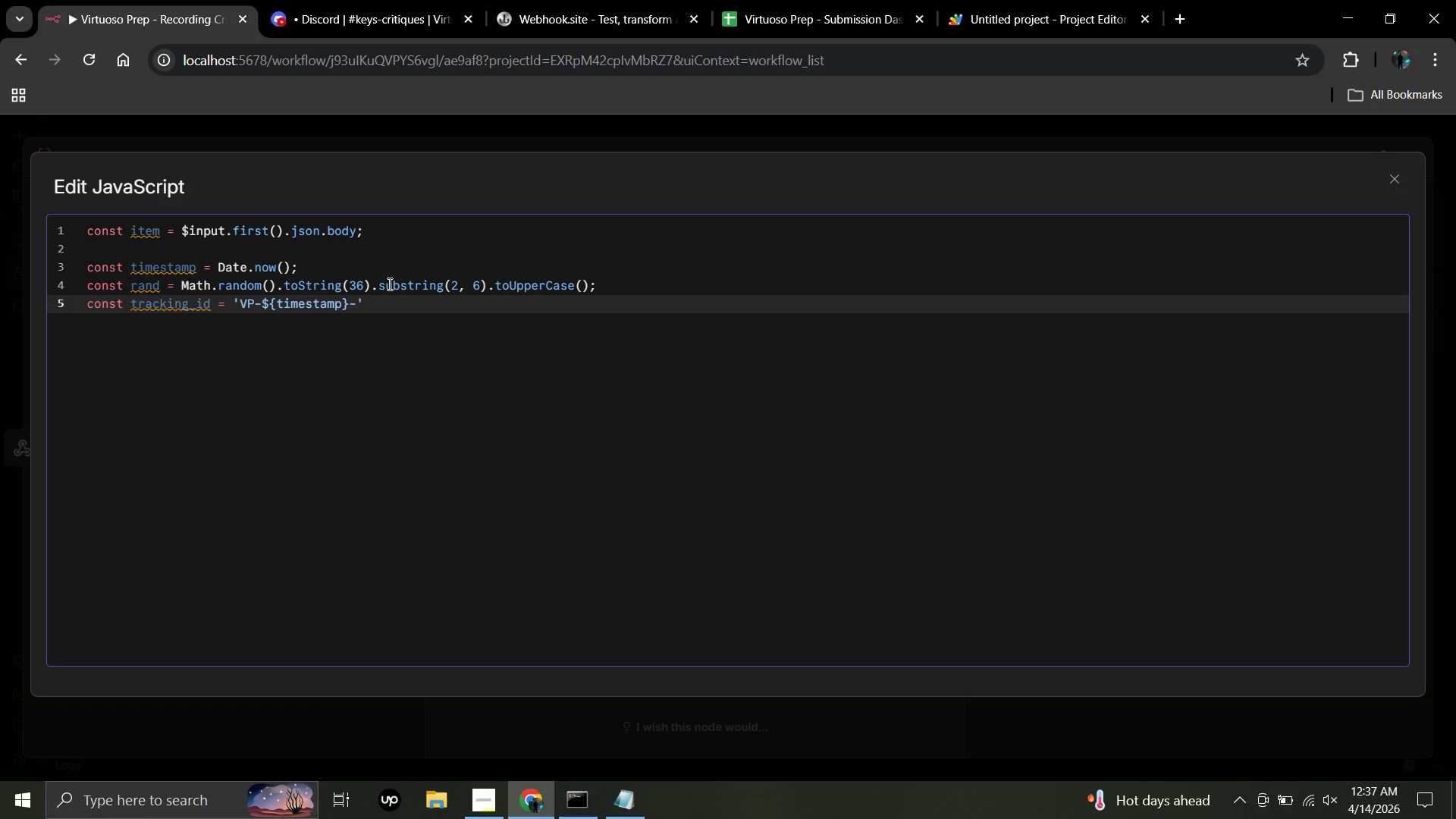 
hold_key(key=ShiftLeft, duration=10.31)
 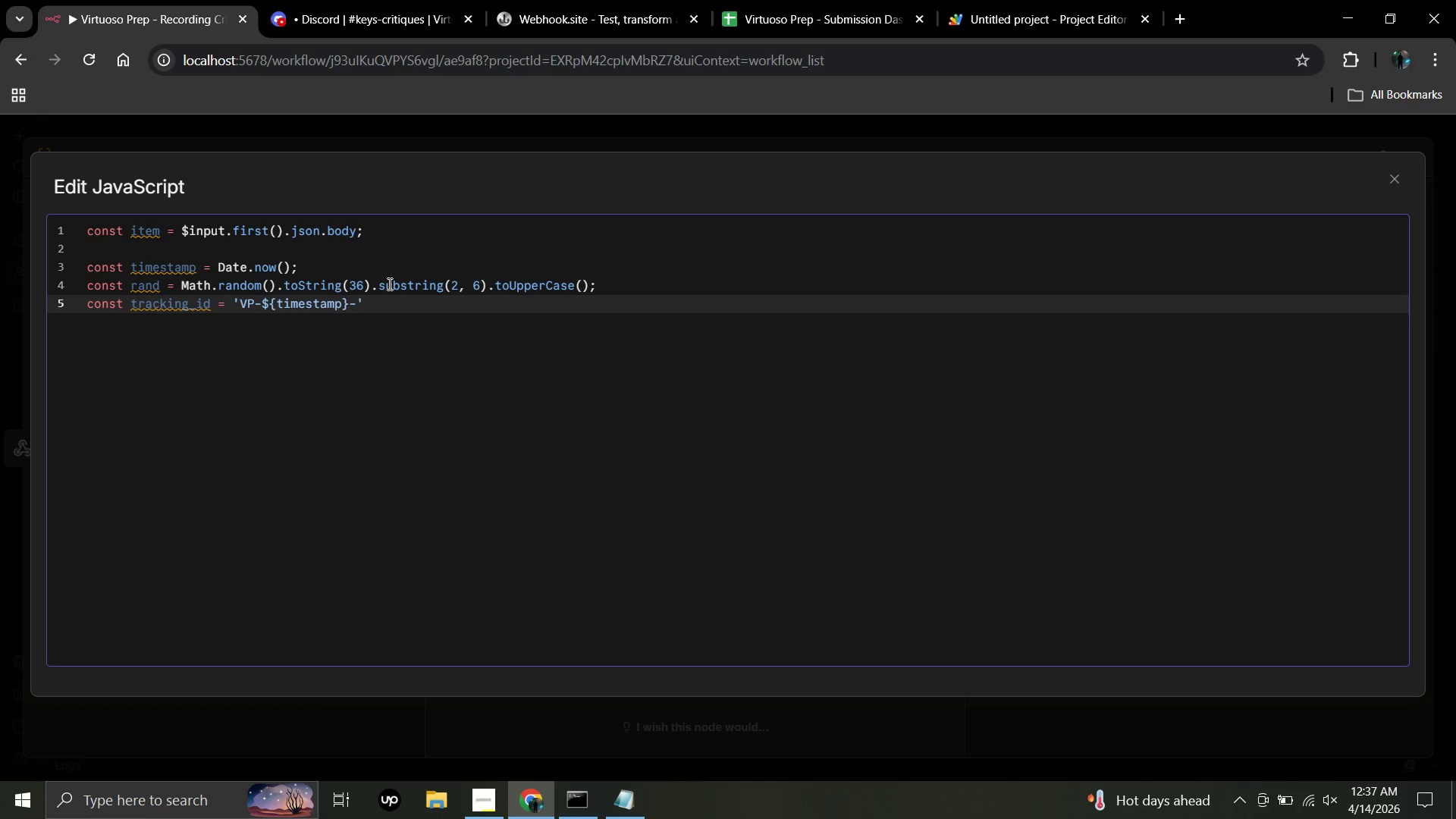 
key(Shift+4)
 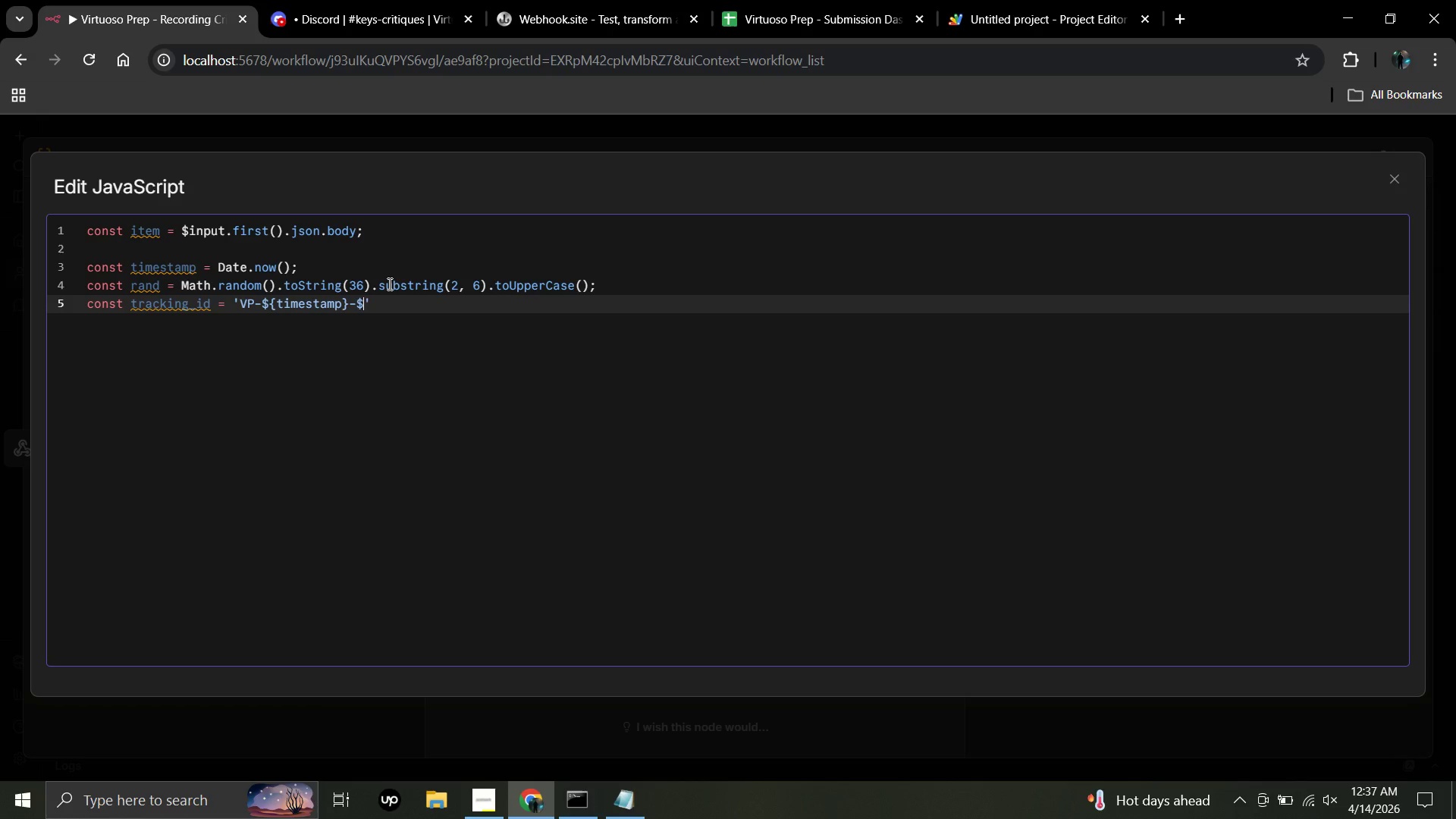 
type({rand})
 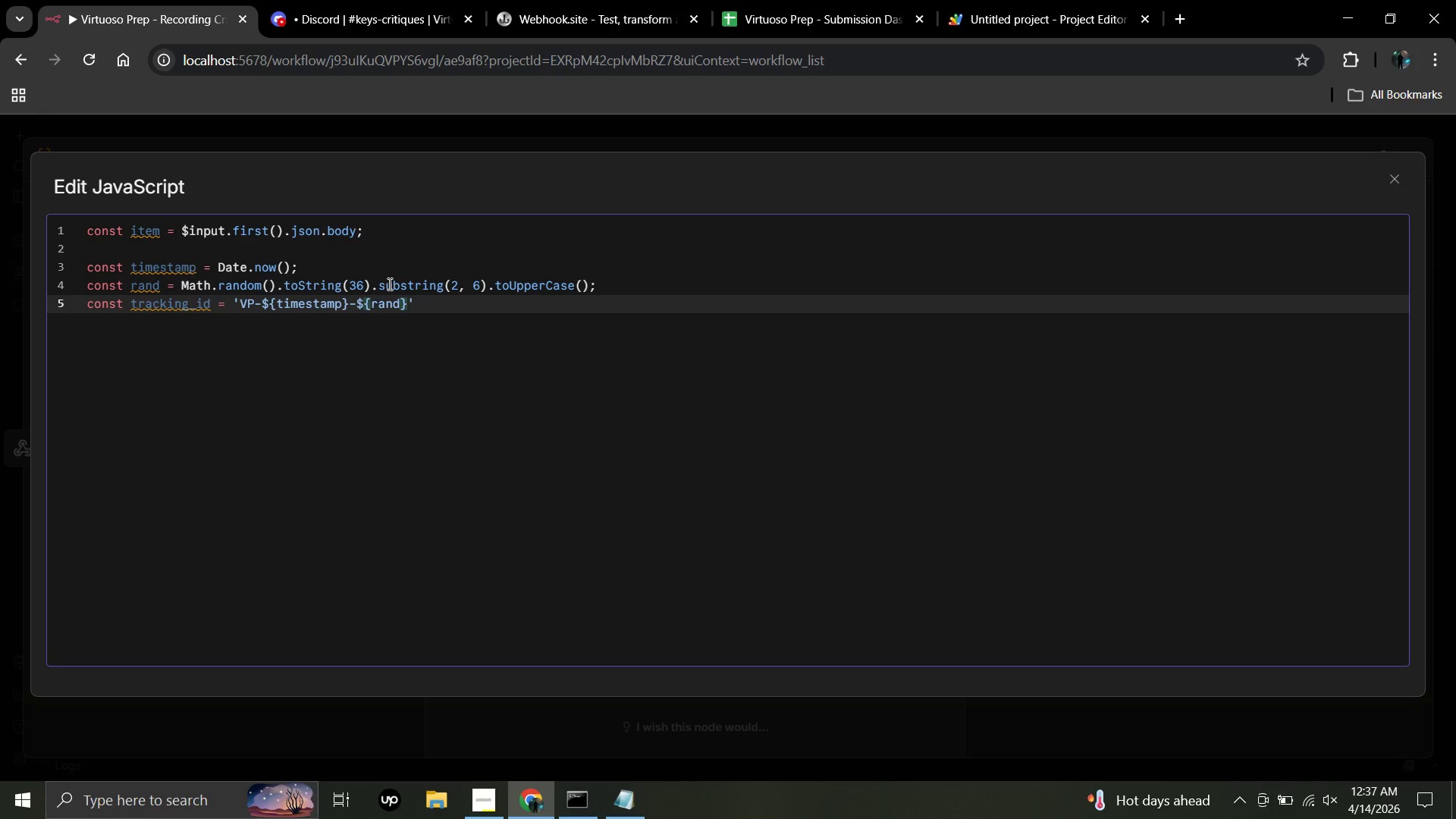 
key(ArrowRight)
 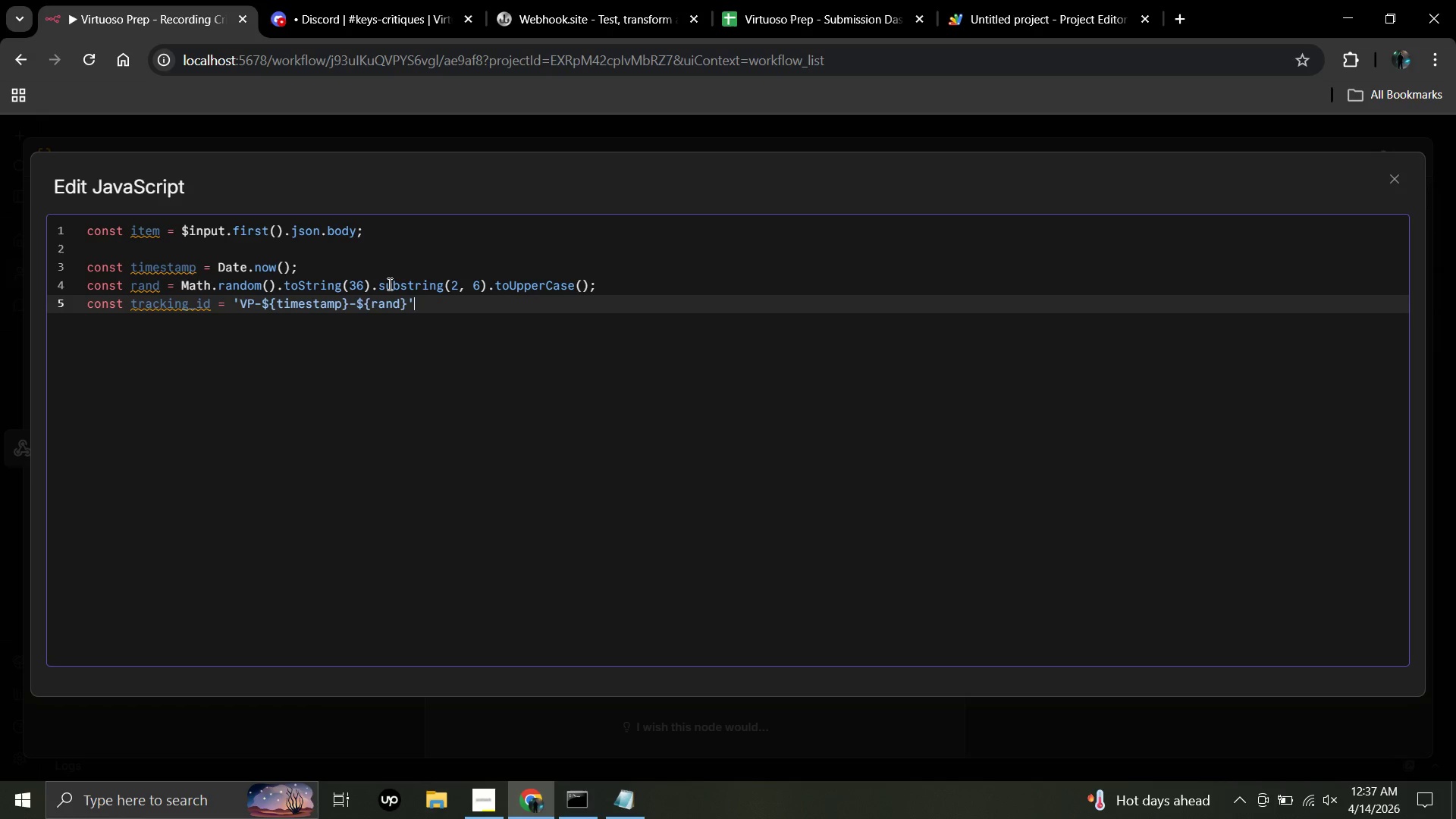 
key(Semicolon)
 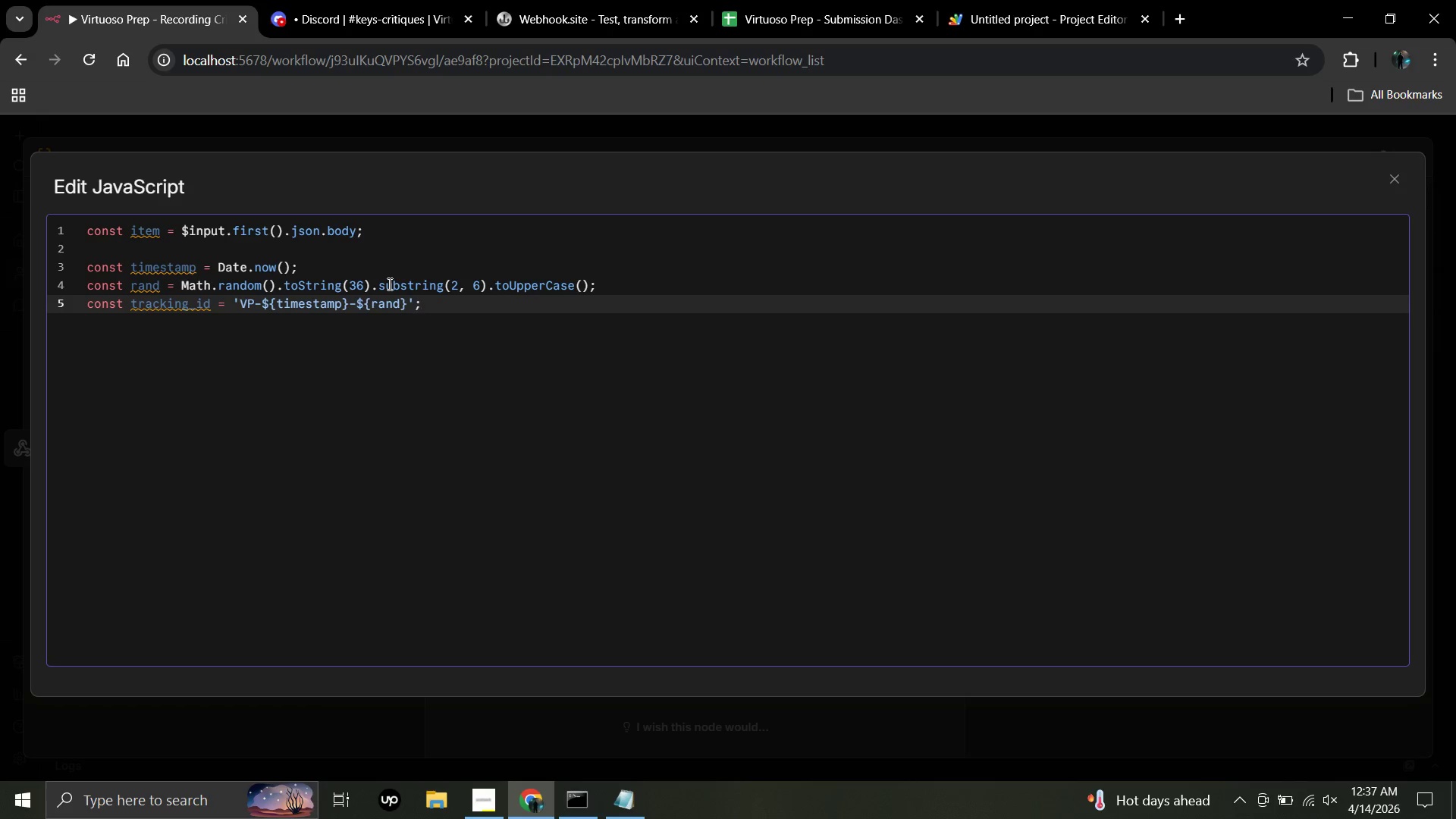 
key(Enter)
 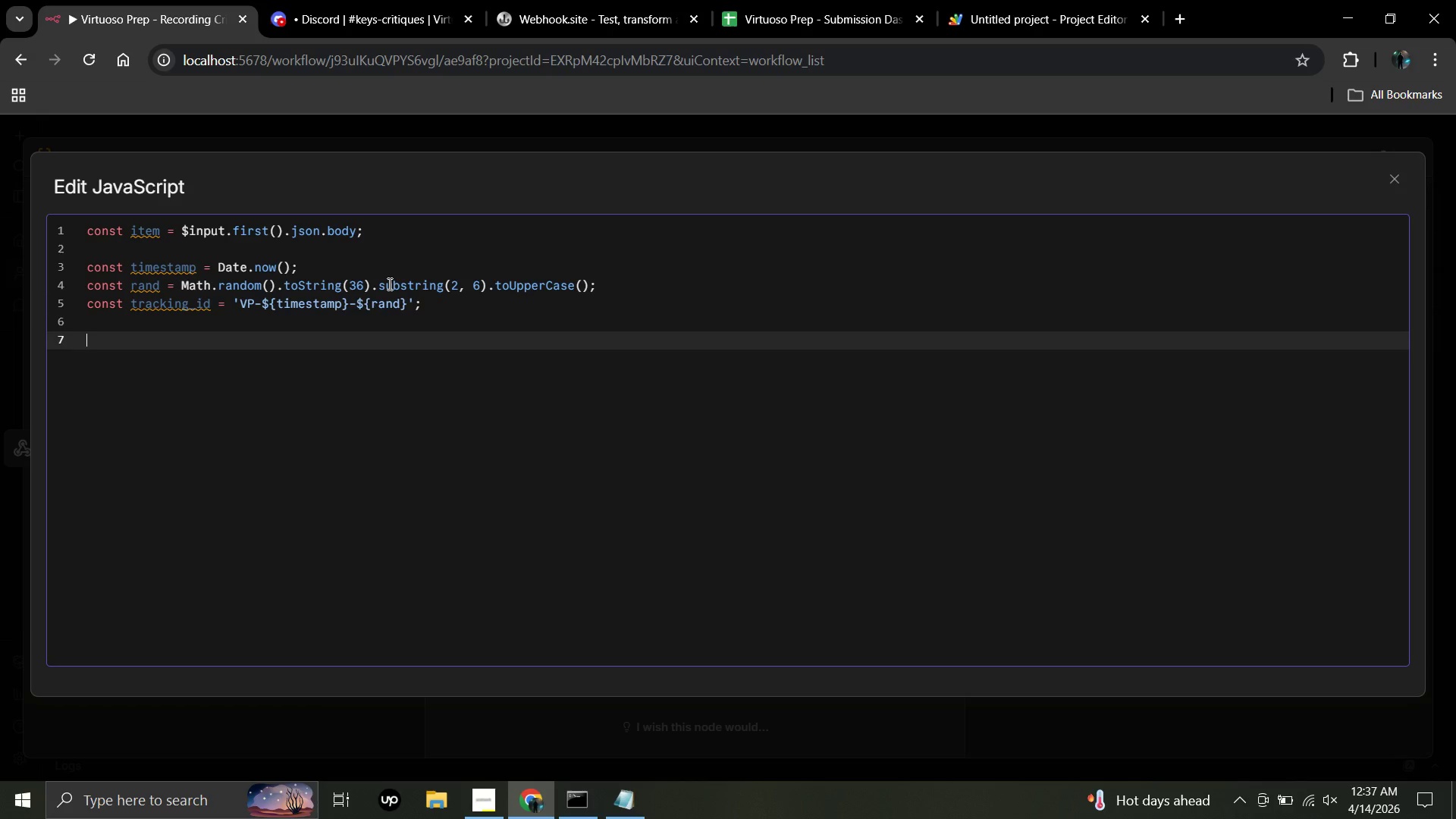 
key(Enter)
 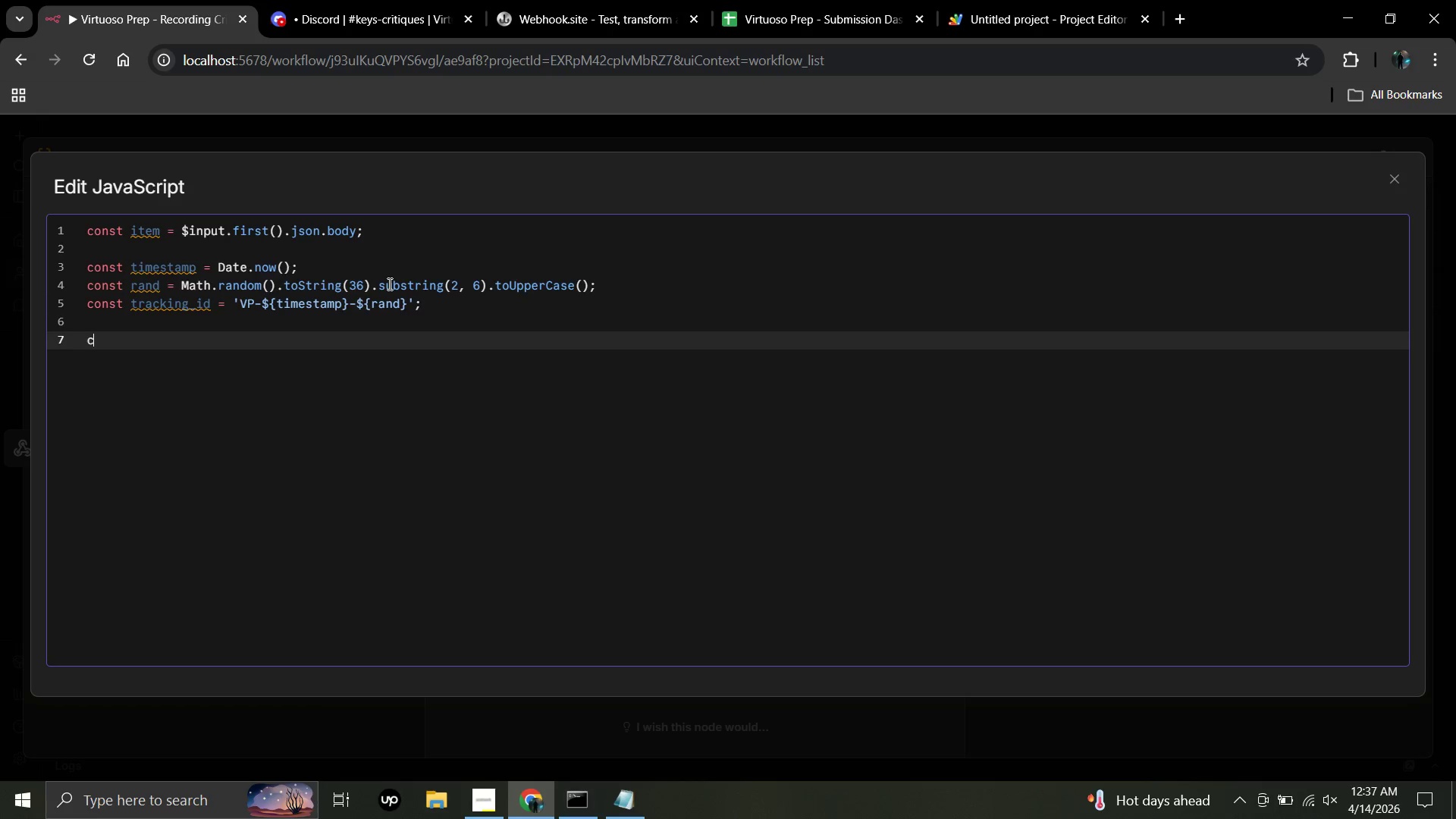 
type(const)
 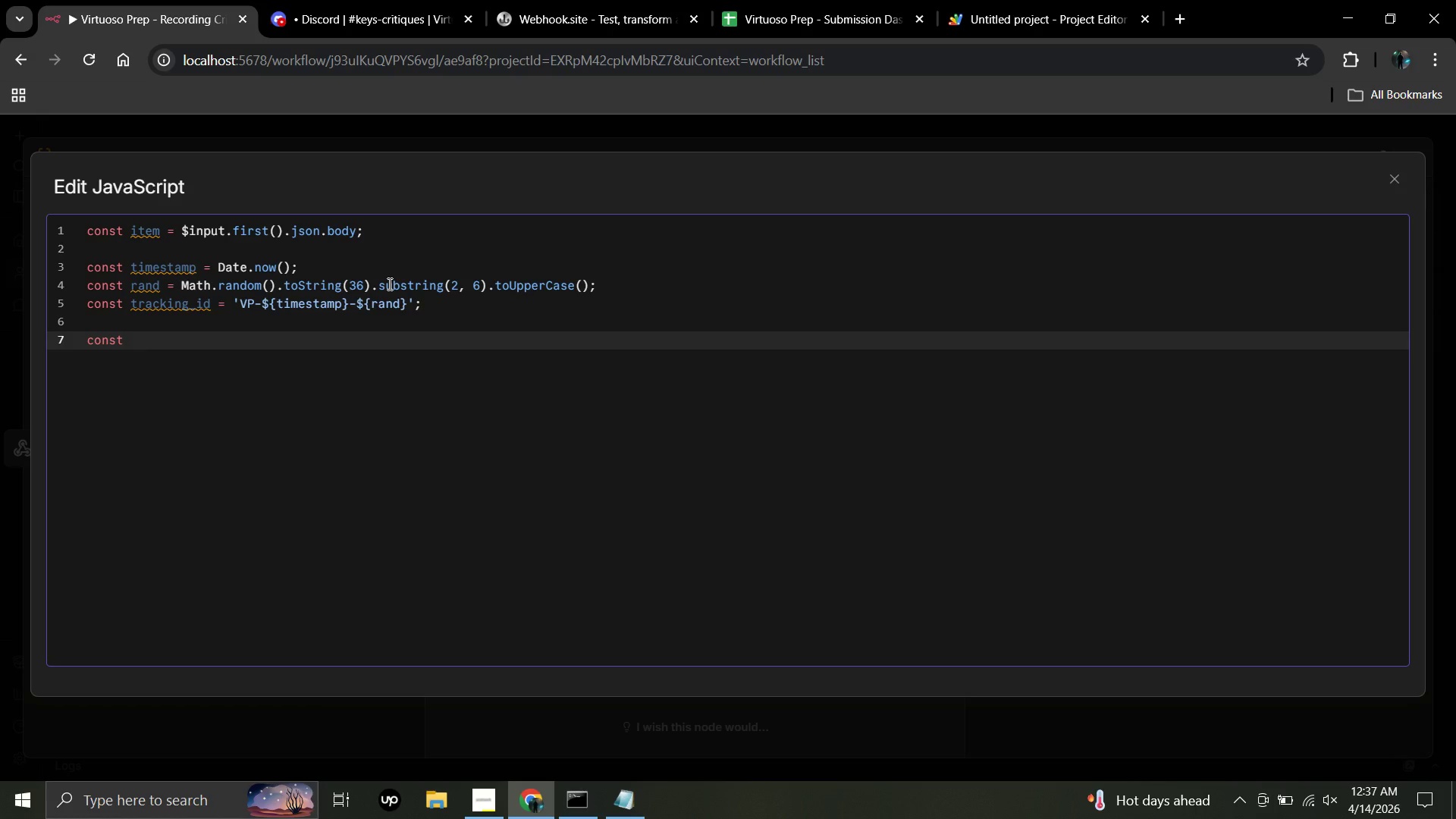 
wait(8.12)
 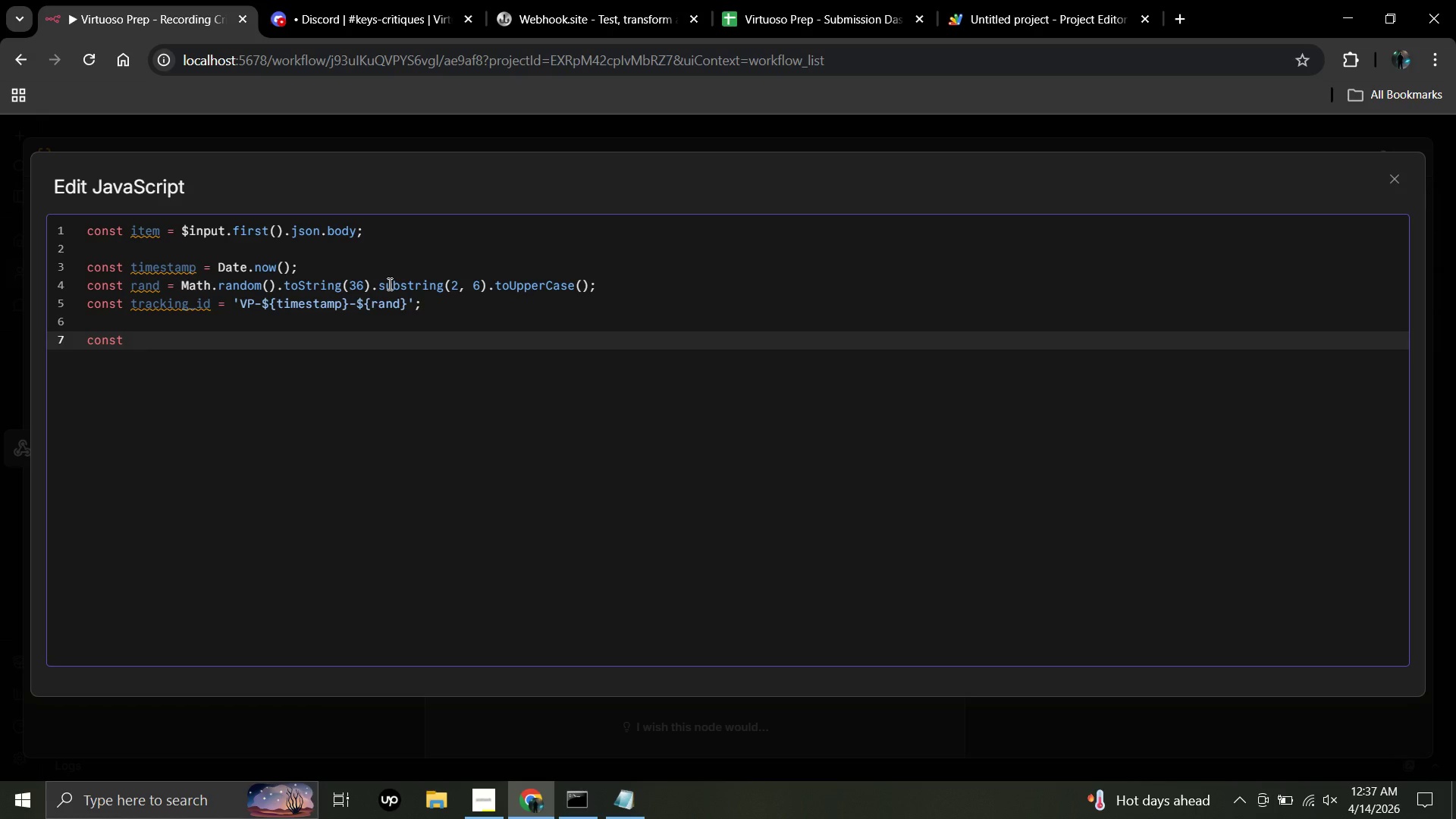 
type( instrument = ()
 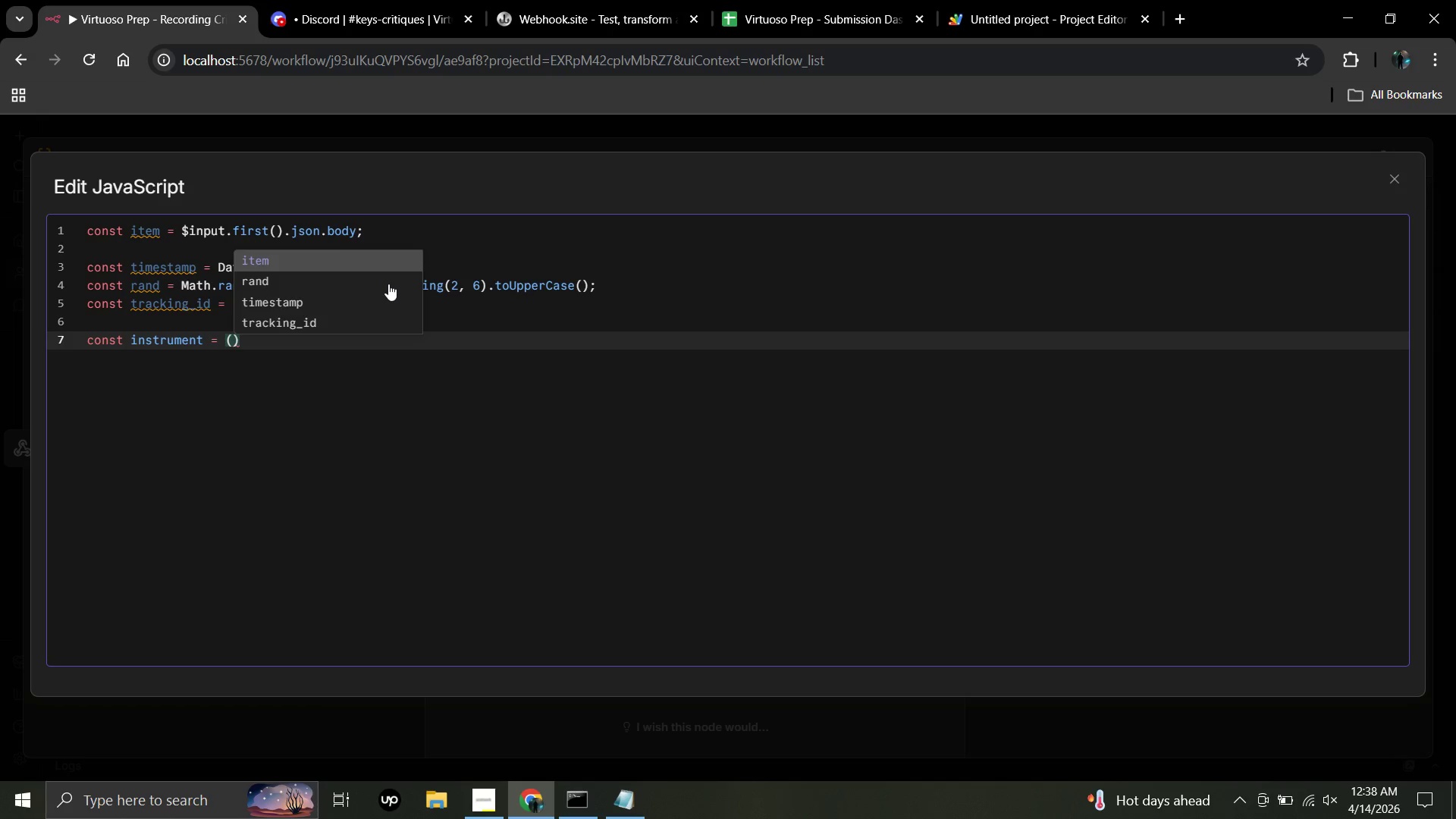 
key(Backspace)
type((item.instru)
 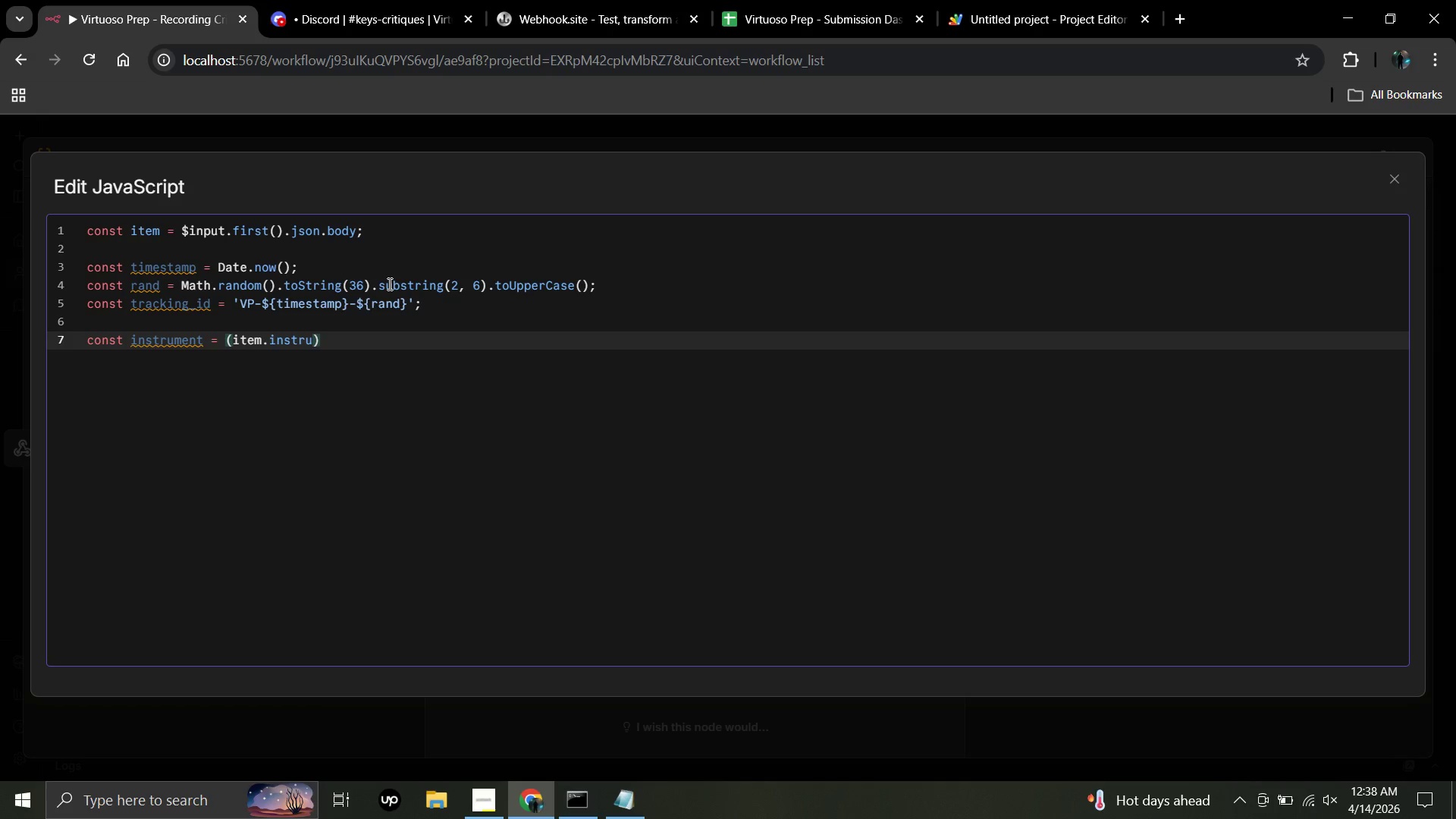 
wait(7.19)
 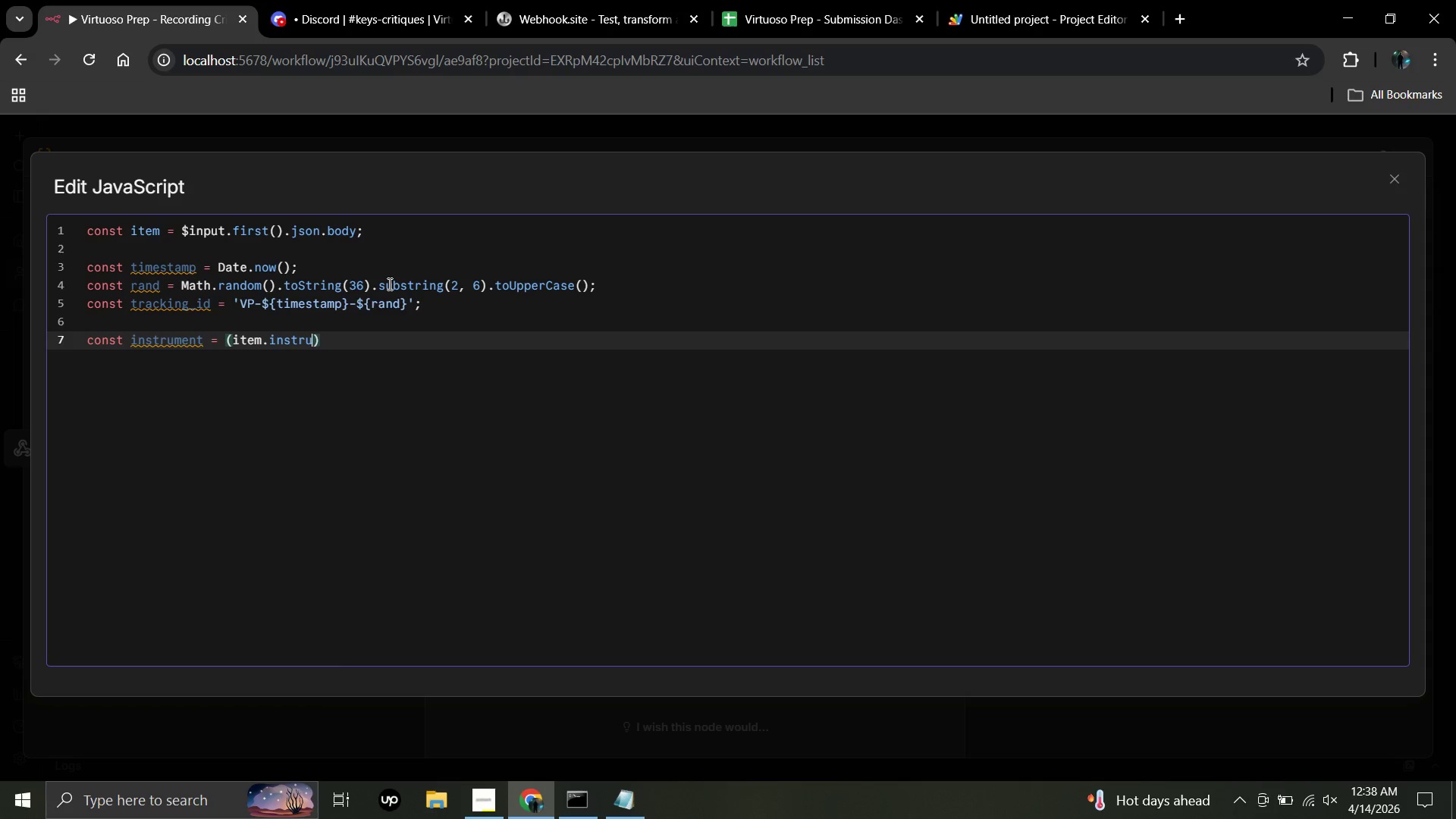 
type(ment || "")
 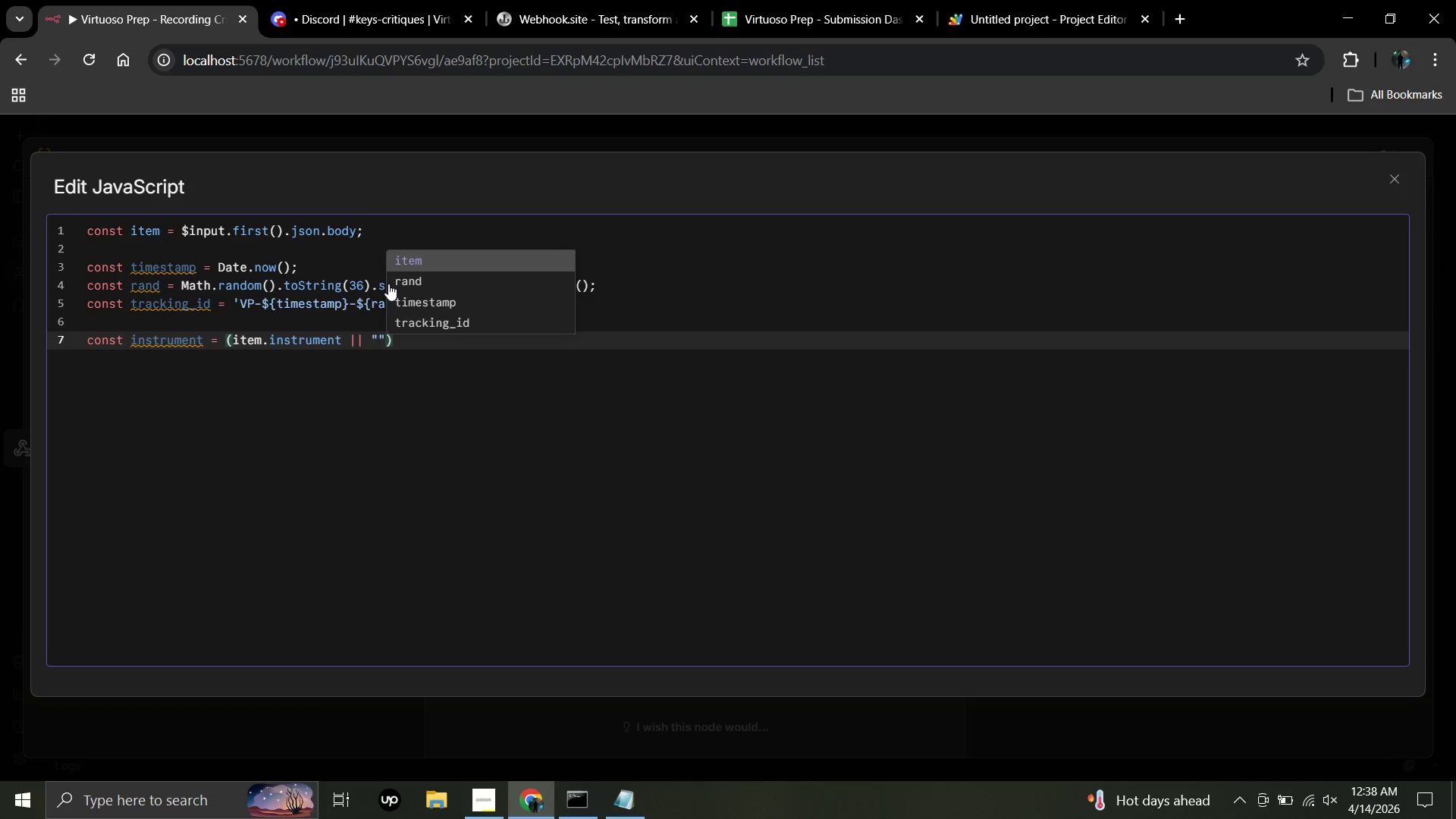 
key(ArrowRight)
 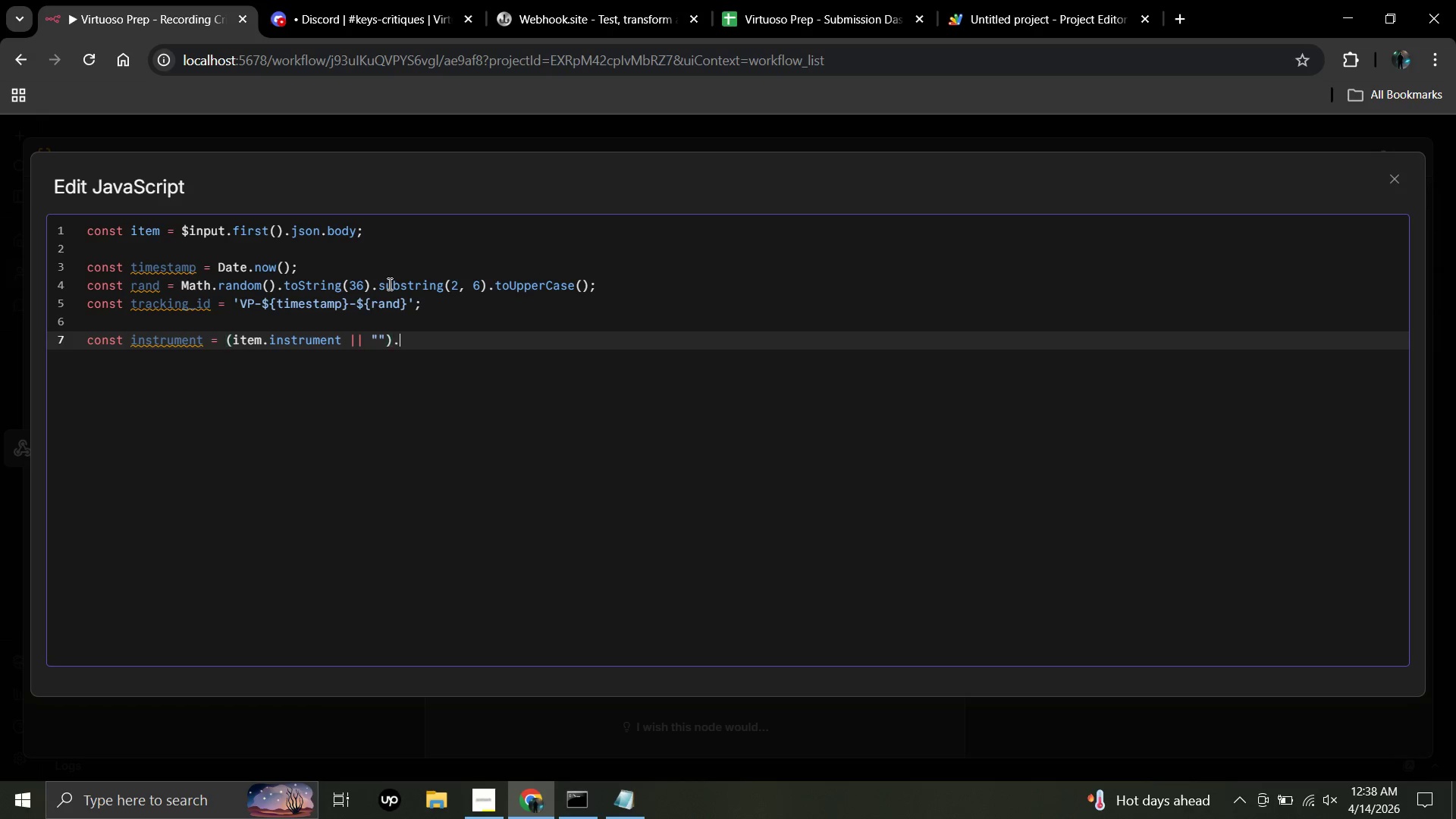 
type(.to l)
key(Backspace)
key(Backspace)
type(LowerCase():)
key(Backspace)
type(;)
 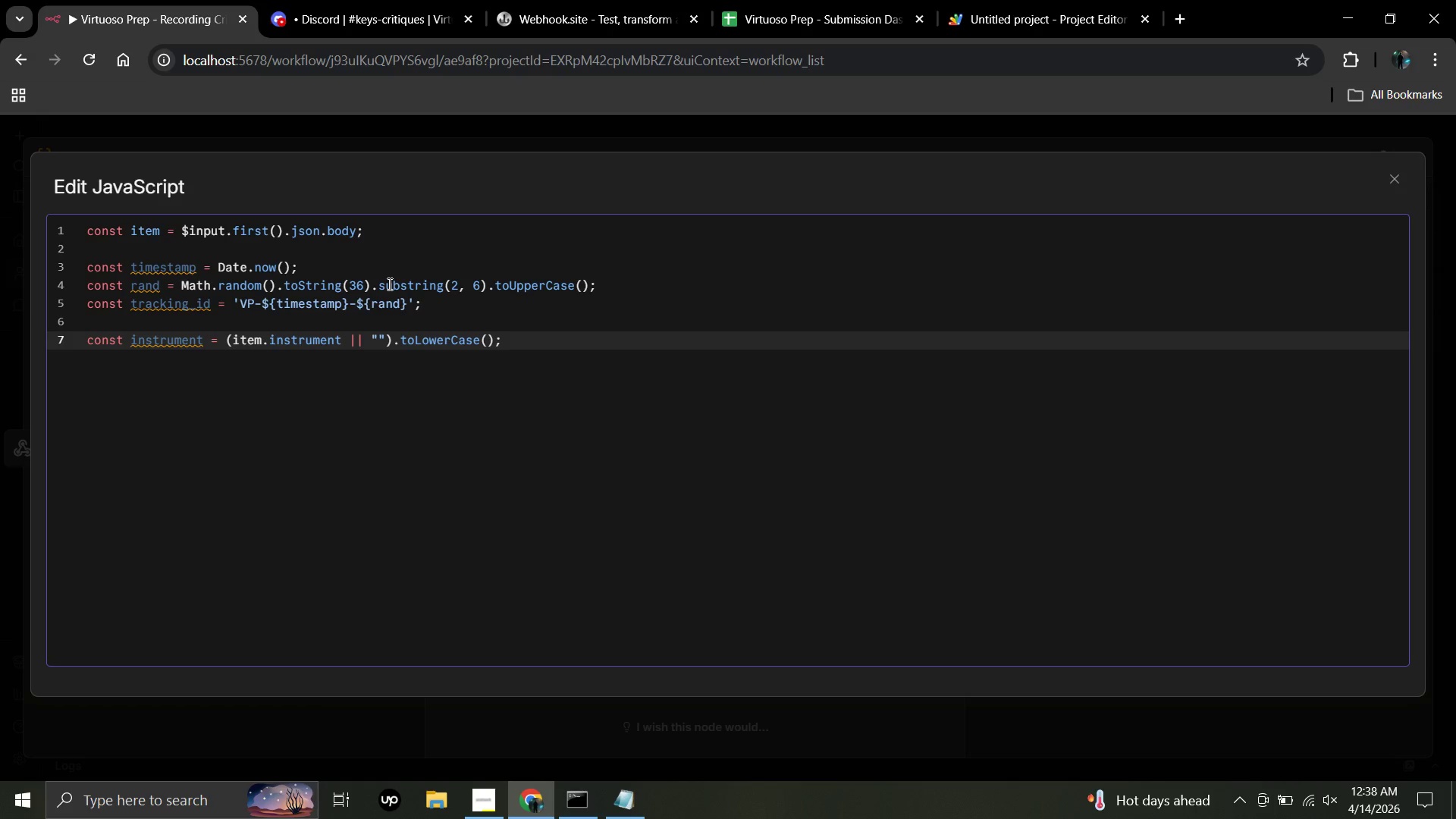 
key(Enter)
 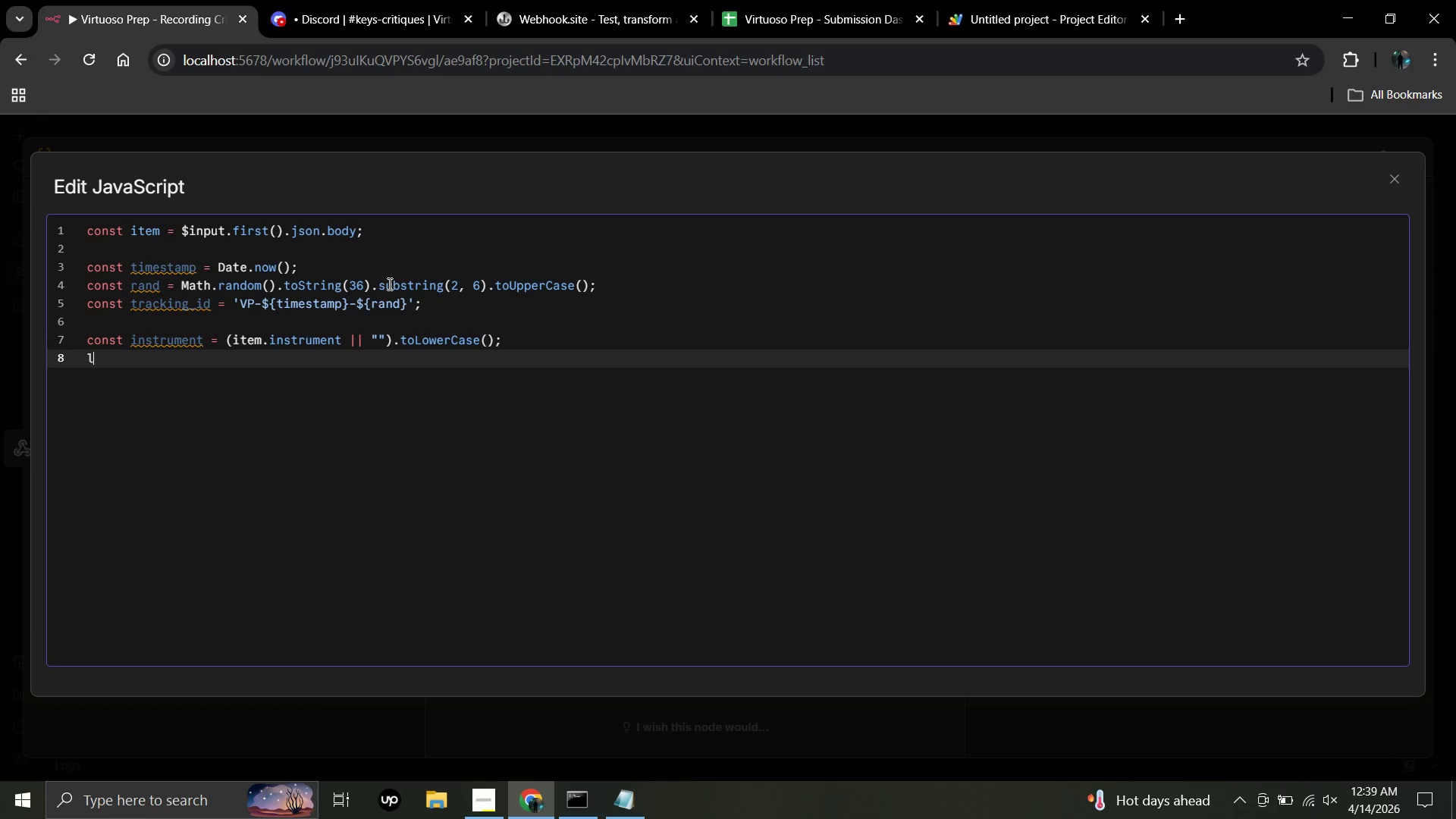 
type(let category = |)
key(Backspace)
type(')
key(Backspace)
type("Woodwinds)
 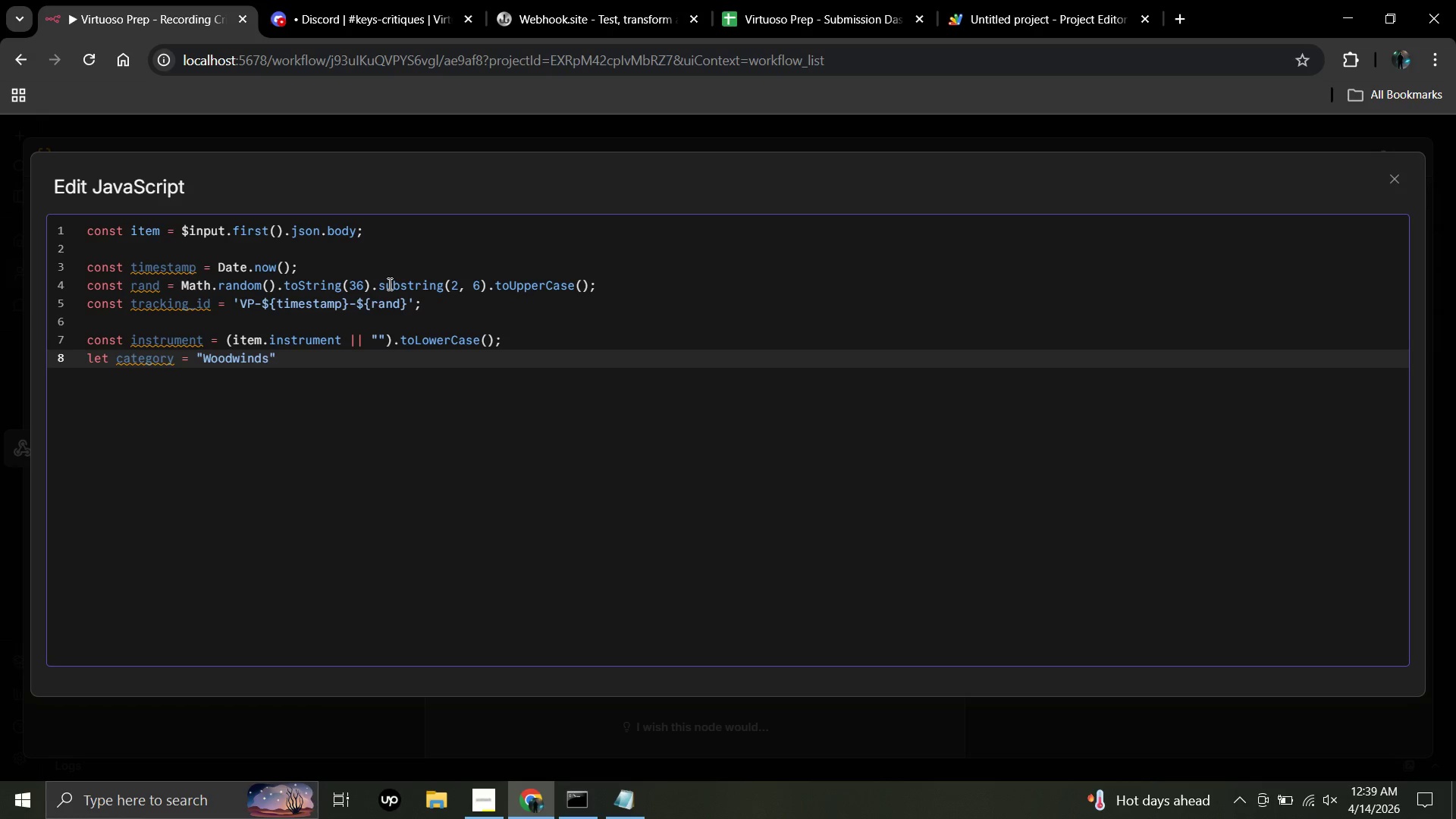 
key(ArrowRight)
 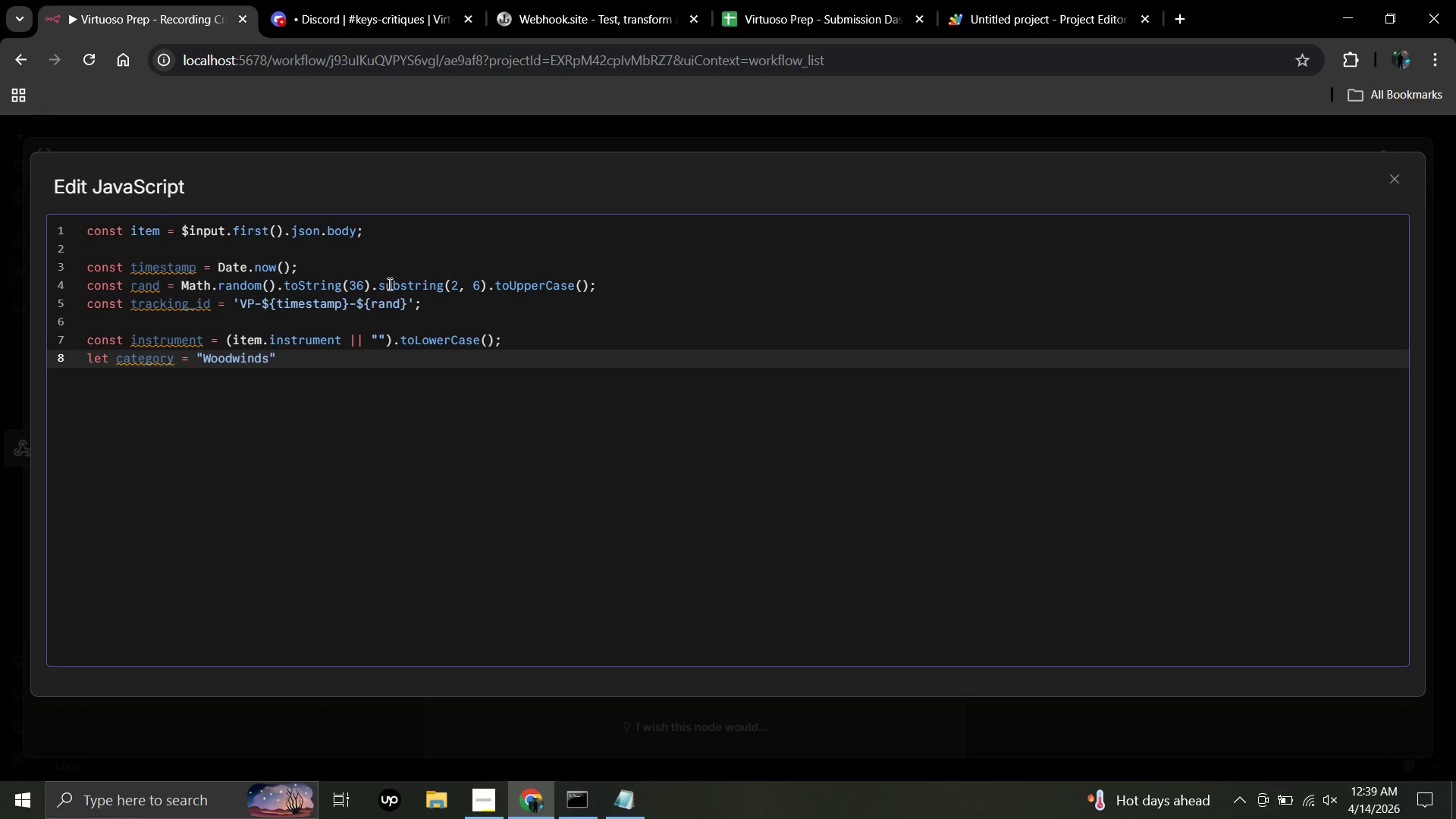 
key(Shift+Semicolon)
 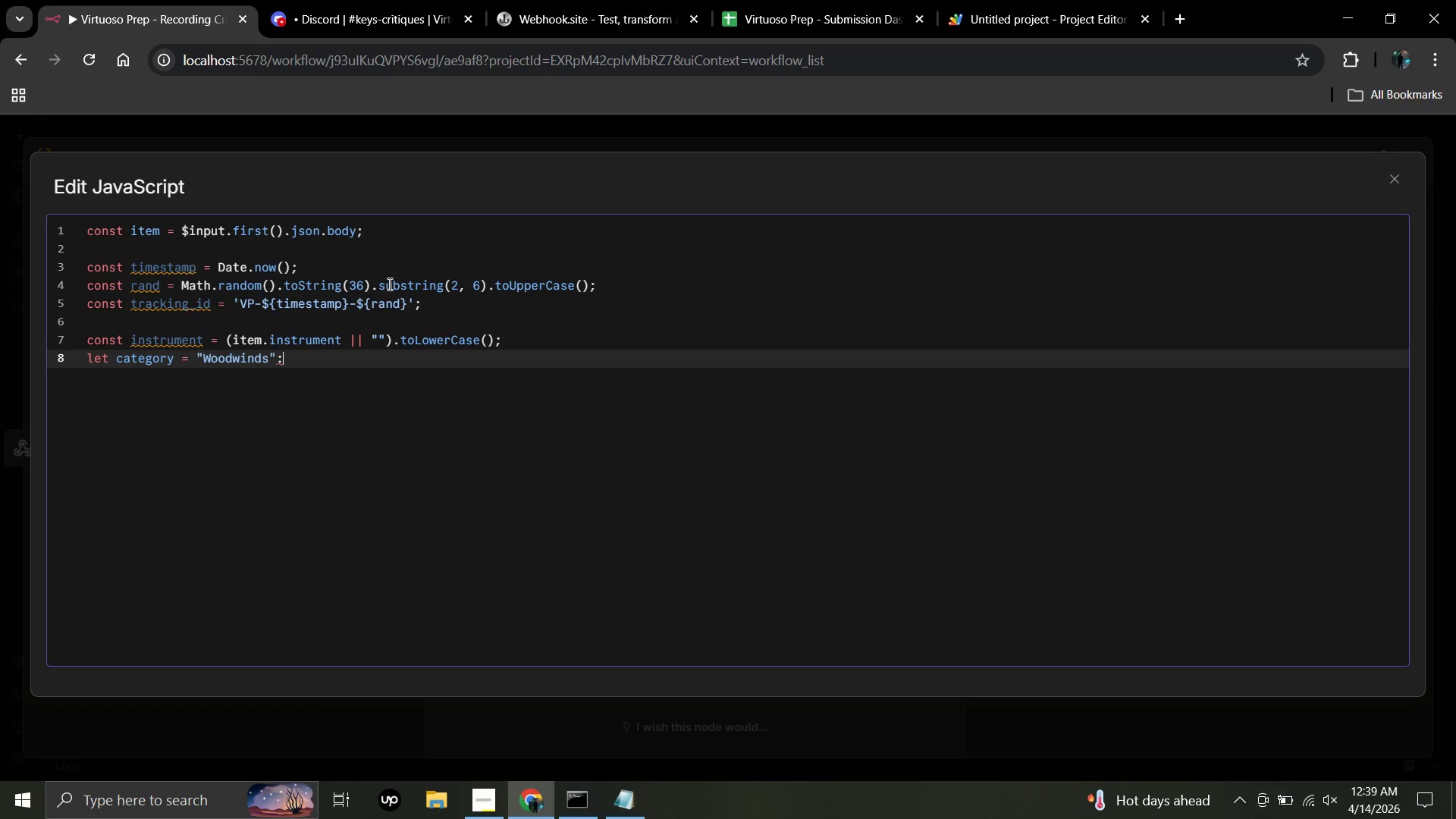 
key(Backspace)
 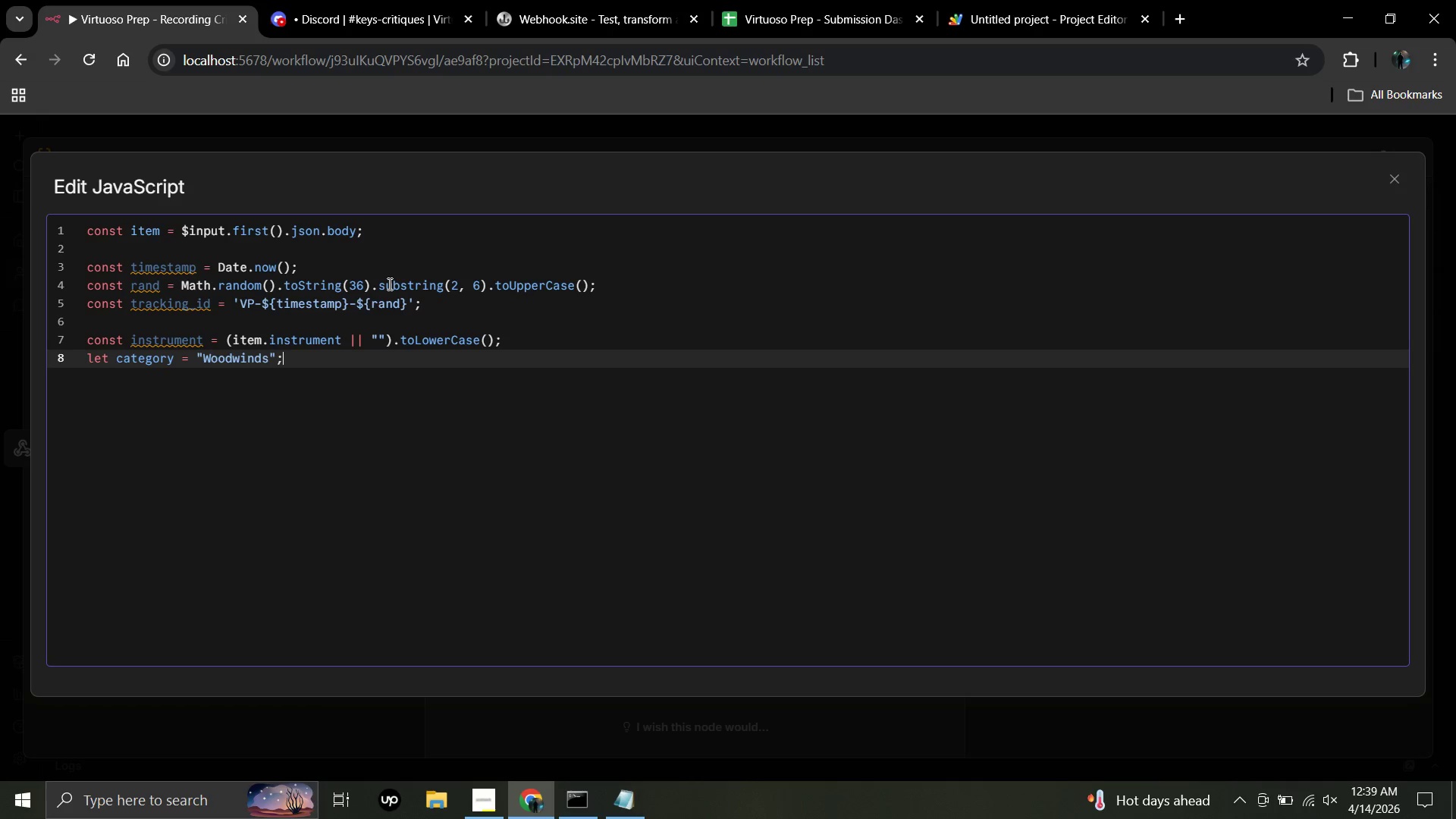 
key(Semicolon)
 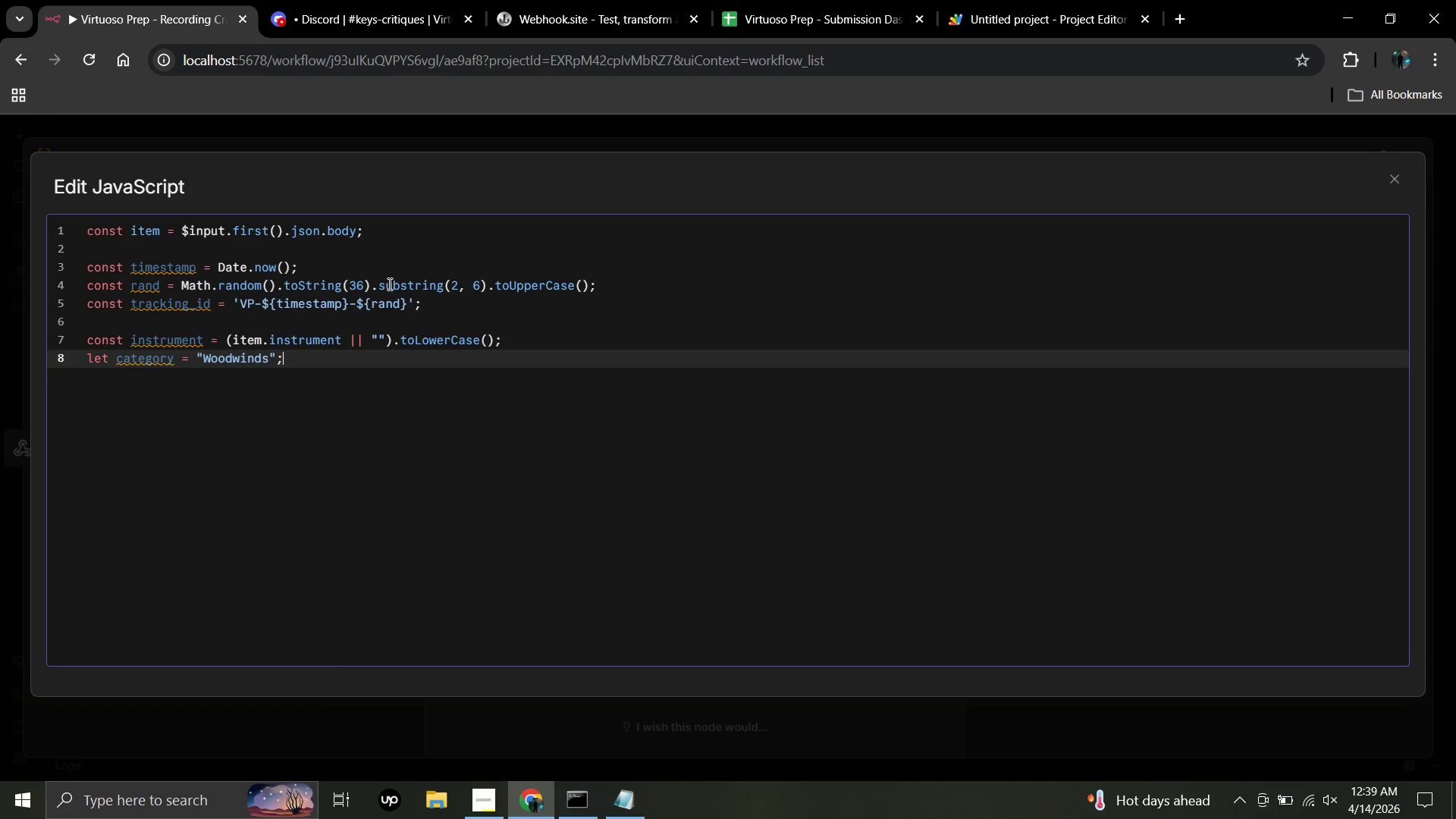 
key(Enter)
 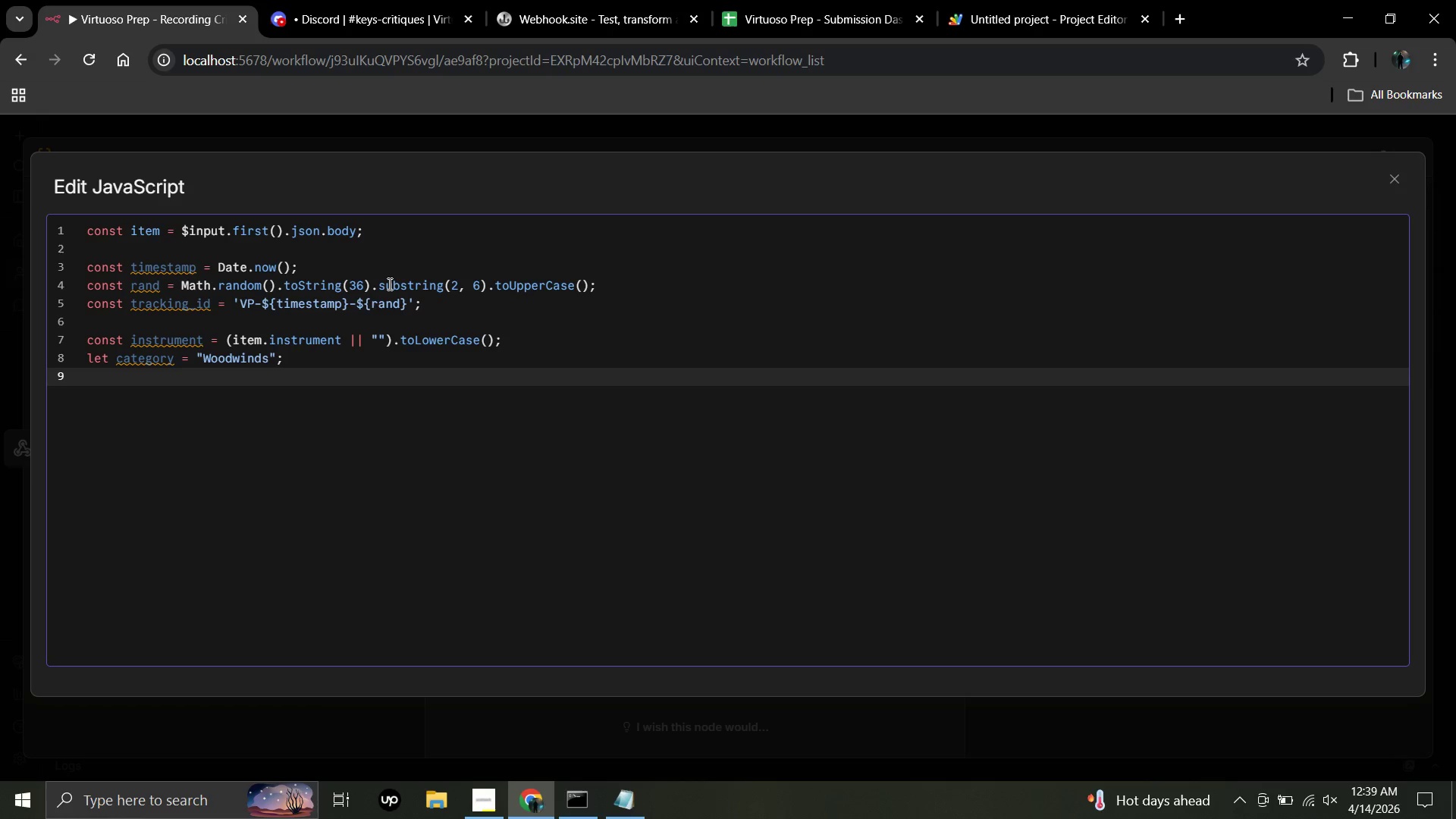 
key(Enter)
 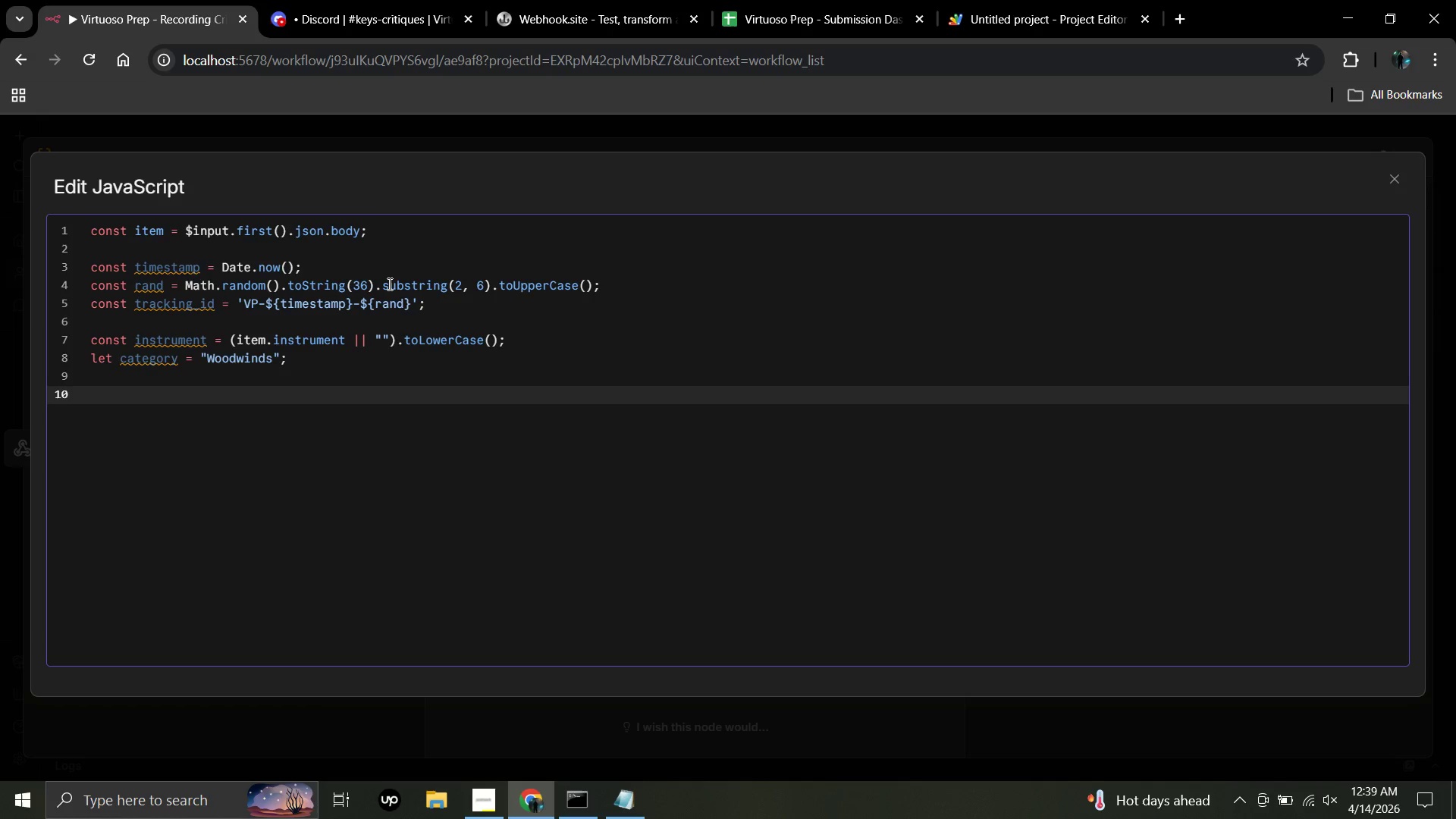 
type(const strings -)
key(Backspace)
type(-)
key(Backspace)
type(0)
key(Backspace)
type(=)
 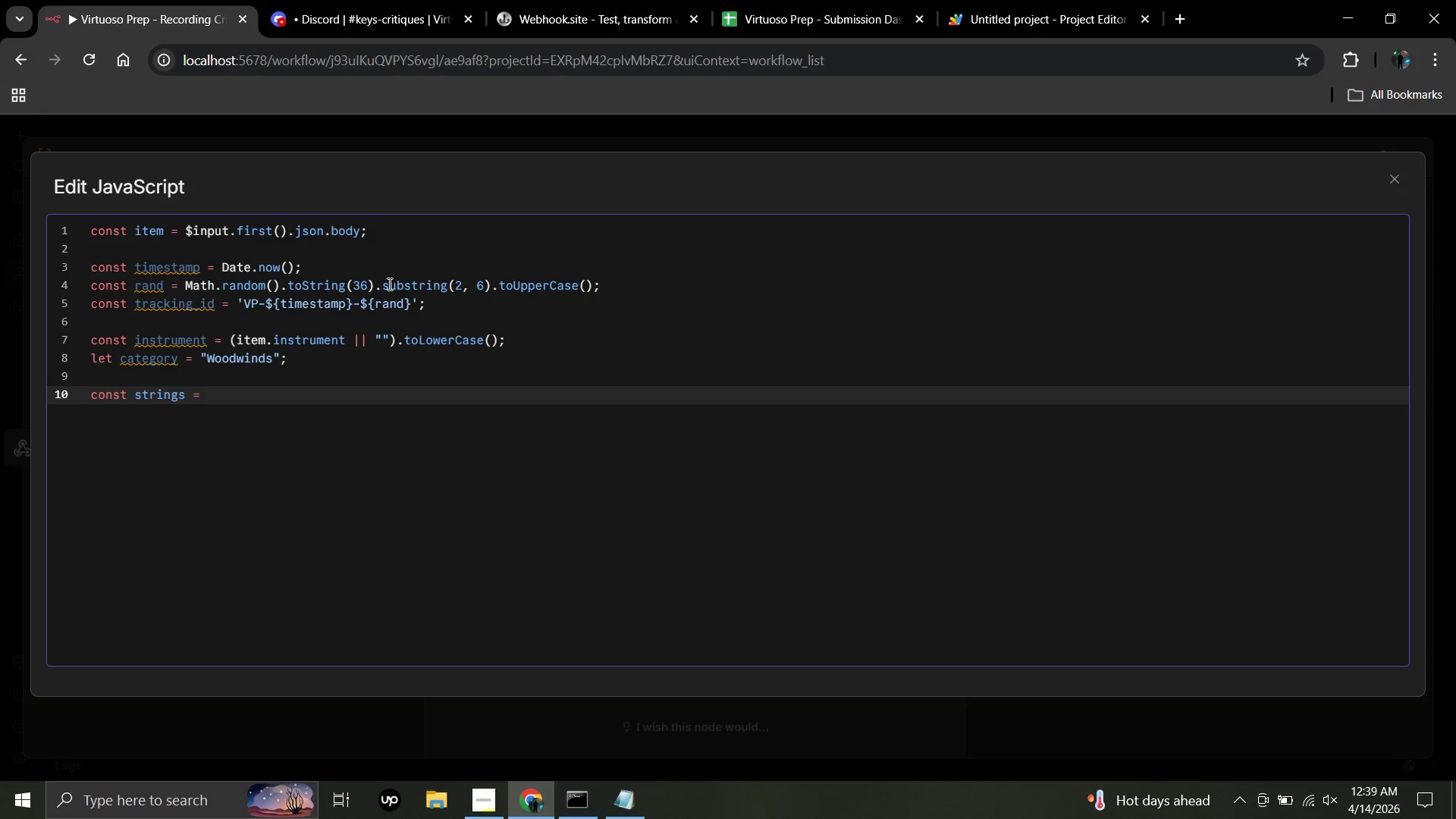 
wait(10.22)
 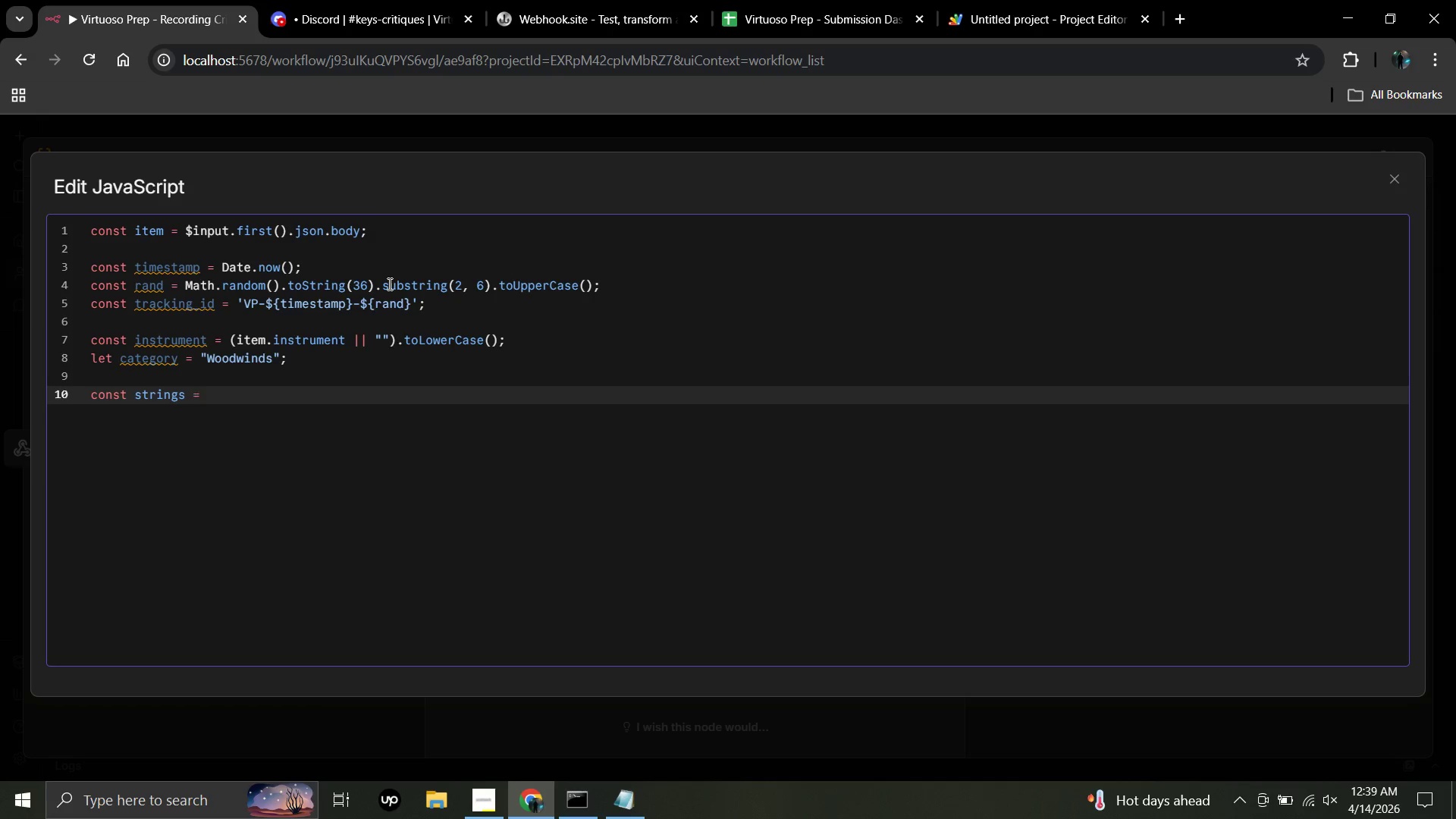 
key(Space)
 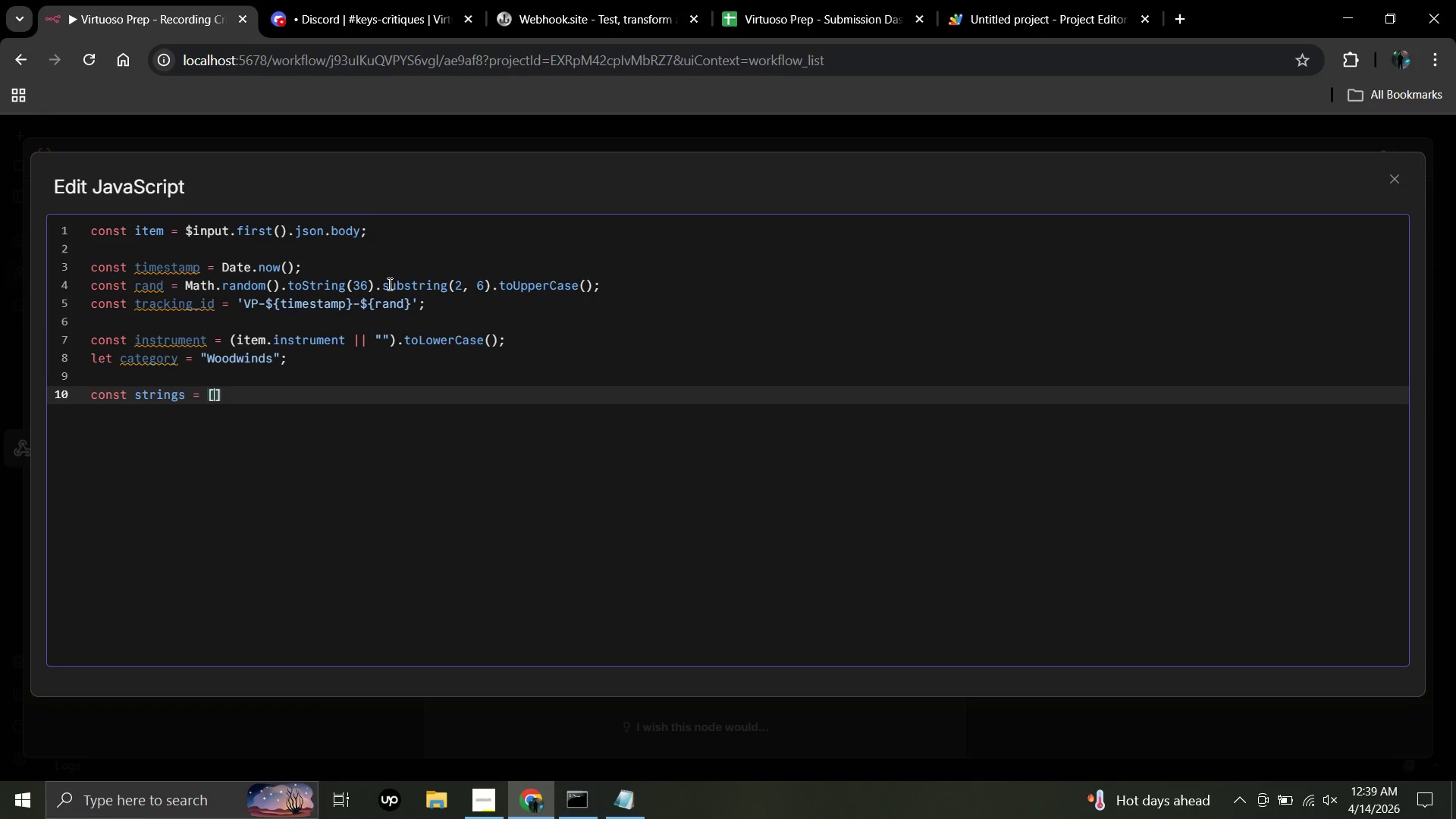 
key(BracketLeft)
 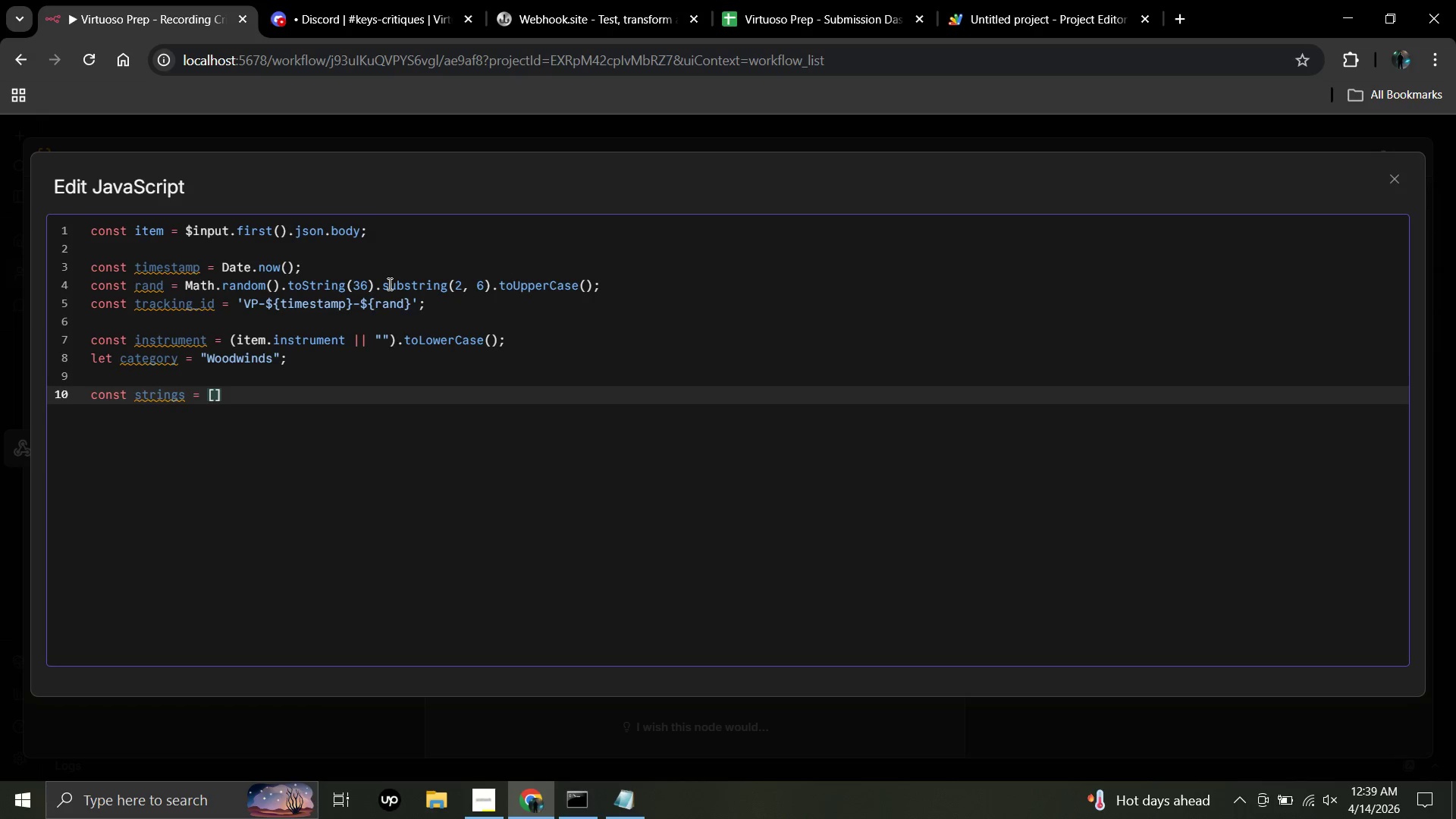 
key(Backslash)
 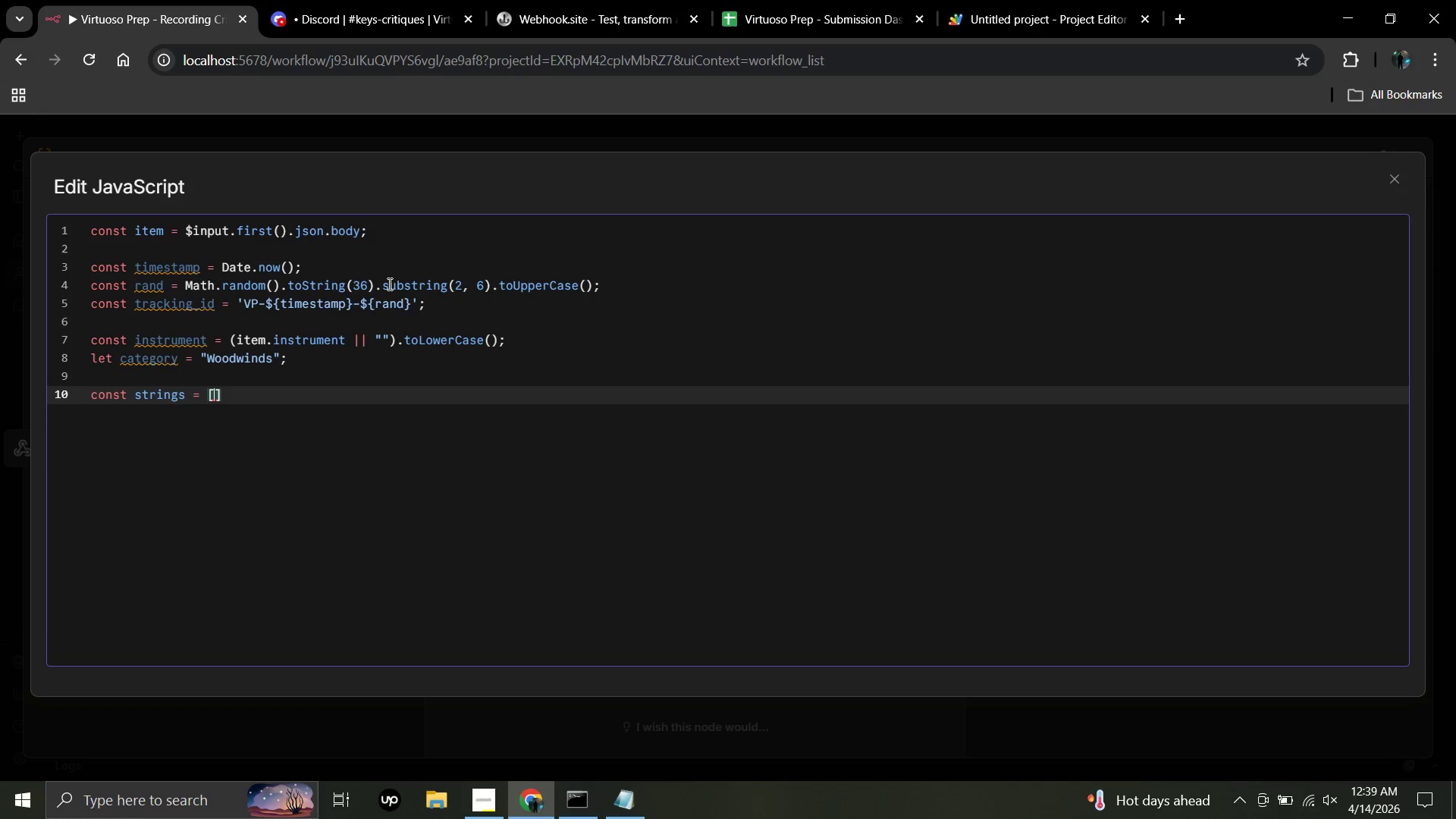 
key(Backspace)
 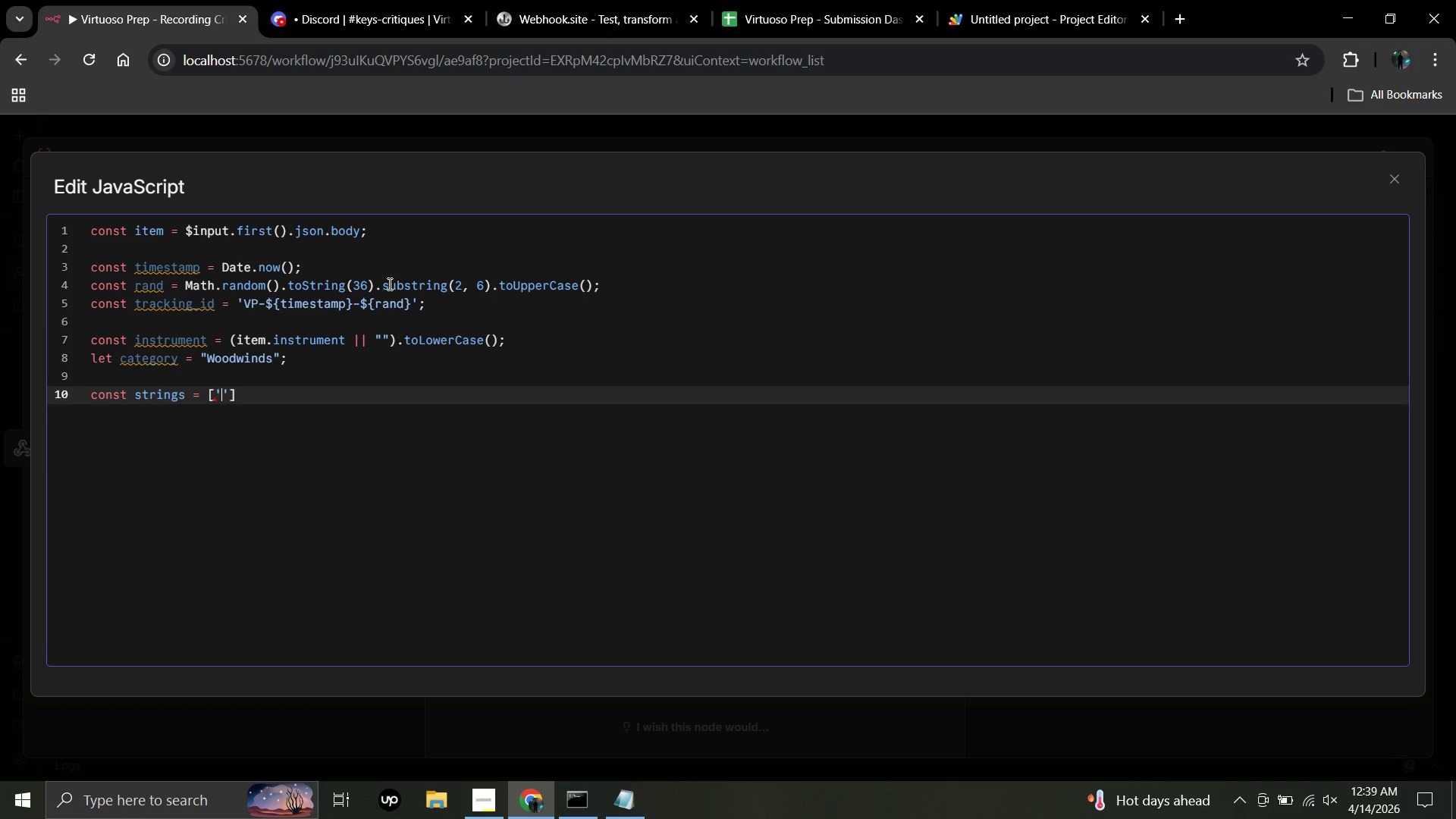 
key(Quote)
 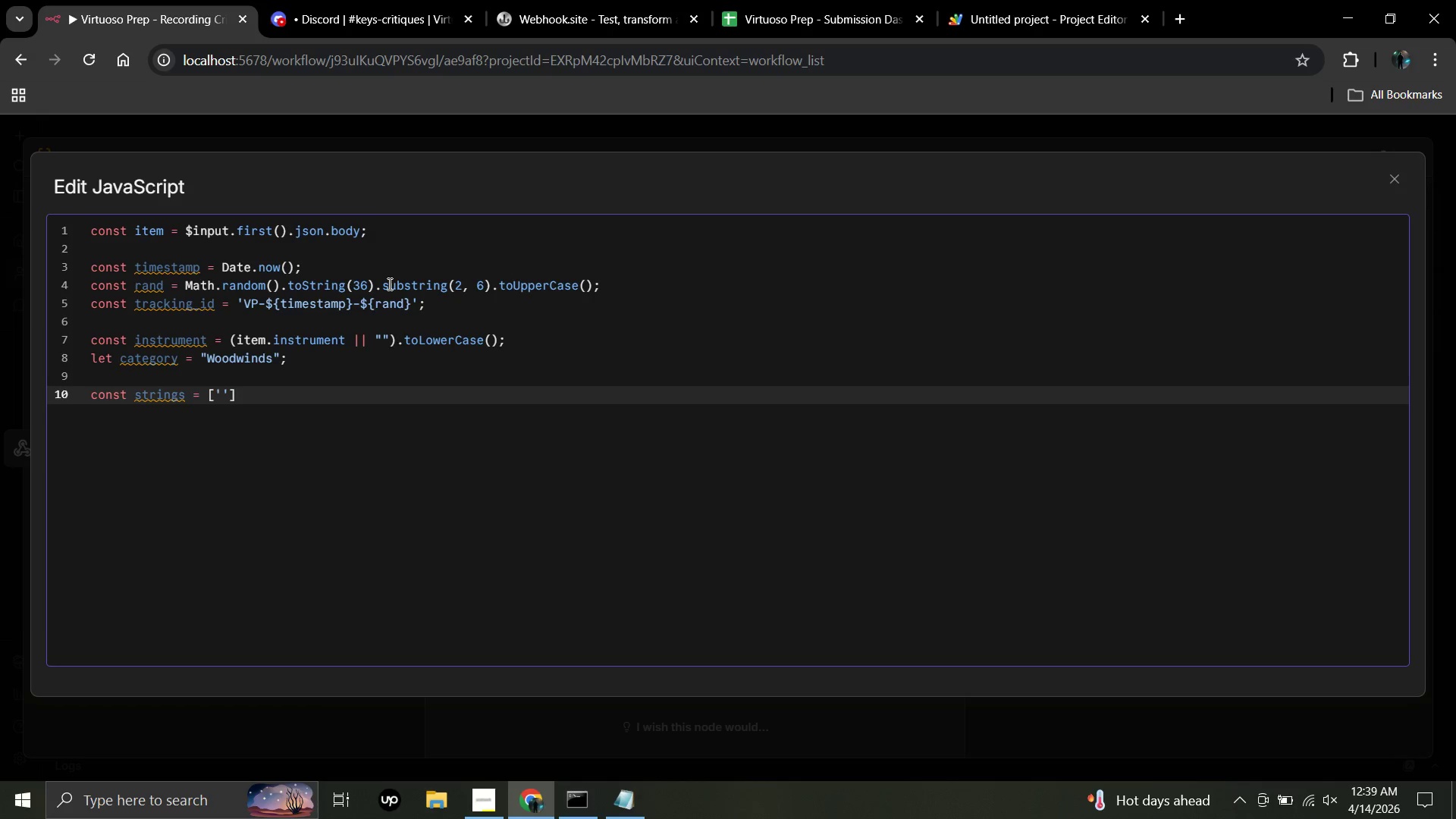 
key(Backspace)
 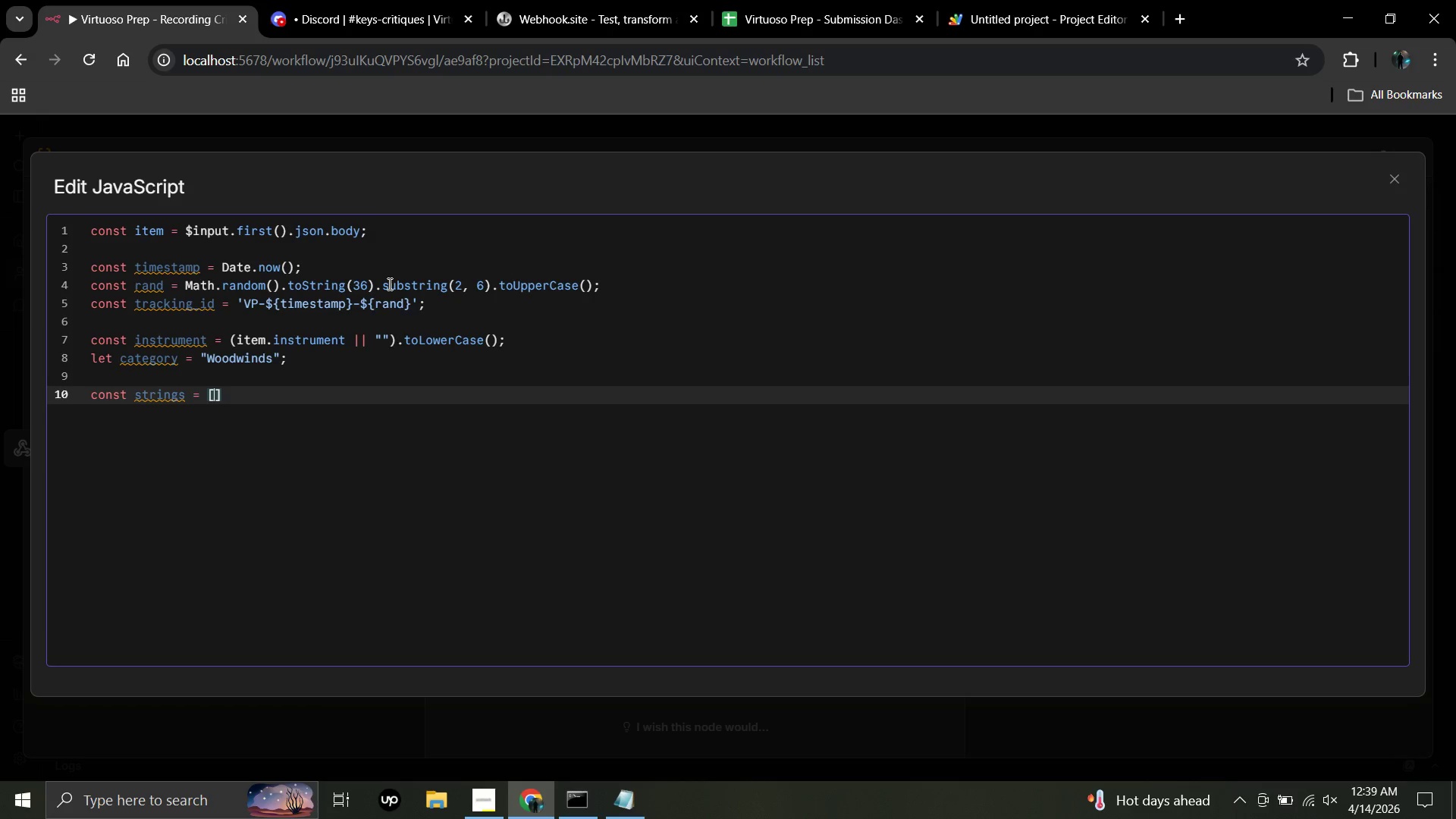 
key(Shift+Quote)
 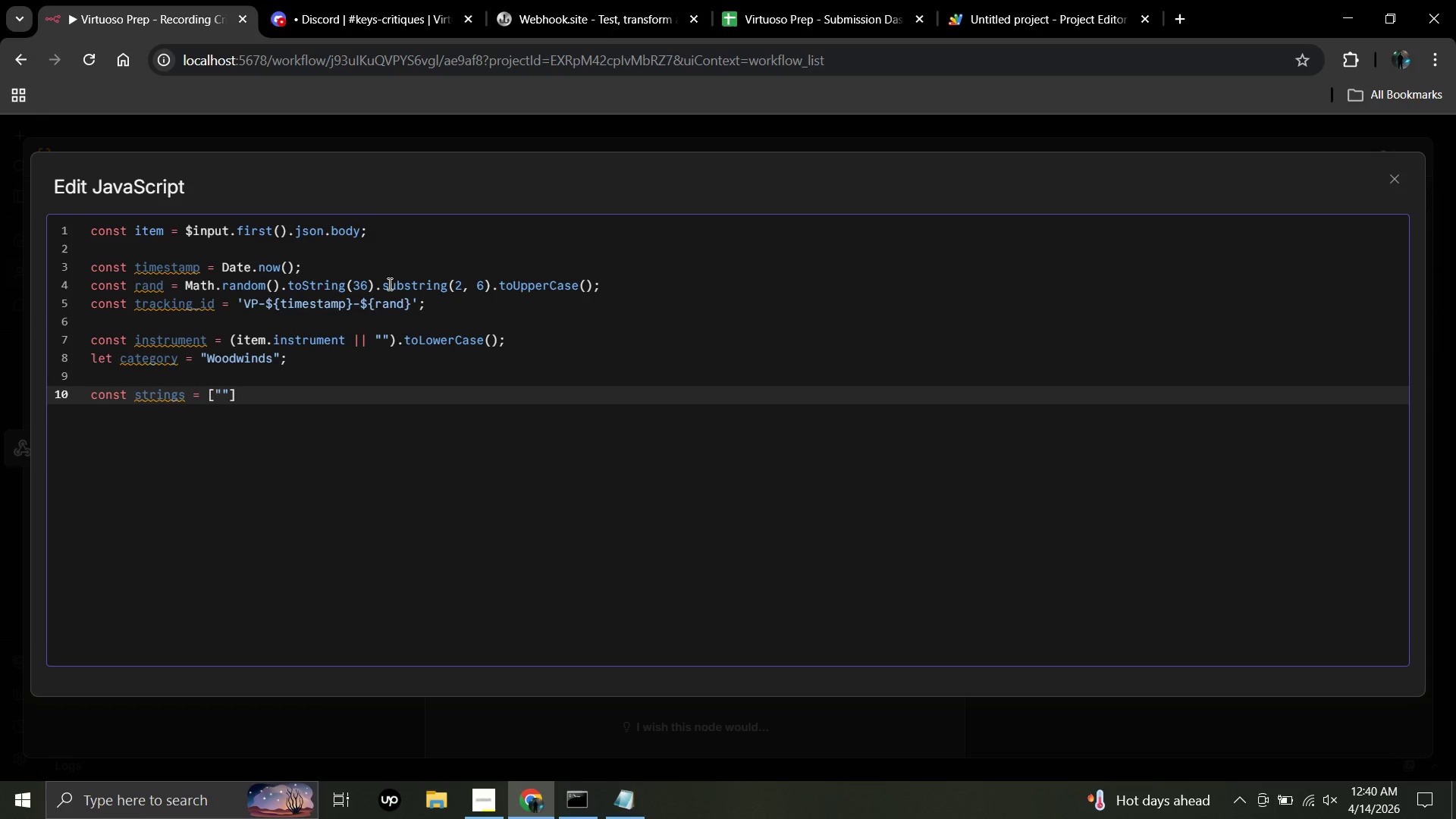 
wait(16.28)
 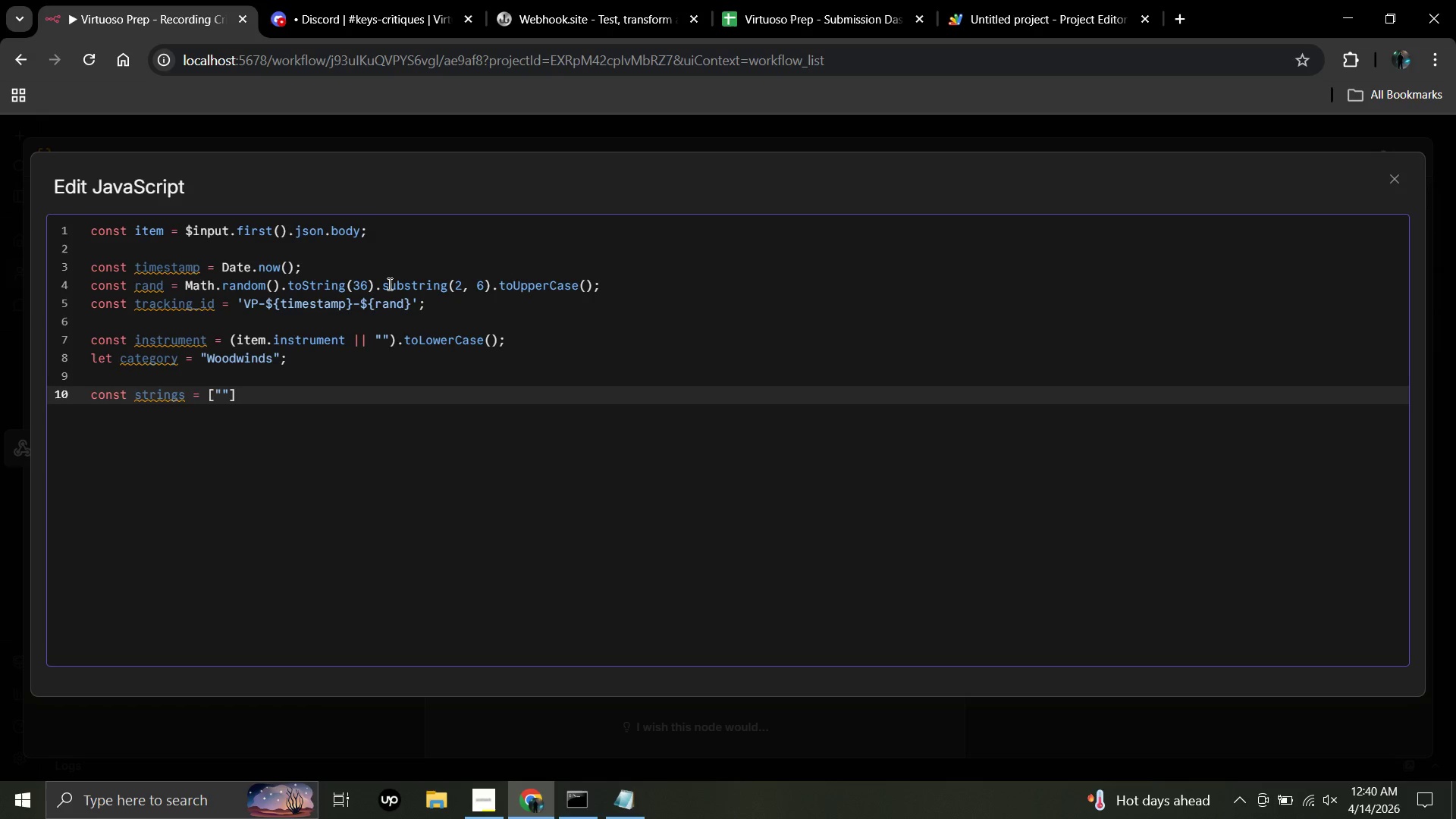 
hold_key(key=ShiftLeft, duration=0.59)
 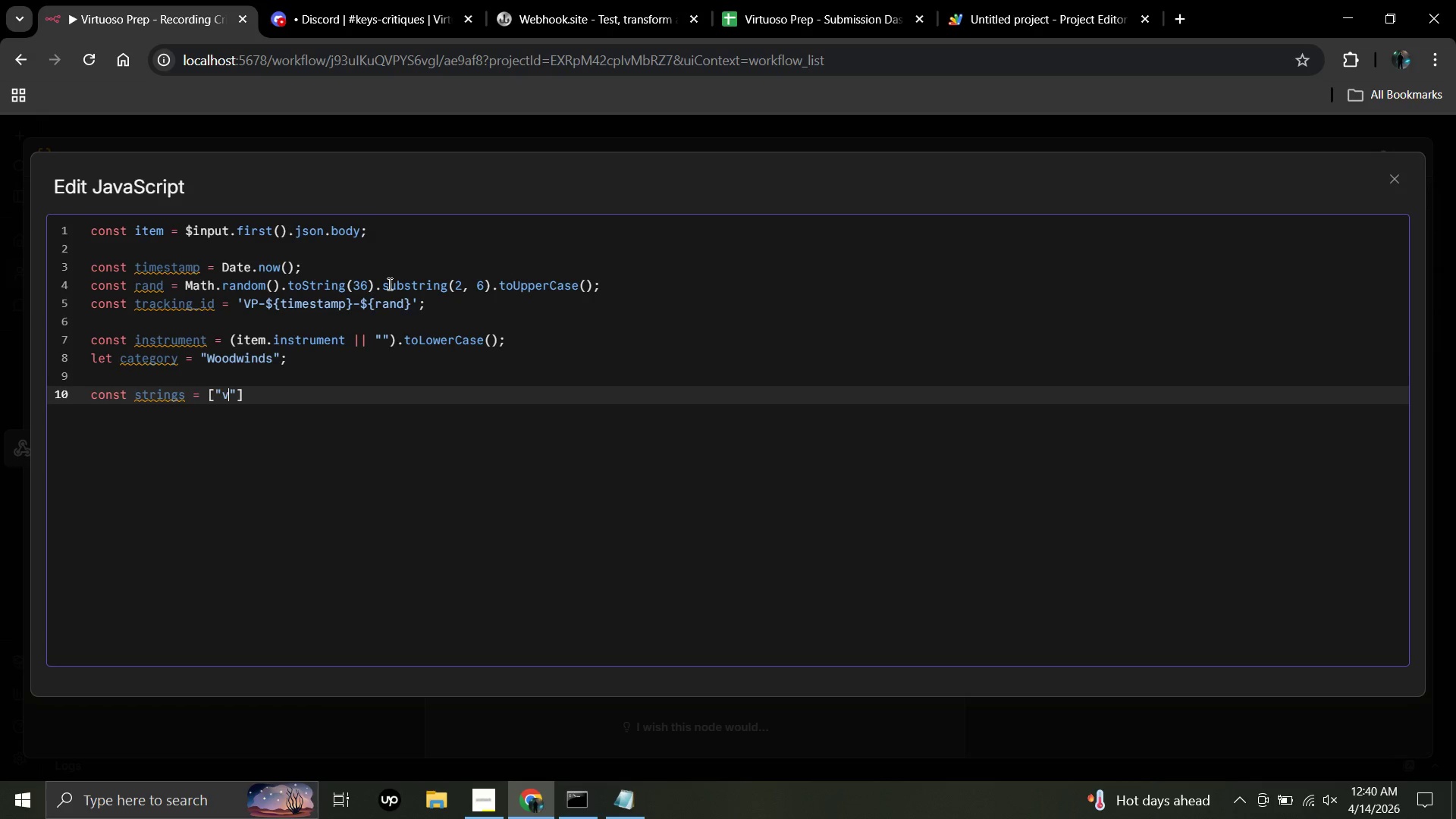 
type(violin",)
key(Backspace)
key(Backspace)
key(Backspace)
key(Backspace)
key(Backspace)
key(Backspace)
key(Backspace)
key(Backspace)
key(Backspace)
type(, "viola", )
key(Backspace)
key(Backspace)
key(Backspace)
key(Backspace)
key(Backspace)
key(Backspace)
key(Backspace)
key(Backspace)
key(Backspace)
key(Backspace)
type(, "cello)
 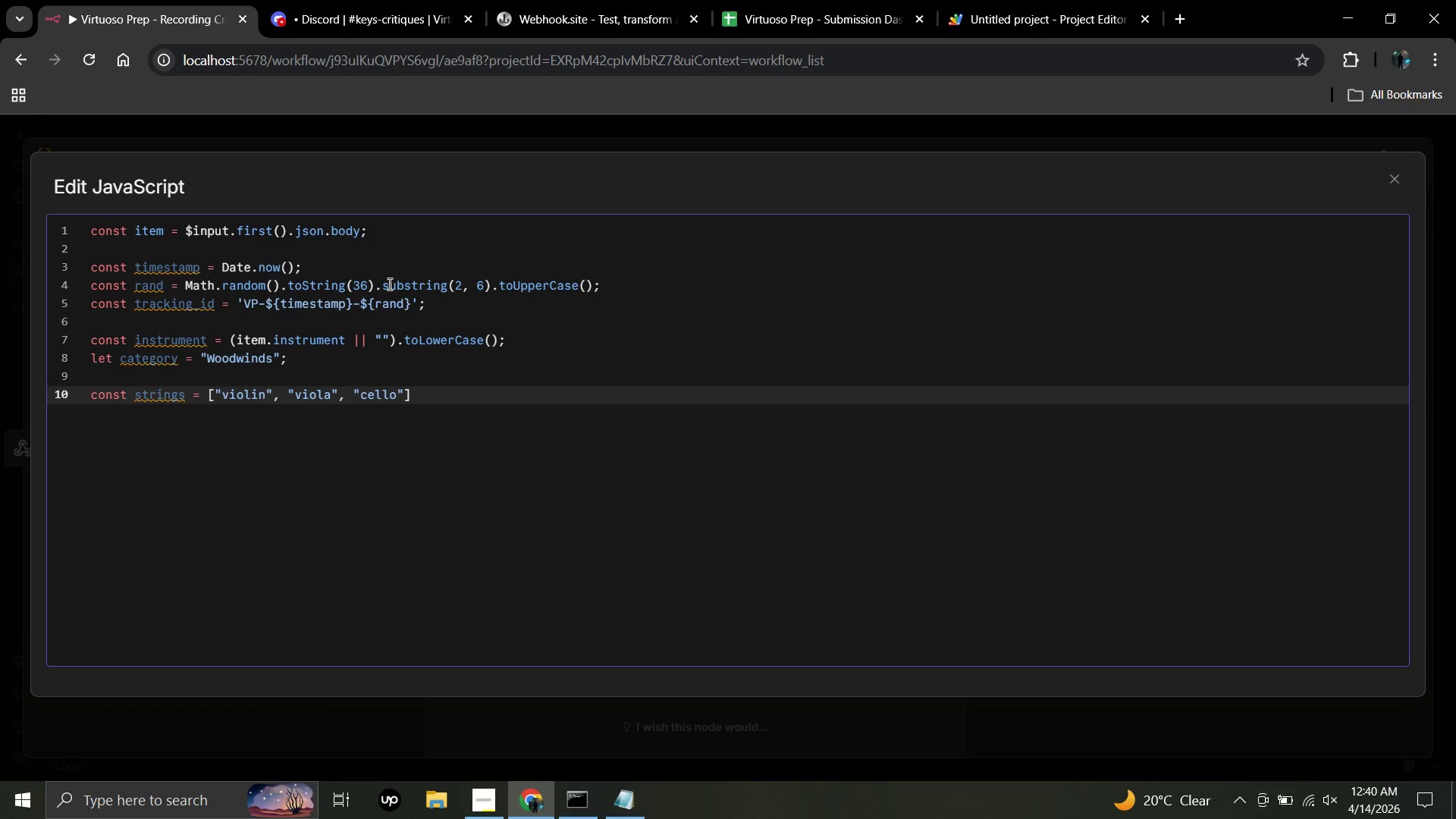 
key(ArrowRight)
 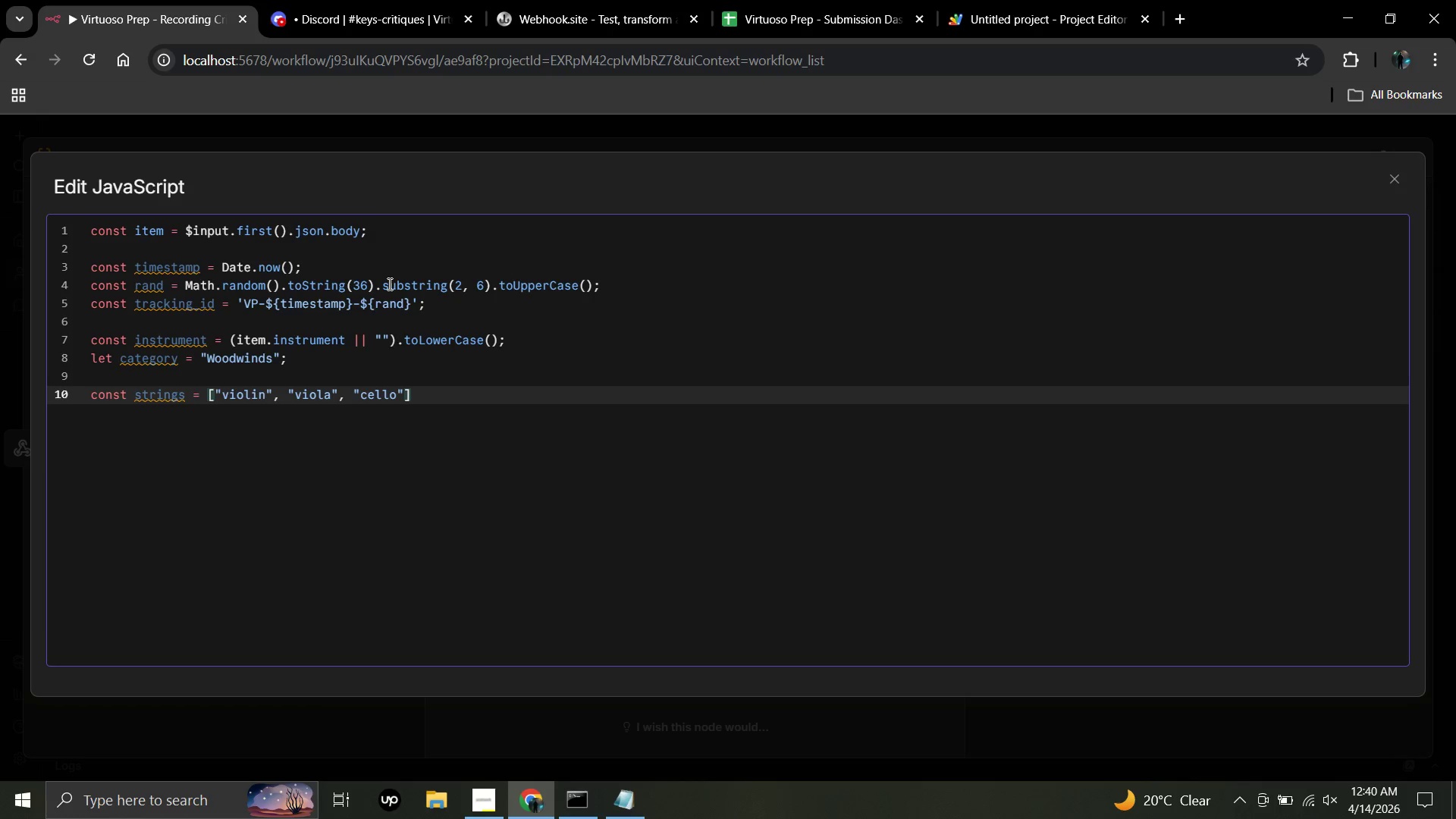 
type(, "double bass)
 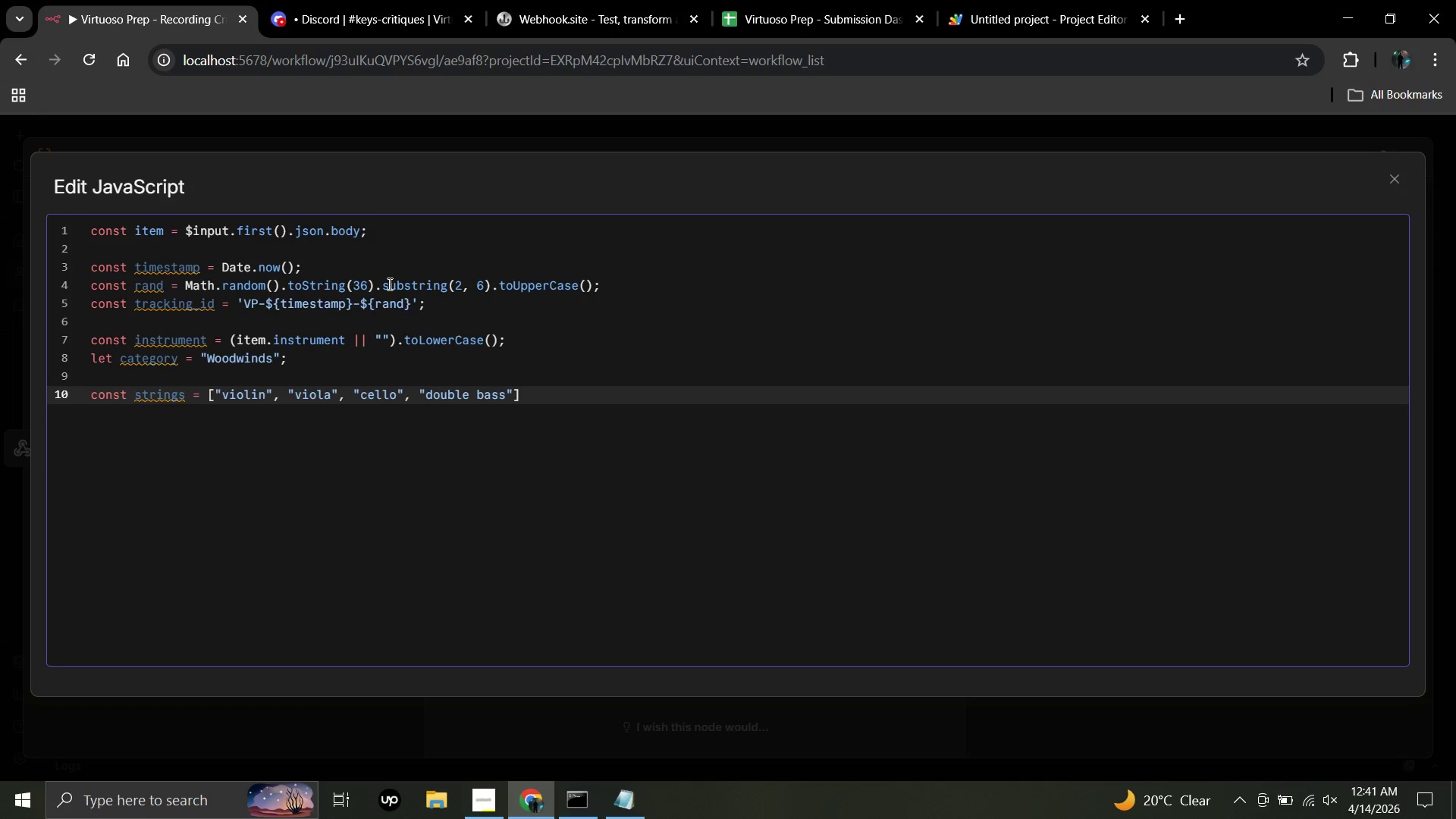 
key(ArrowRight)
 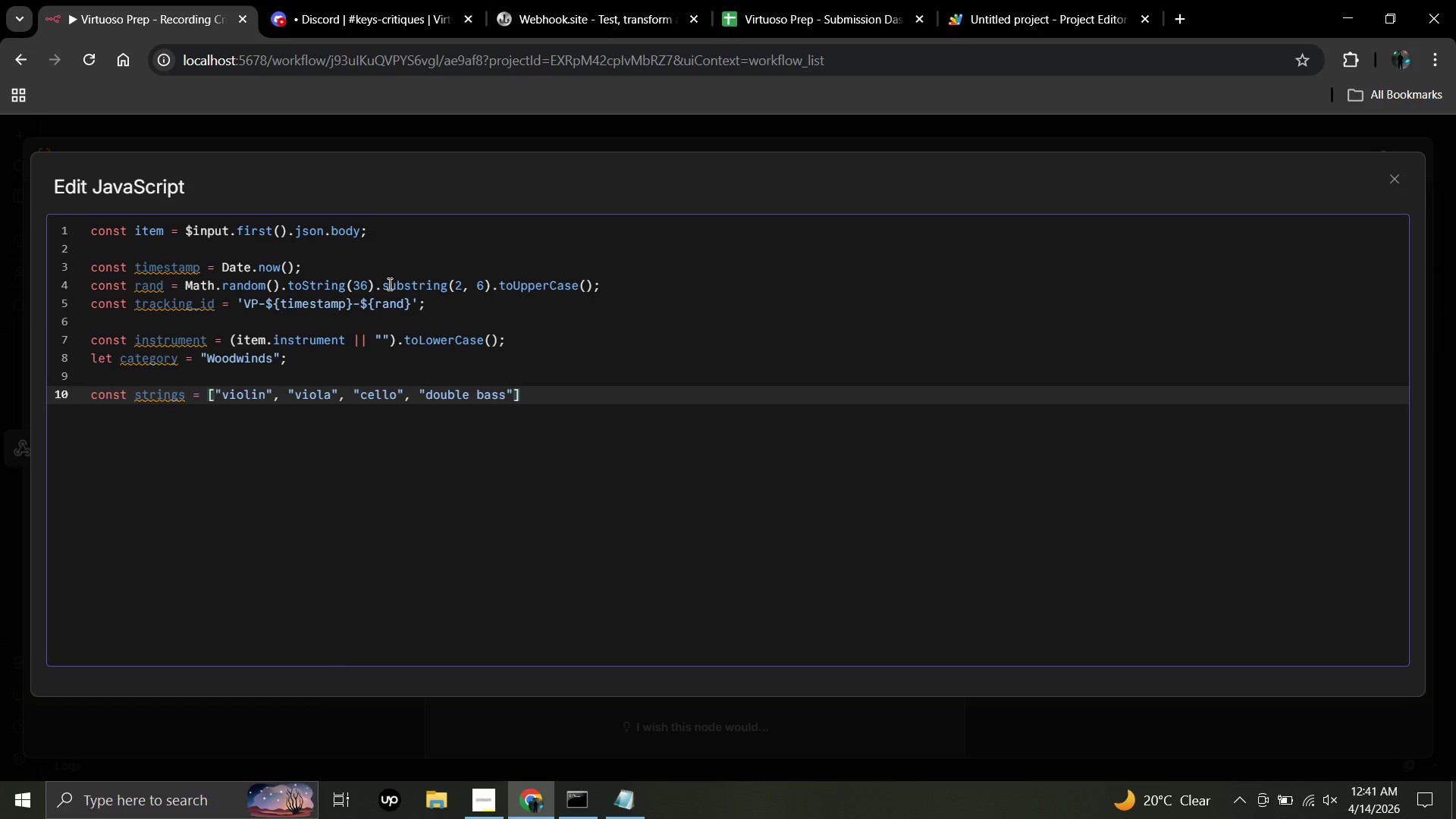 
type(, ')
key(Backspace)
type("harp)
 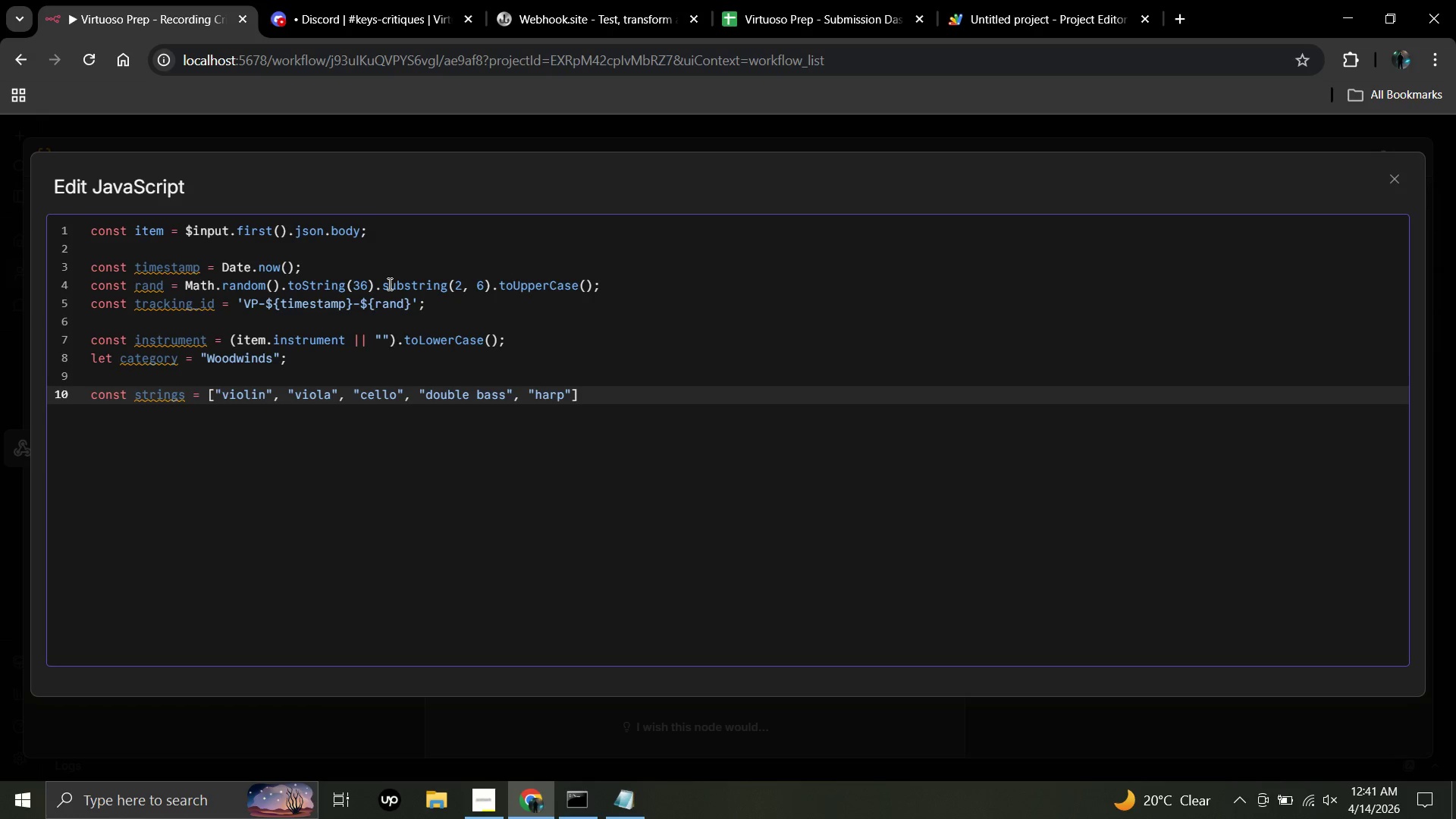 
key(ArrowRight)
 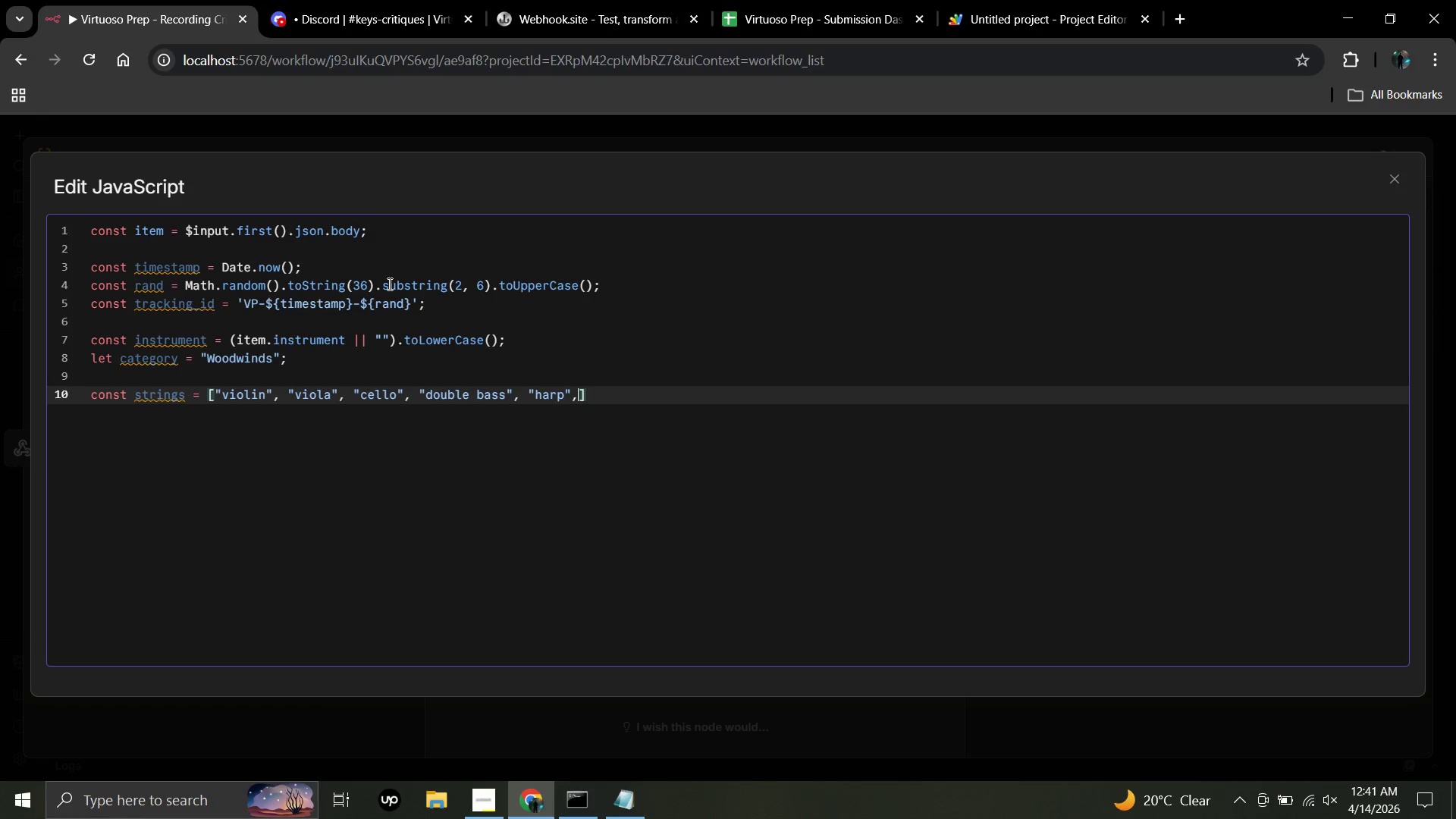 
type(, bass)
key(Backspace)
key(Backspace)
key(Backspace)
key(Backspace)
type("bass)
 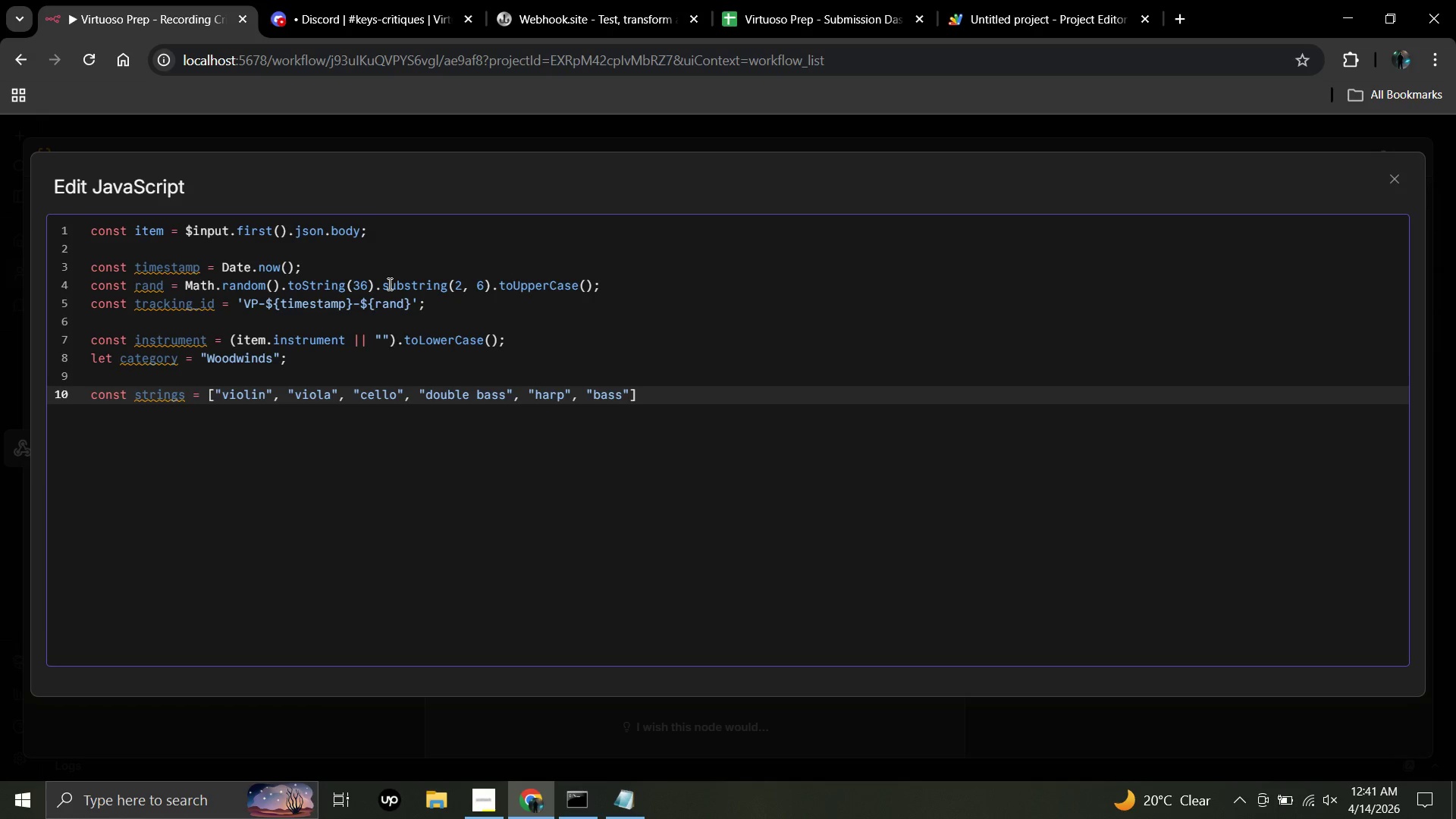 
key(ArrowRight)
 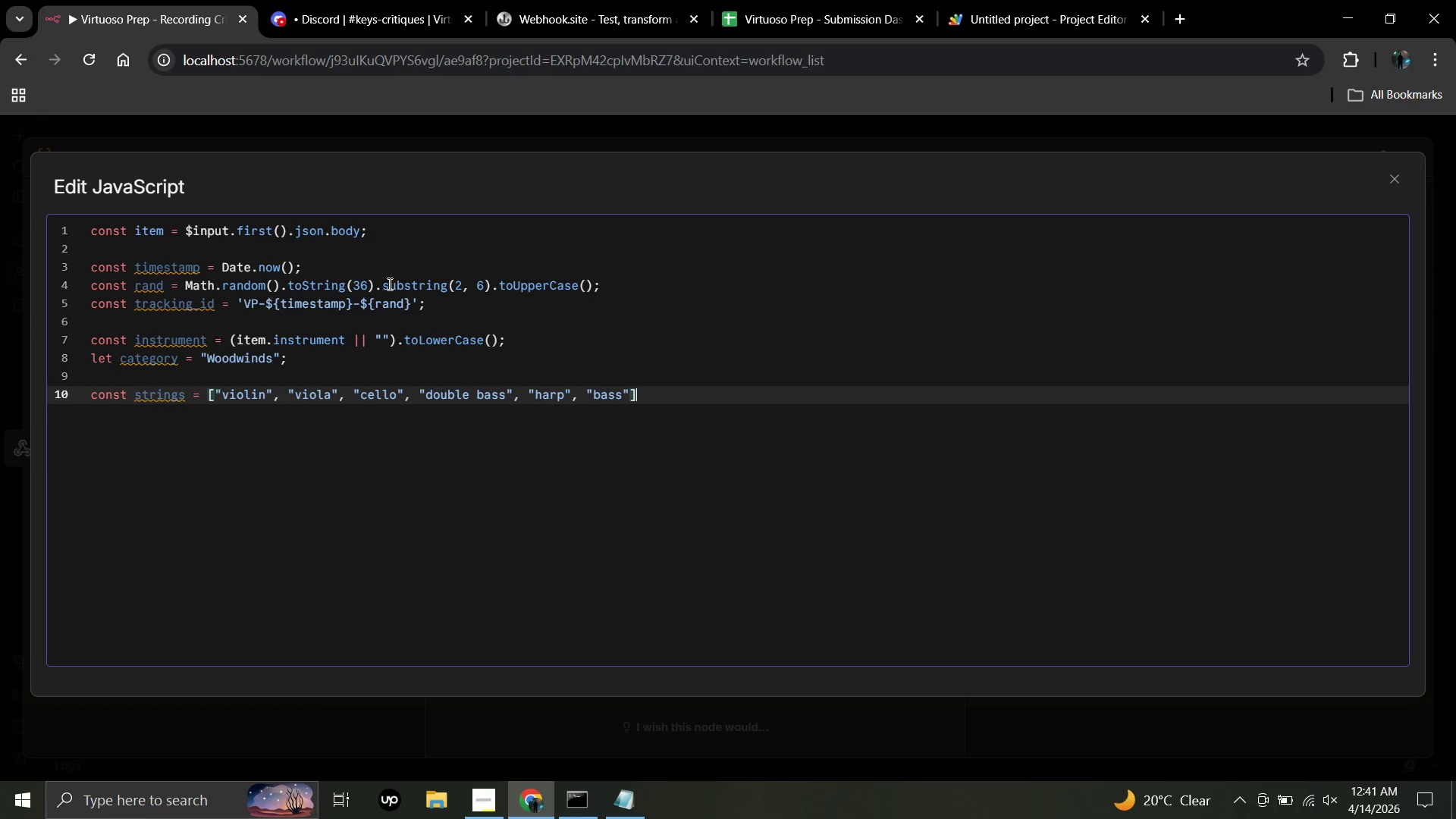 
key(ArrowRight)
 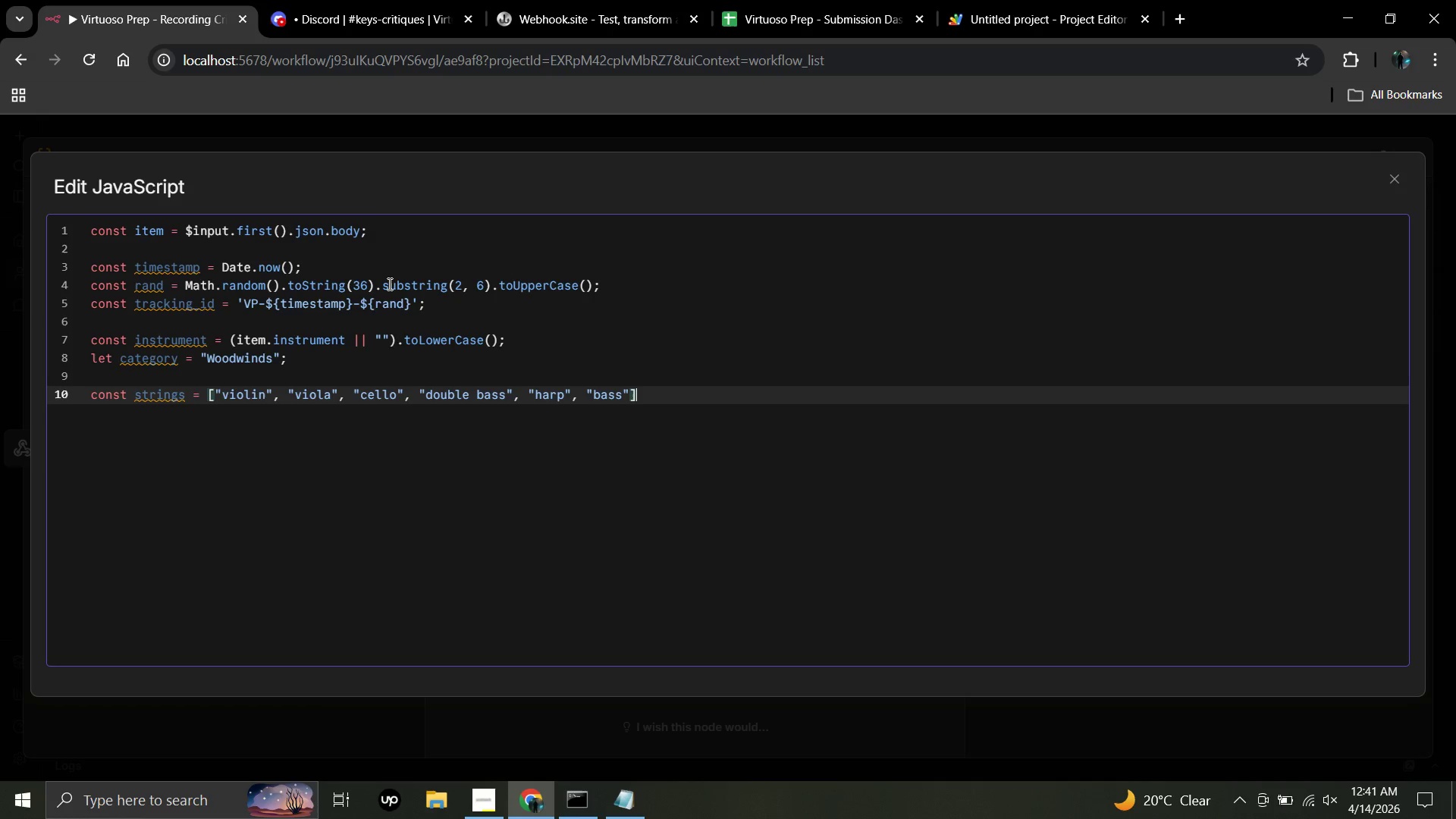 
key(Semicolon)
 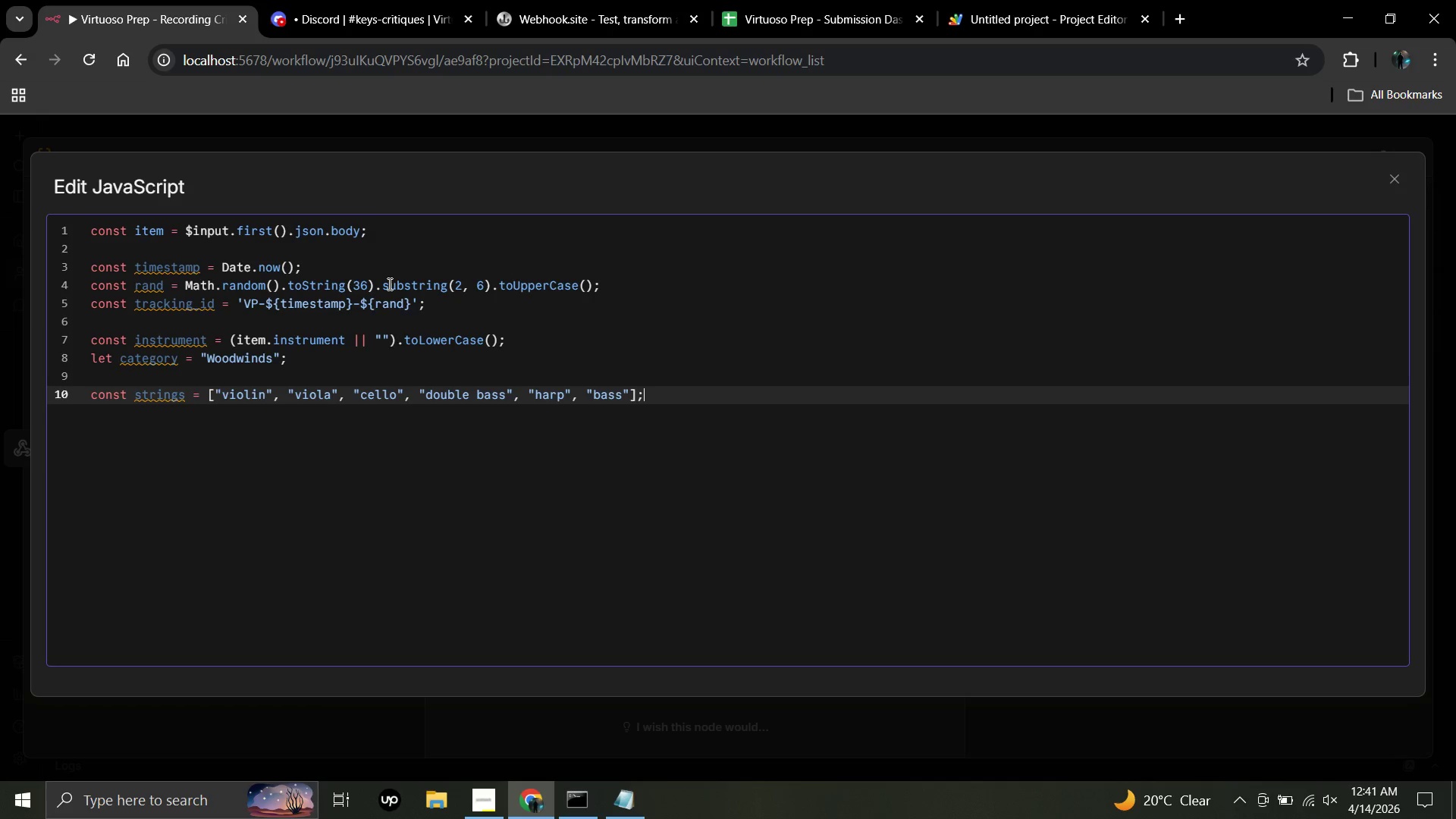 
key(Enter)
 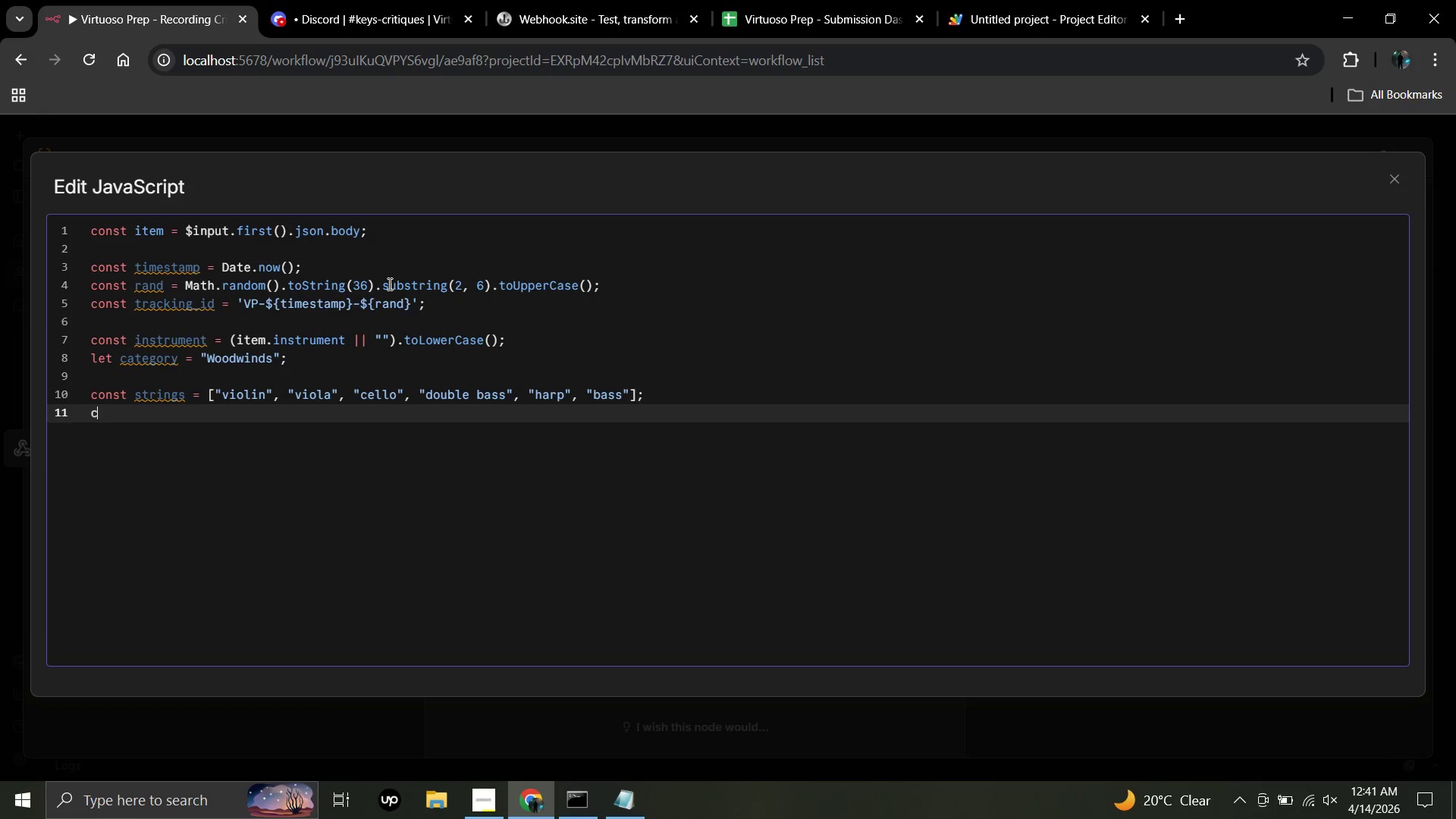 
type(const keys -)
key(Backspace)
type(= [\)
key(Backspace)
type(')
key(Backspace)
type(")
 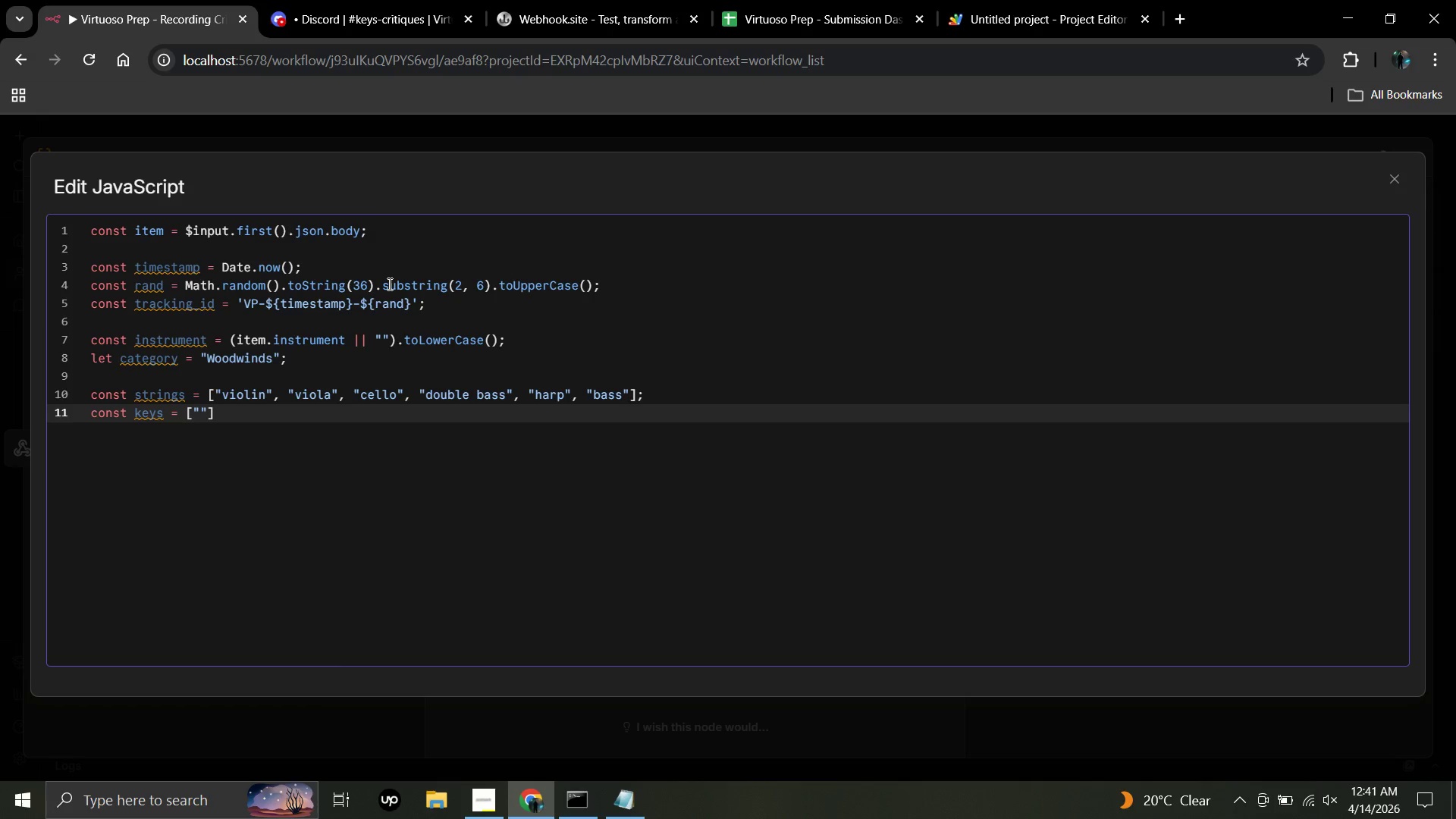 
type(piano)
 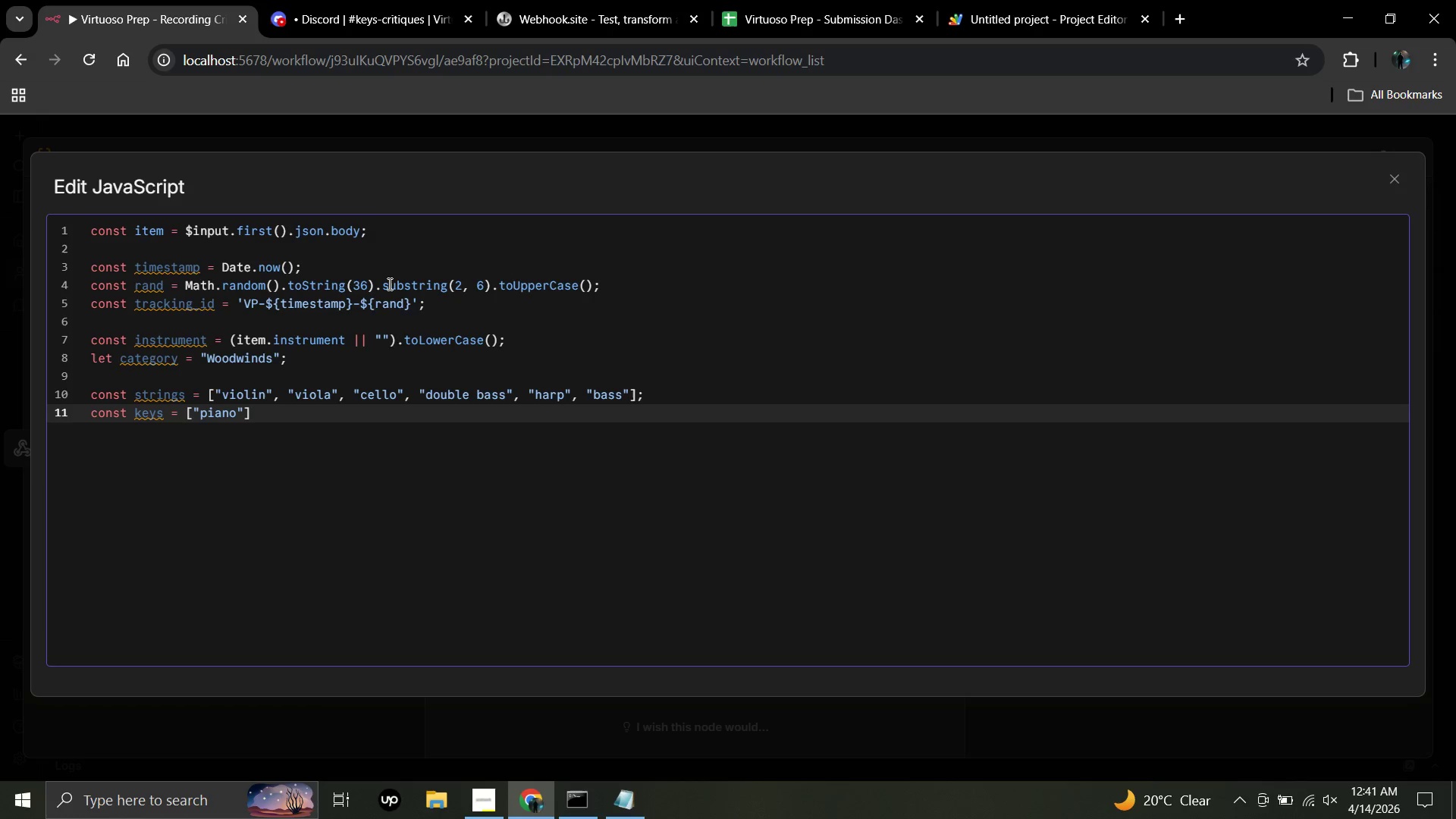 
key(ArrowRight)
 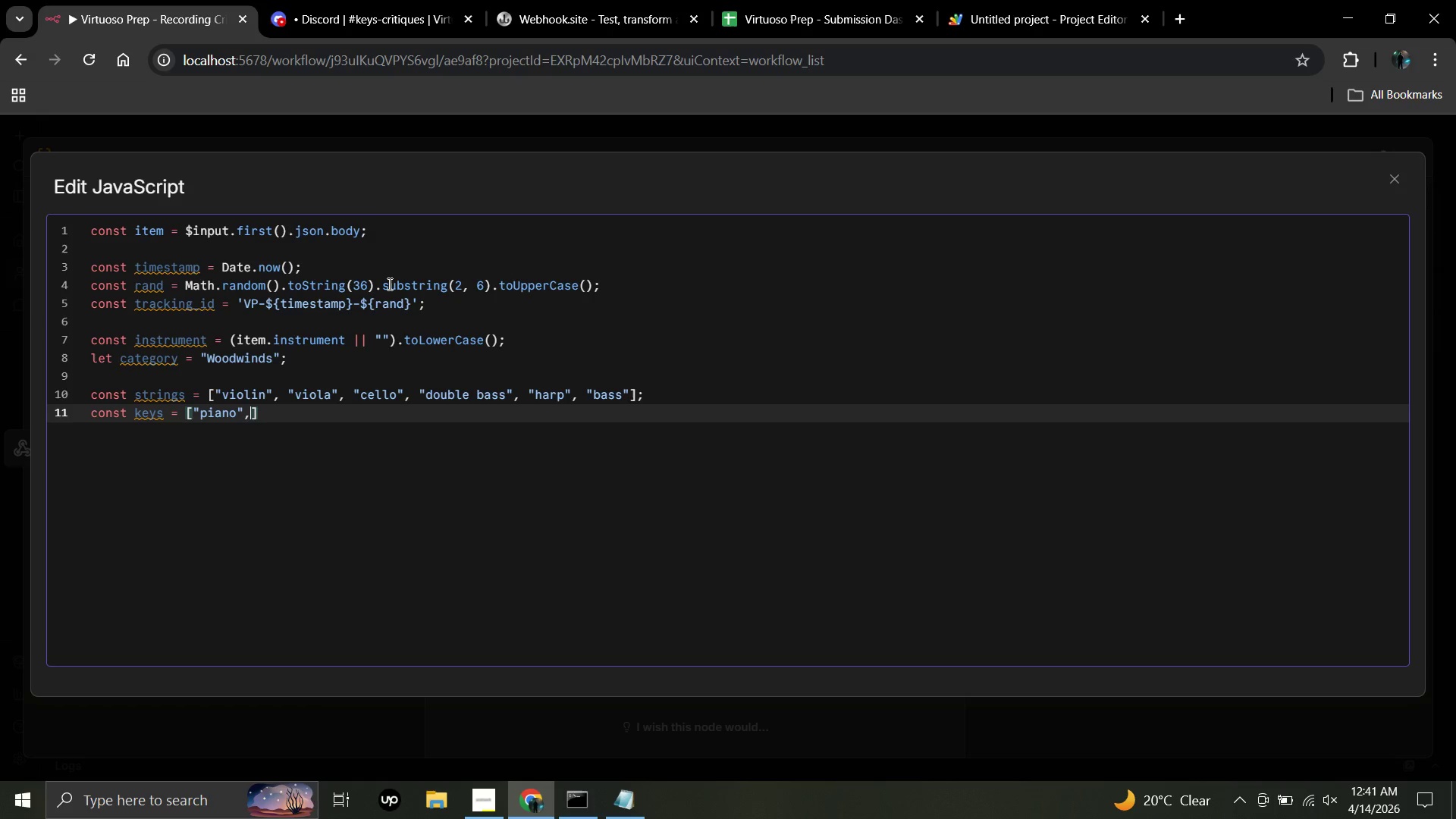 
type(, "organ",)
key(Backspace)
key(Backspace)
key(Backspace)
key(Backspace)
key(Backspace)
key(Backspace)
key(Backspace)
key(Backspace)
key(Backspace)
type(,)
 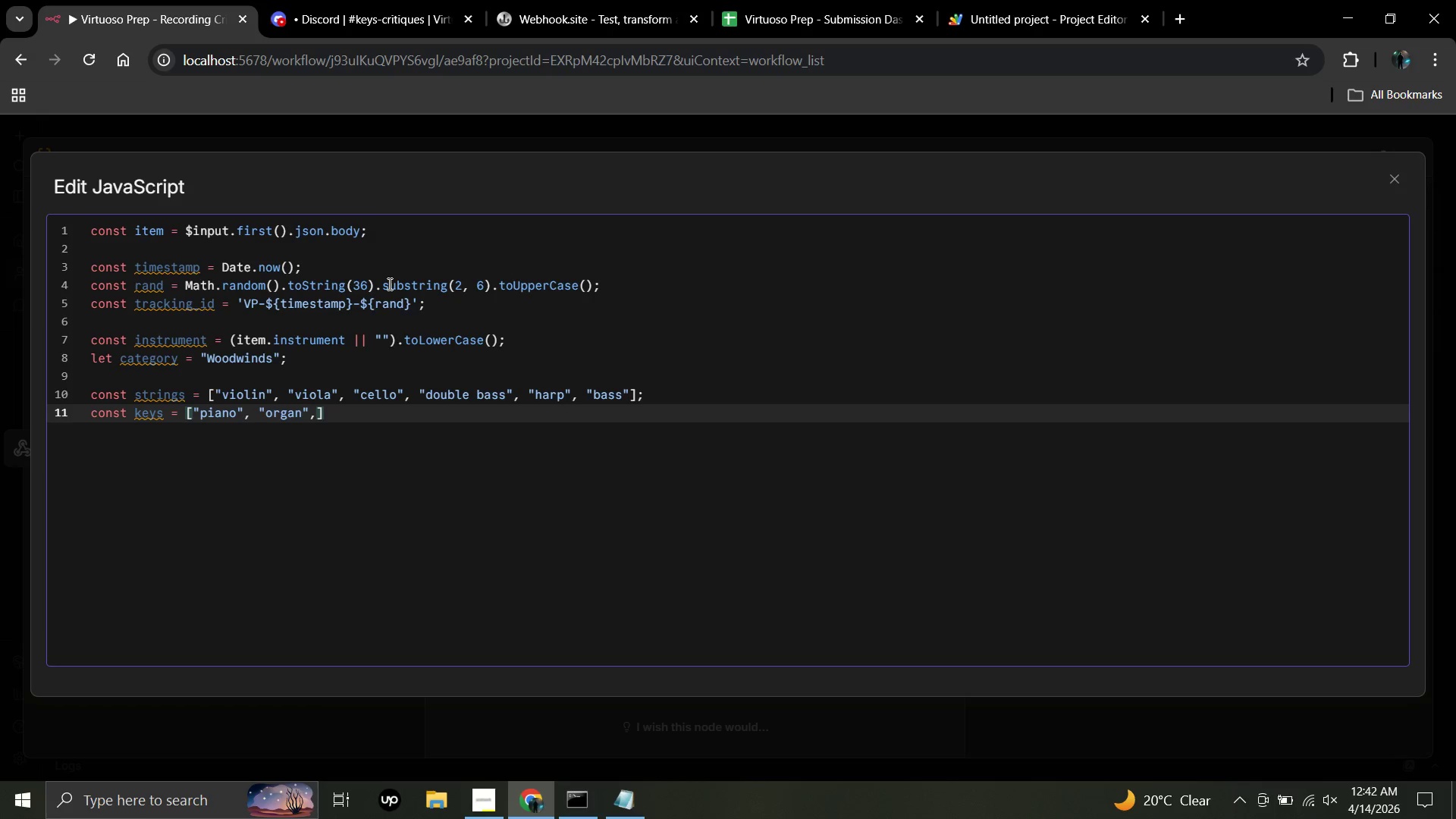 
type( "keynora)
key(Backspace)
key(Backspace)
key(Backspace)
key(Backspace)
type(board)
 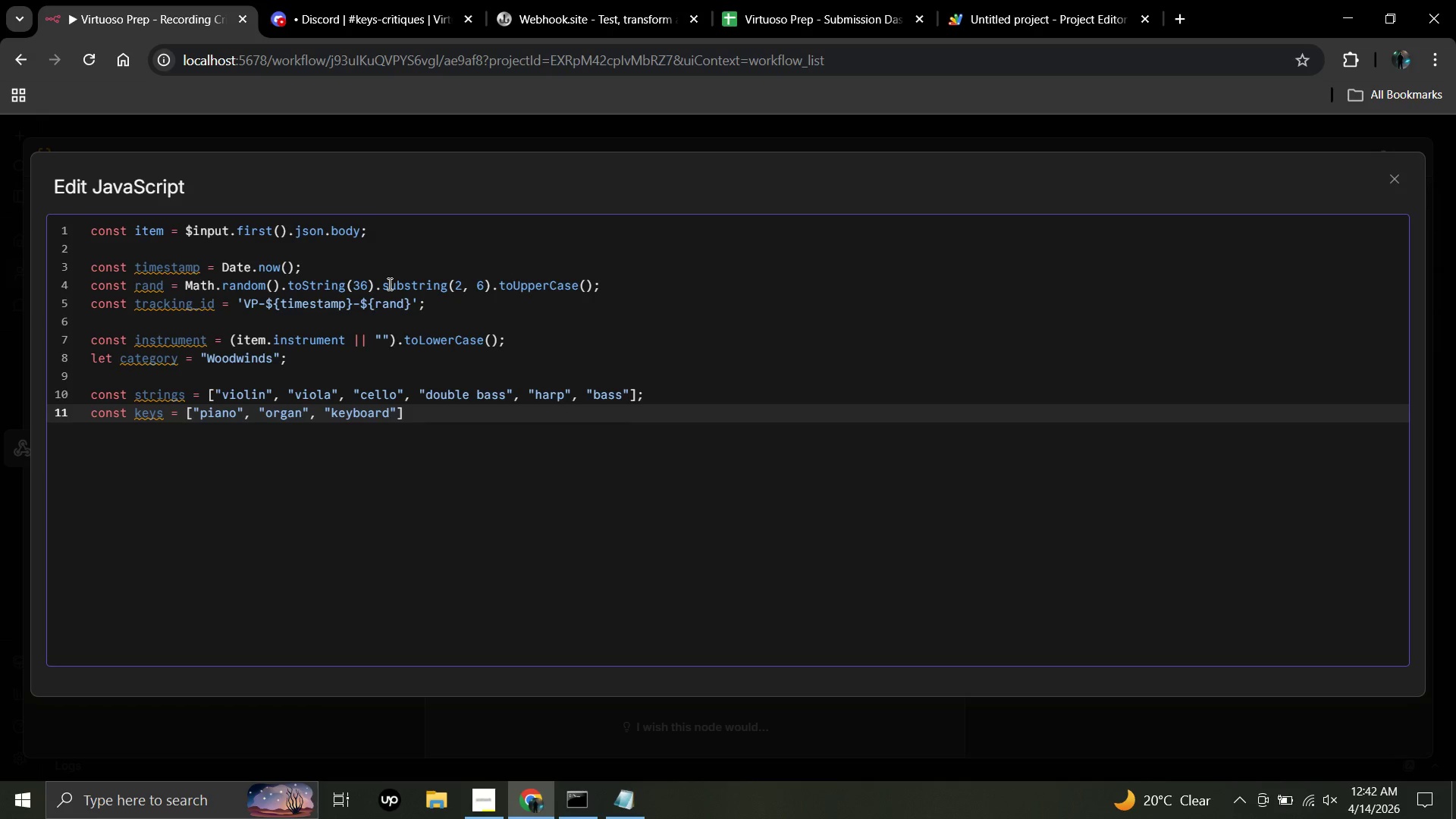 
hold_key(key=ShiftLeft, duration=1.52)
 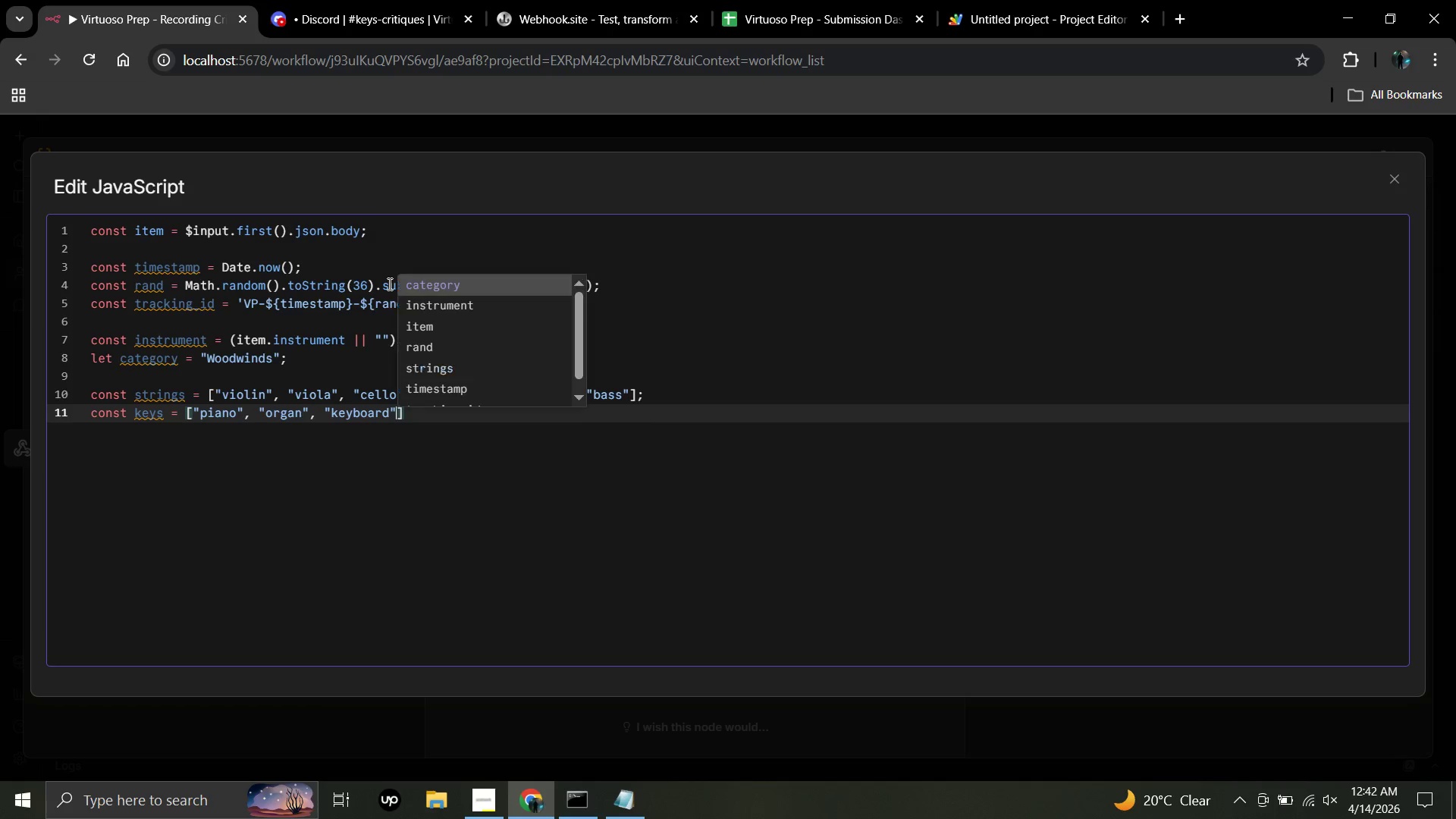 
key(Shift+Quote)
 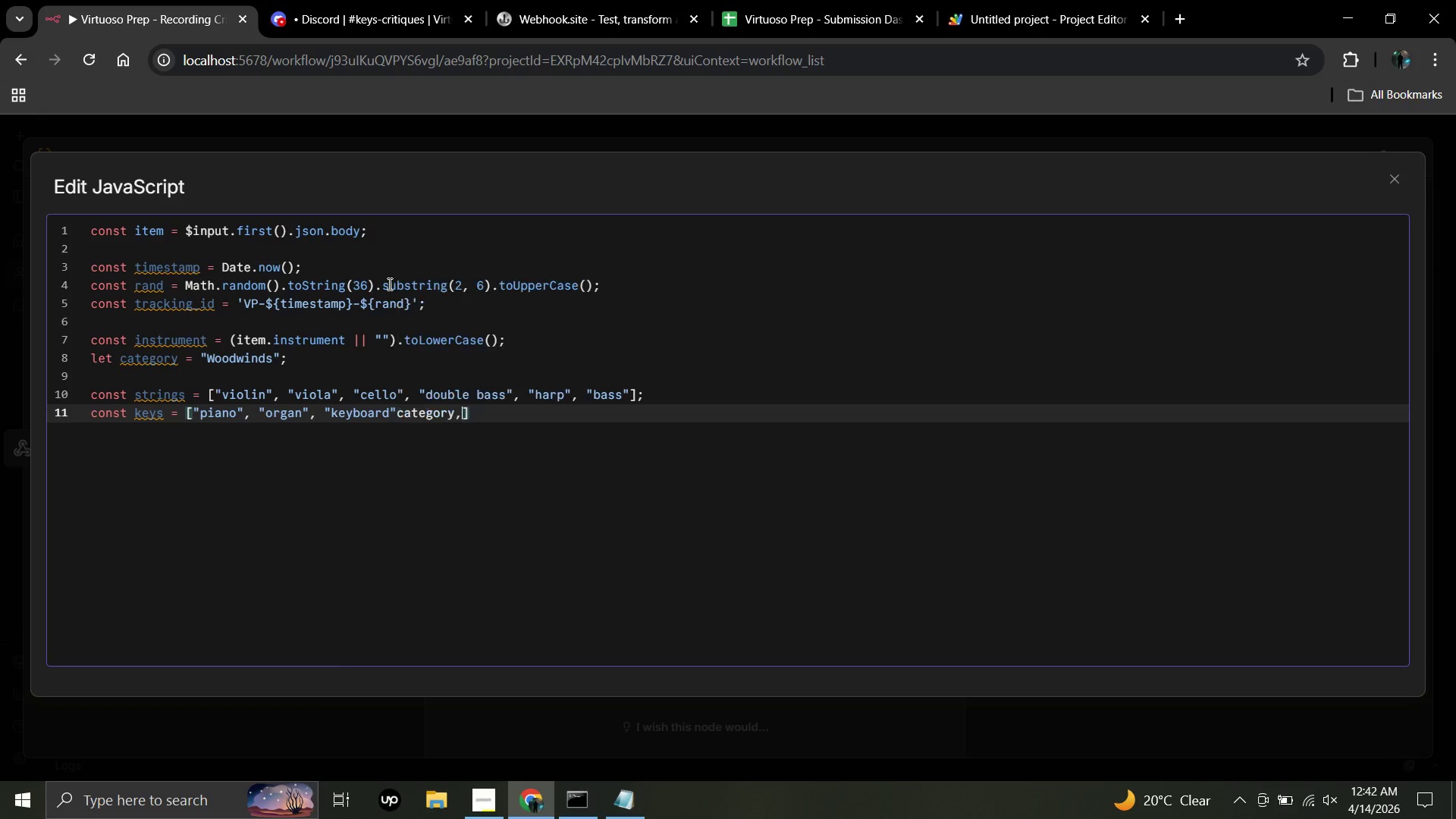 
key(Comma)
 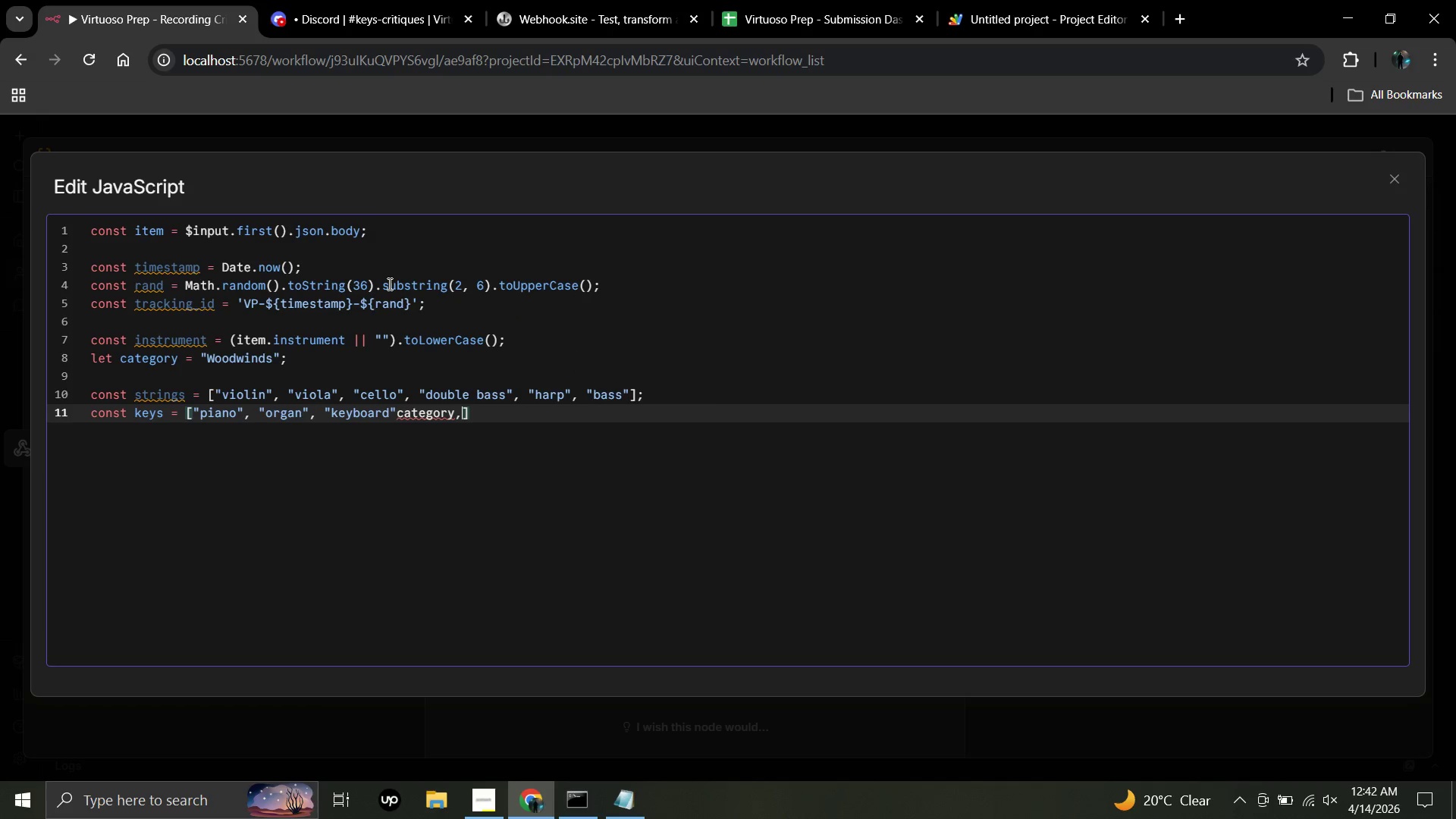 
key(Backspace)
 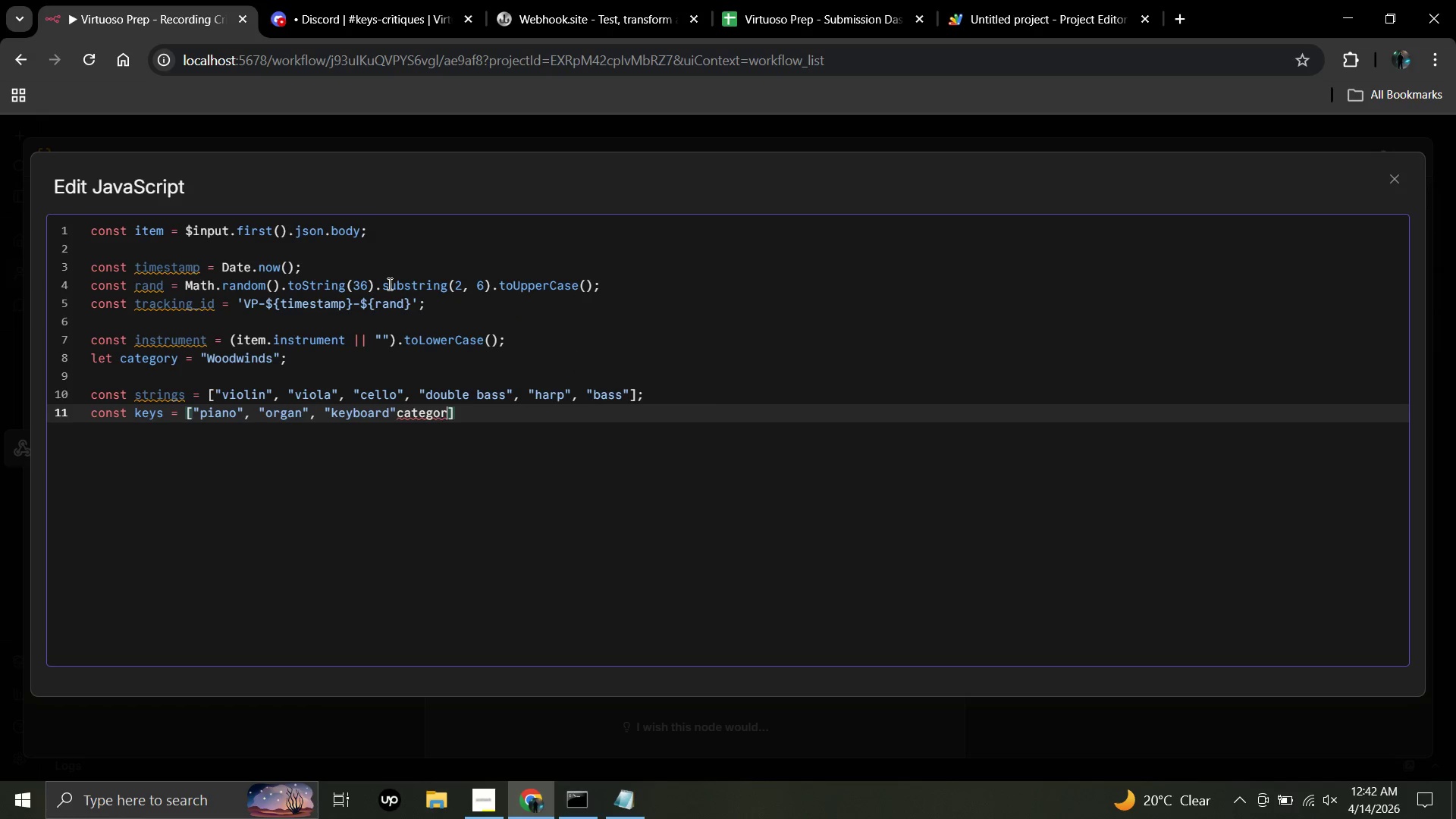 
key(Backspace)
 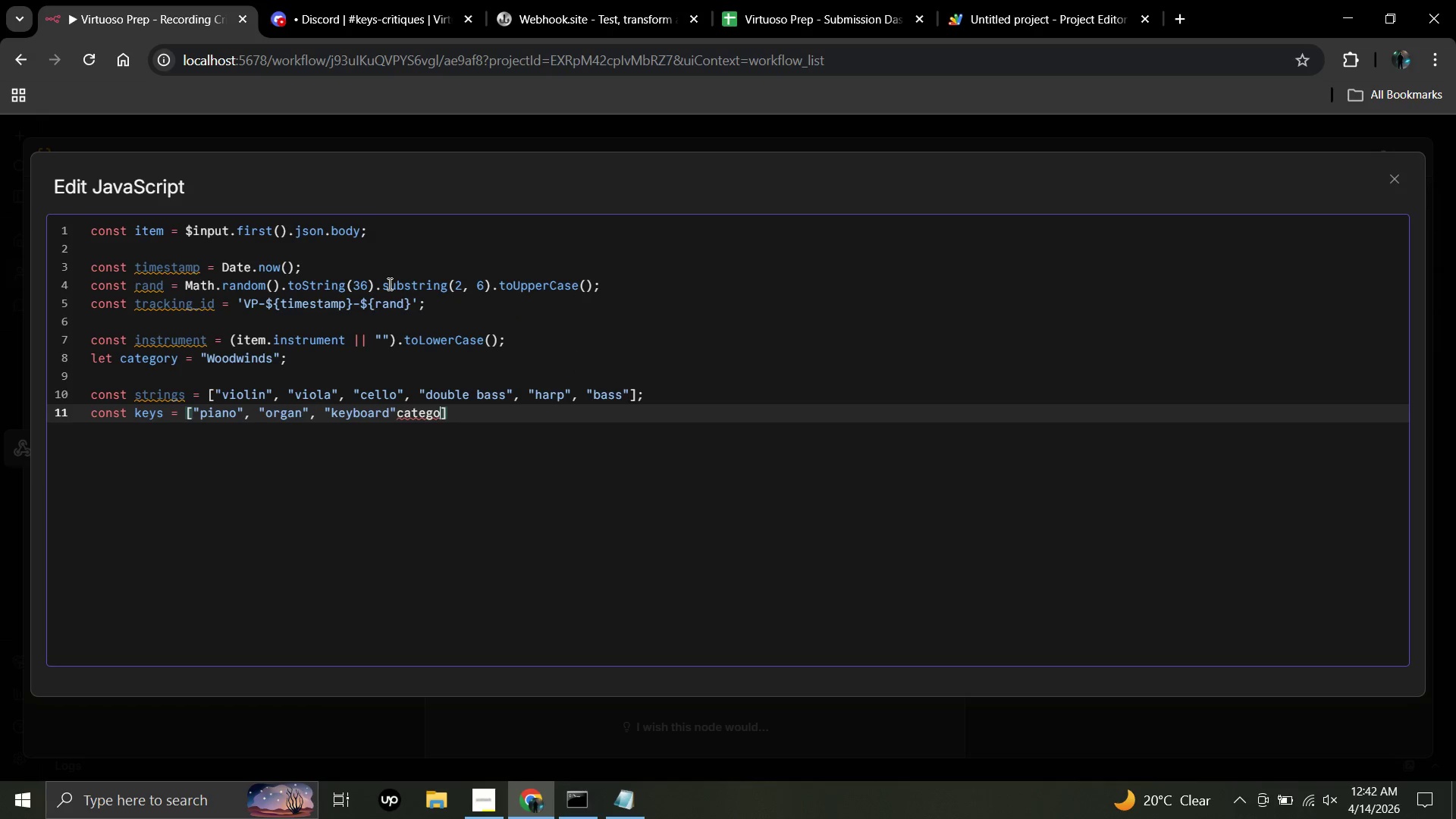 
key(Backspace)
 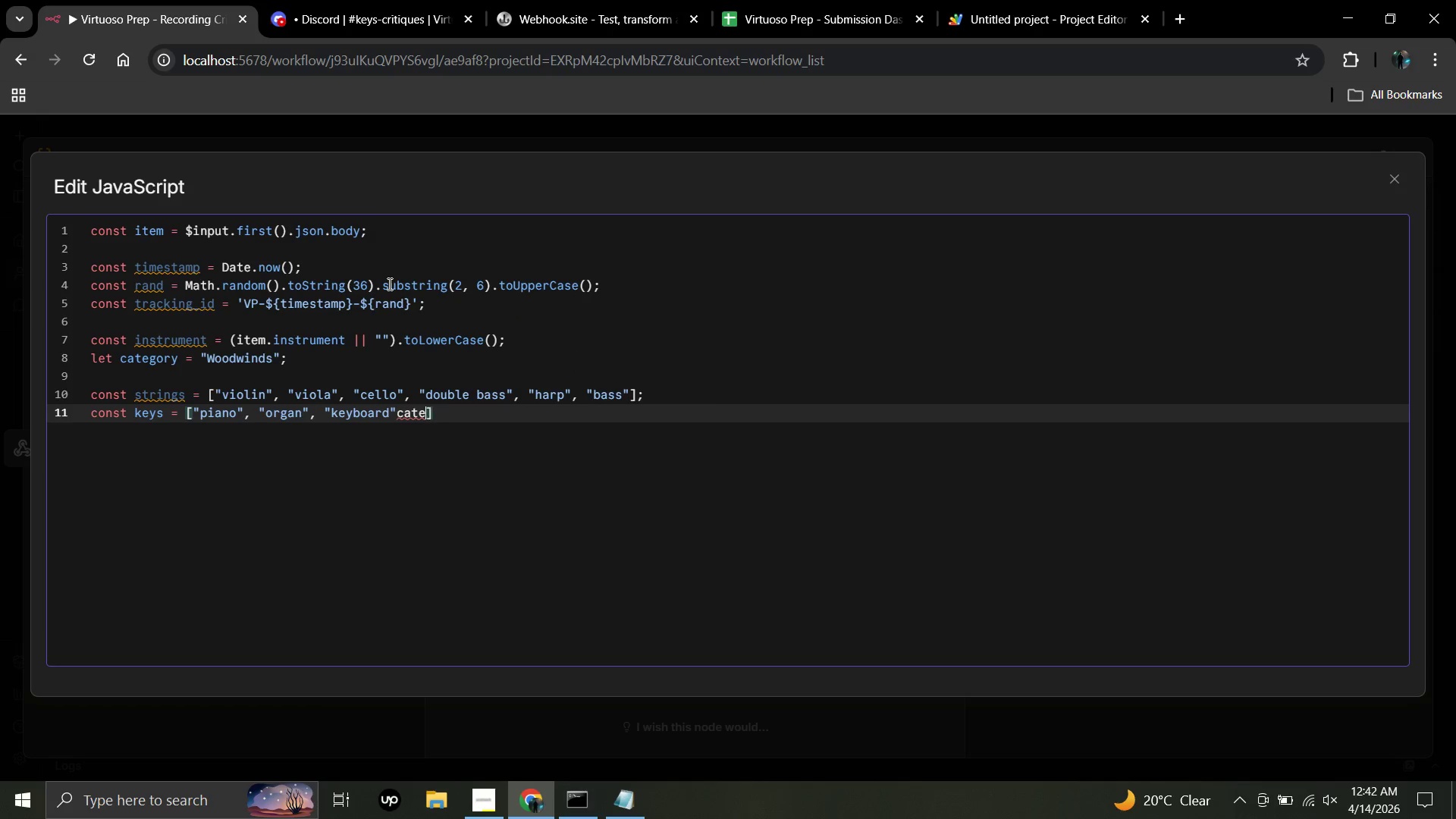 
key(Backspace)
 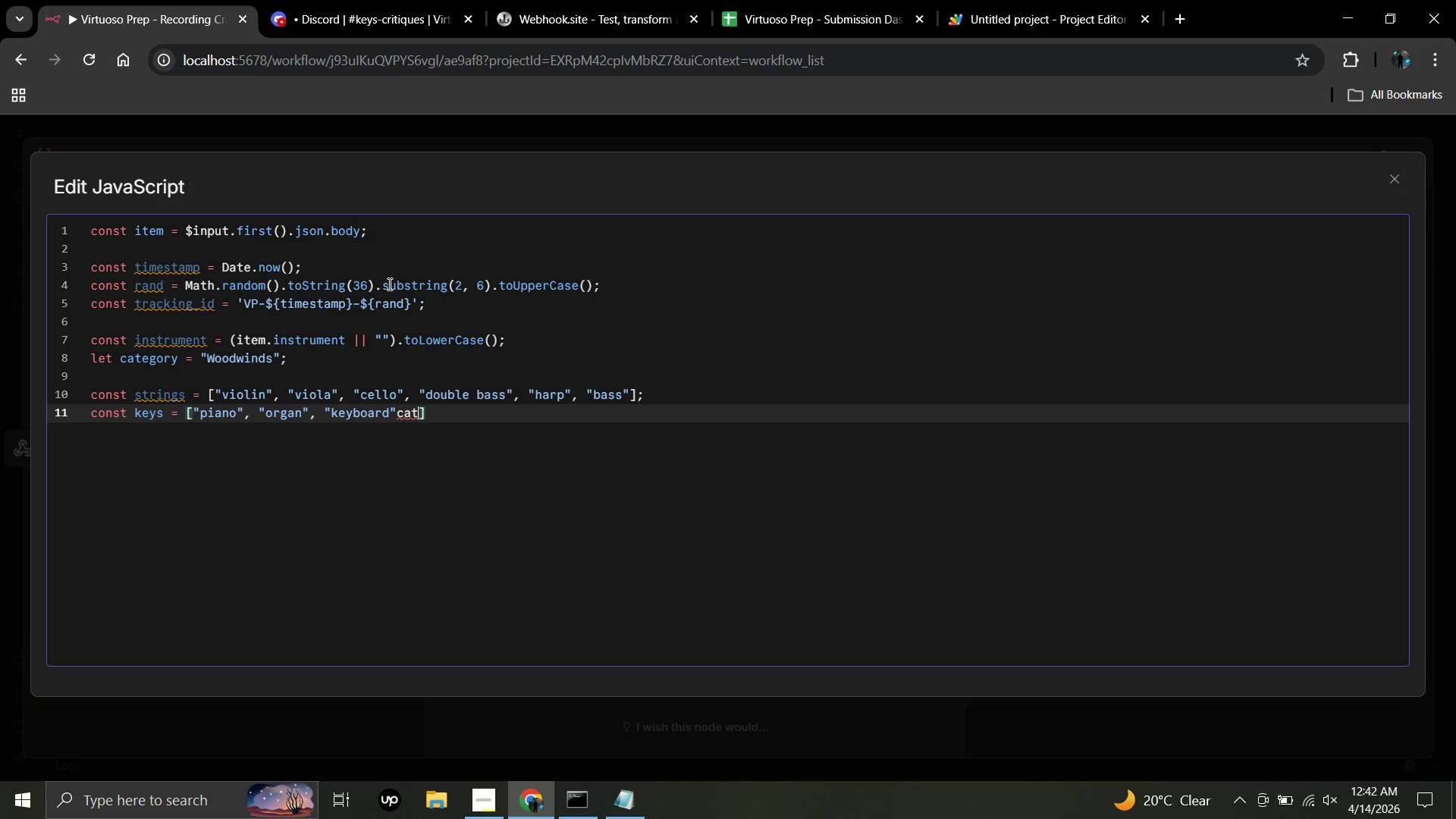 
key(Backspace)
 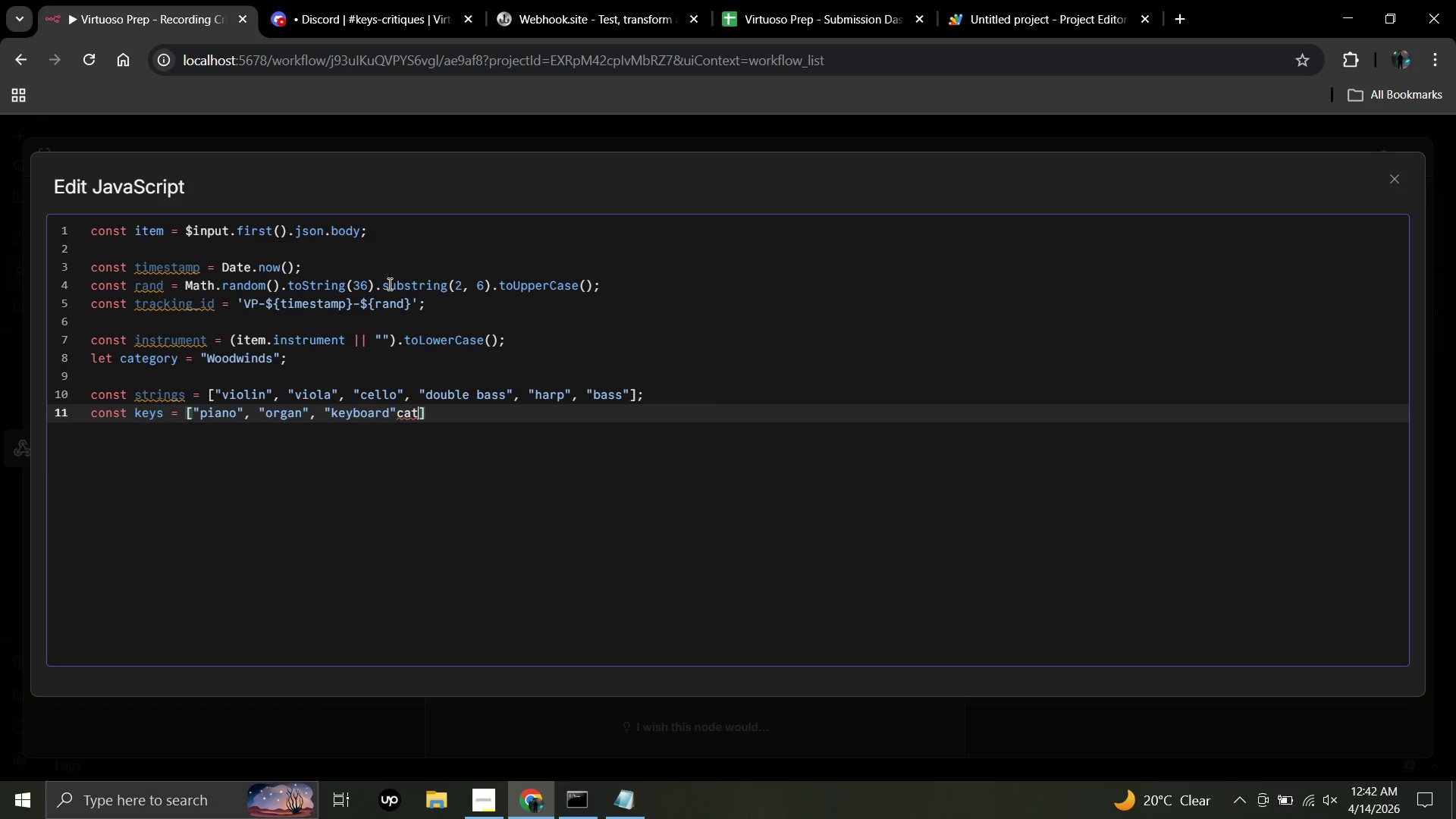 
key(Backspace)
 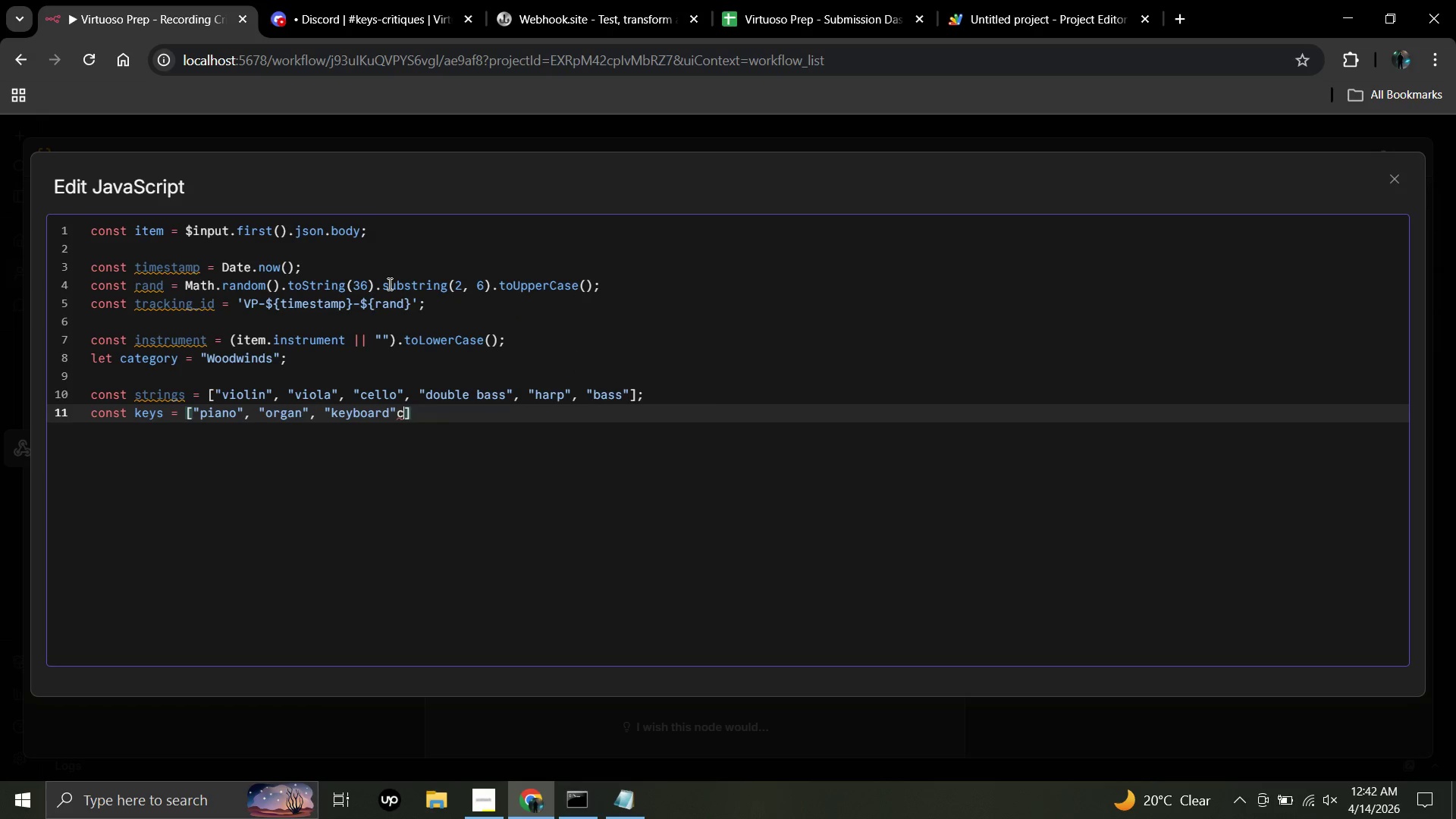 
key(Backspace)
 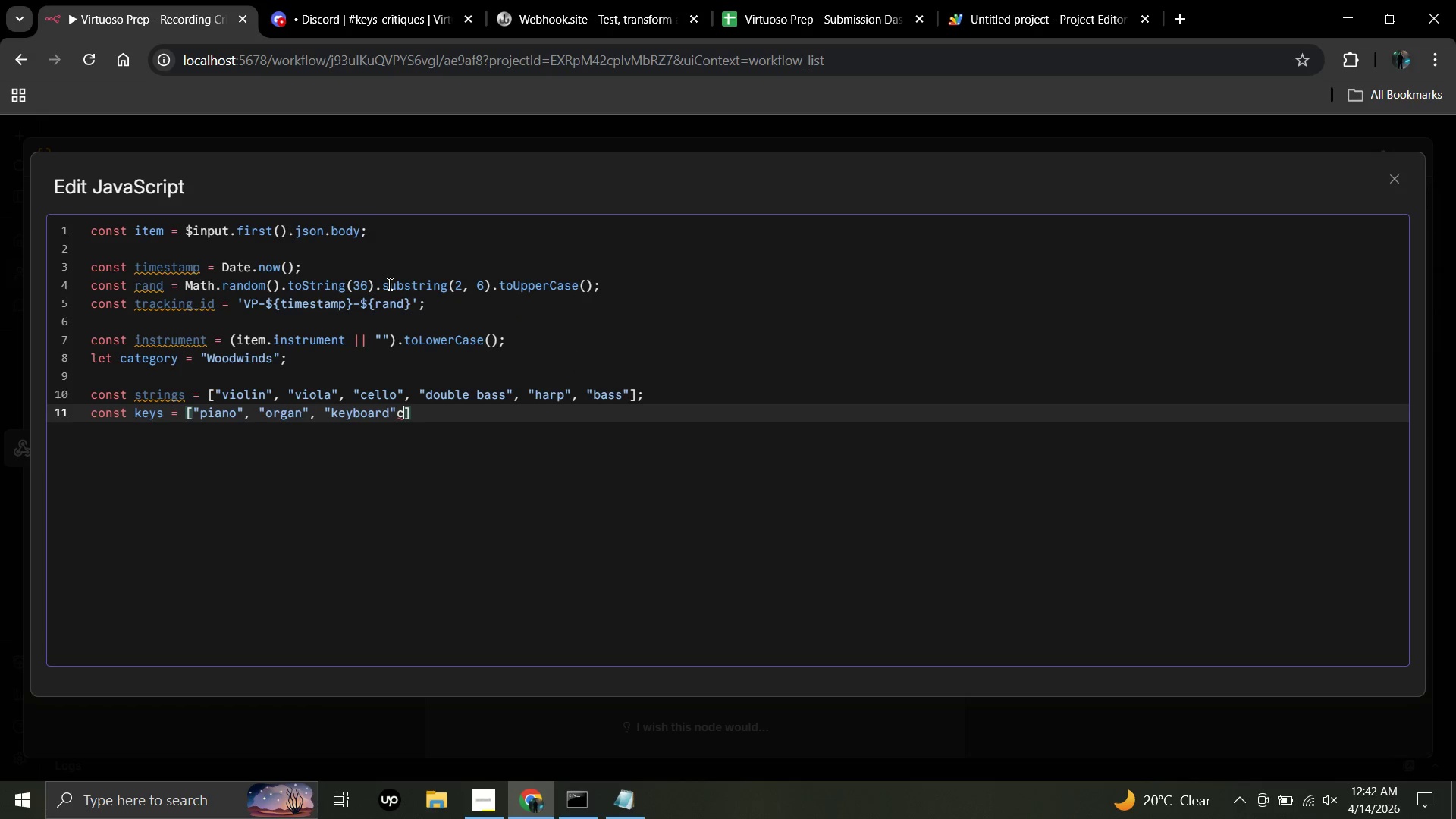 
key(Backspace)
 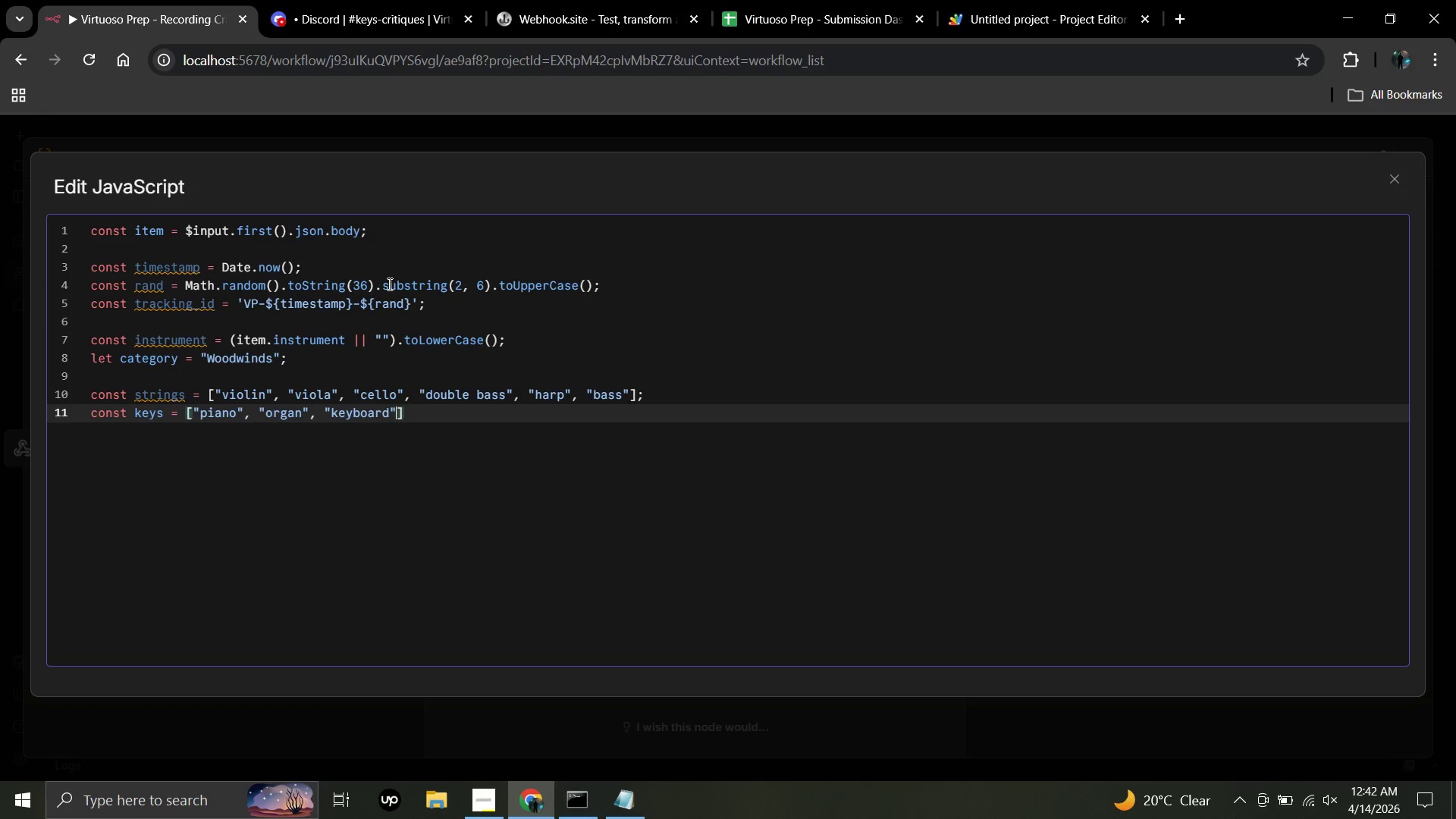 
key(Backspace)
 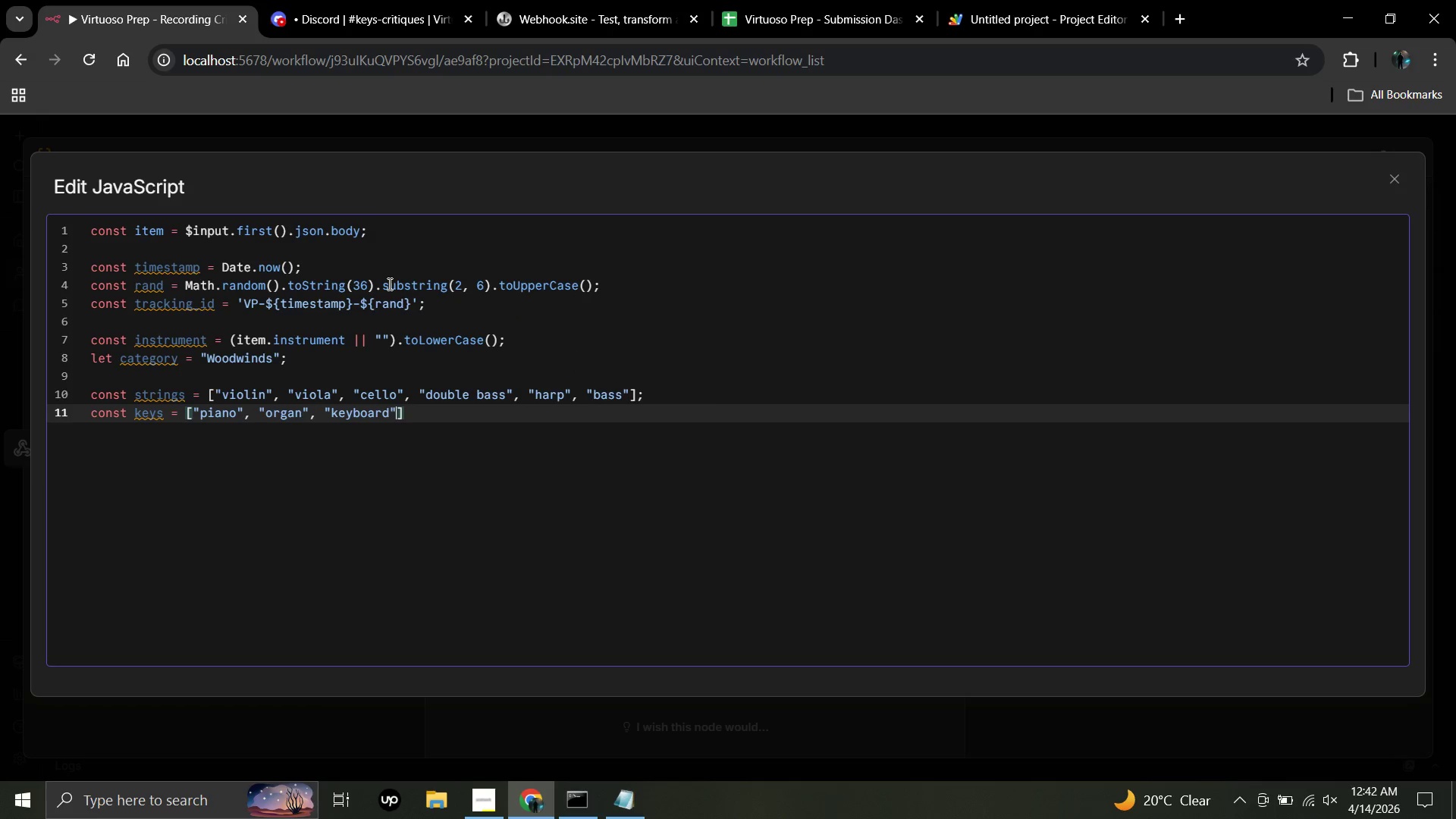 
key(Comma)
 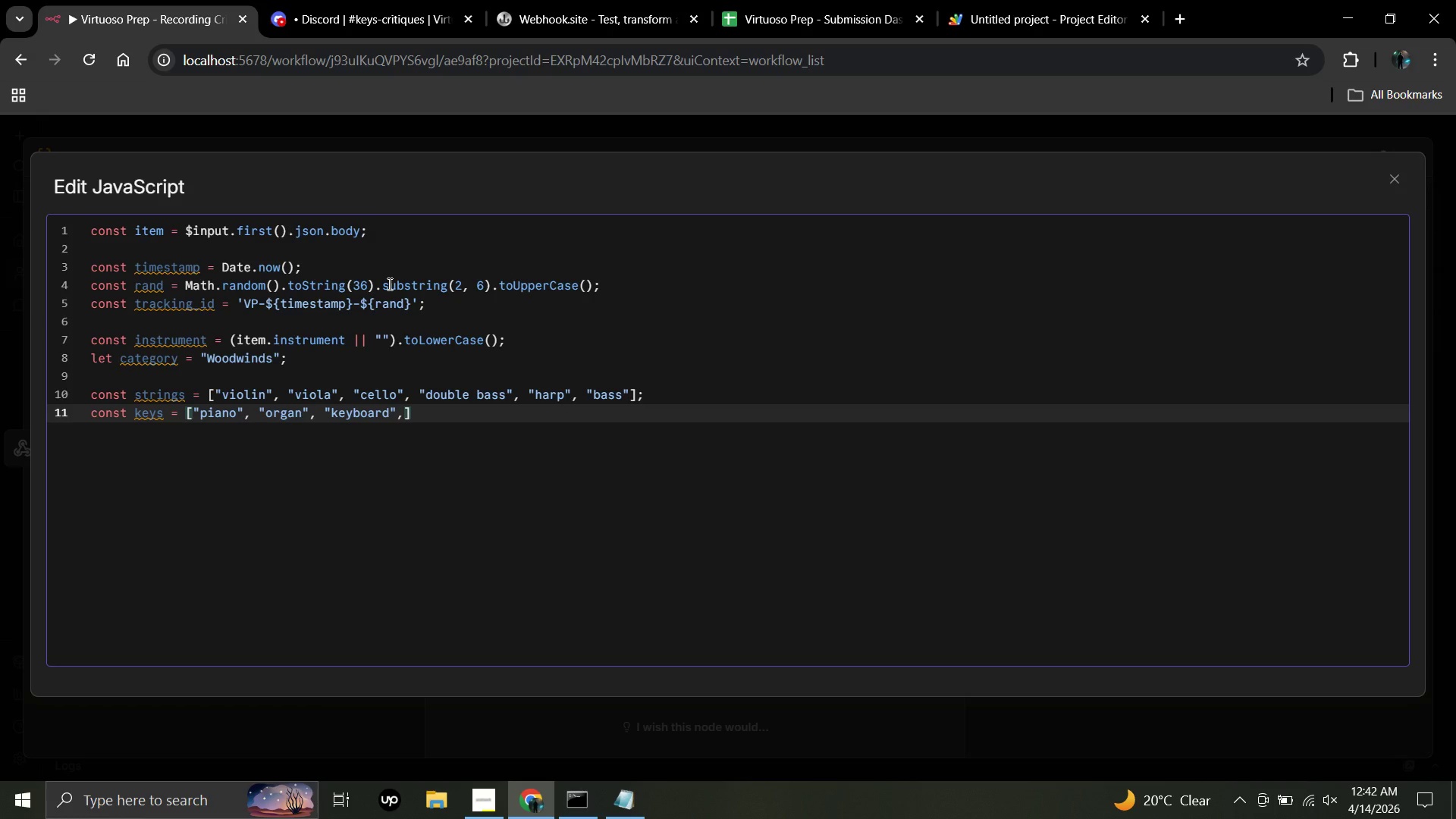 
type( "haa)
key(Backspace)
type(rpsichord)
 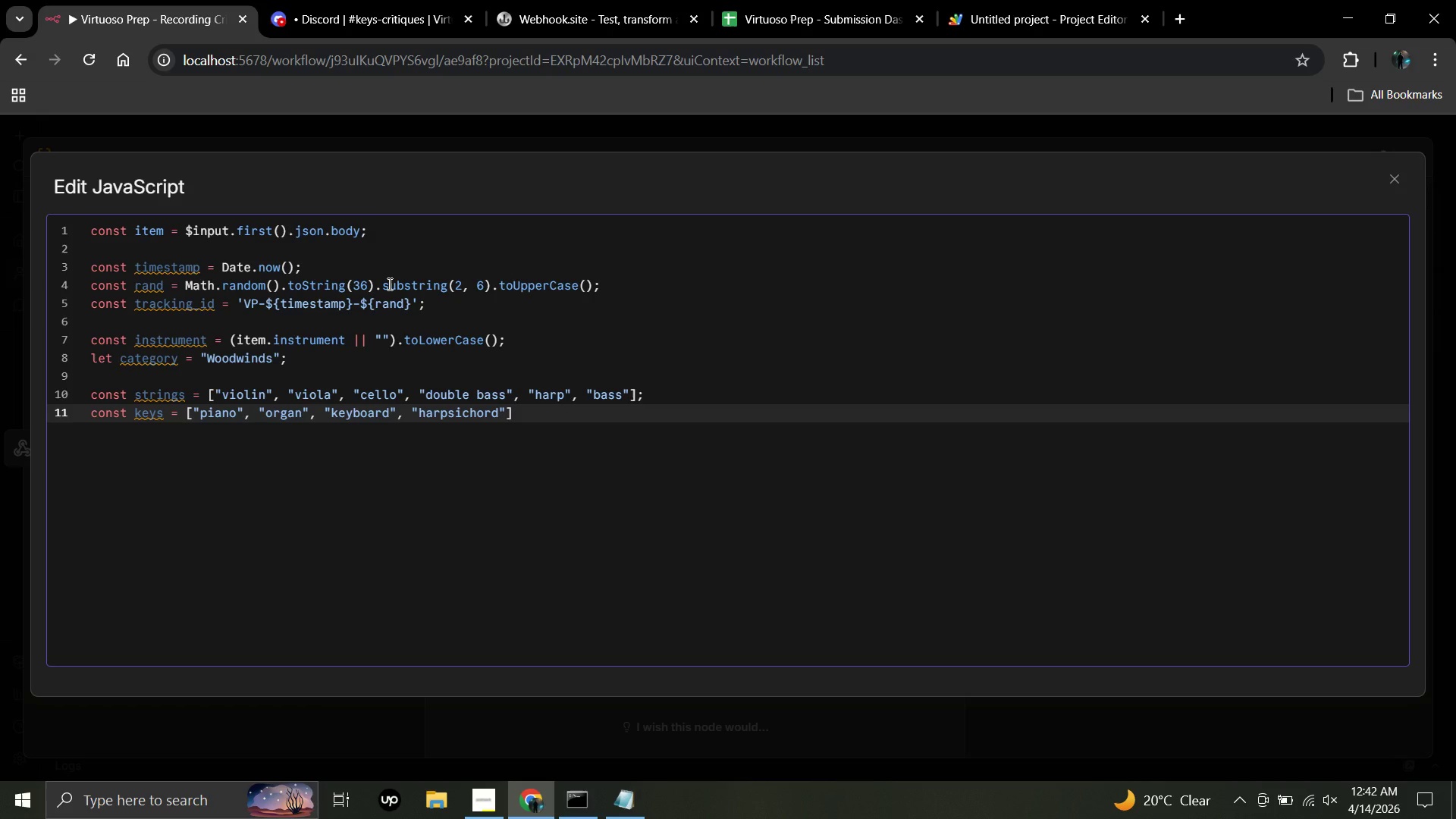 
key(Shift+Quote)
 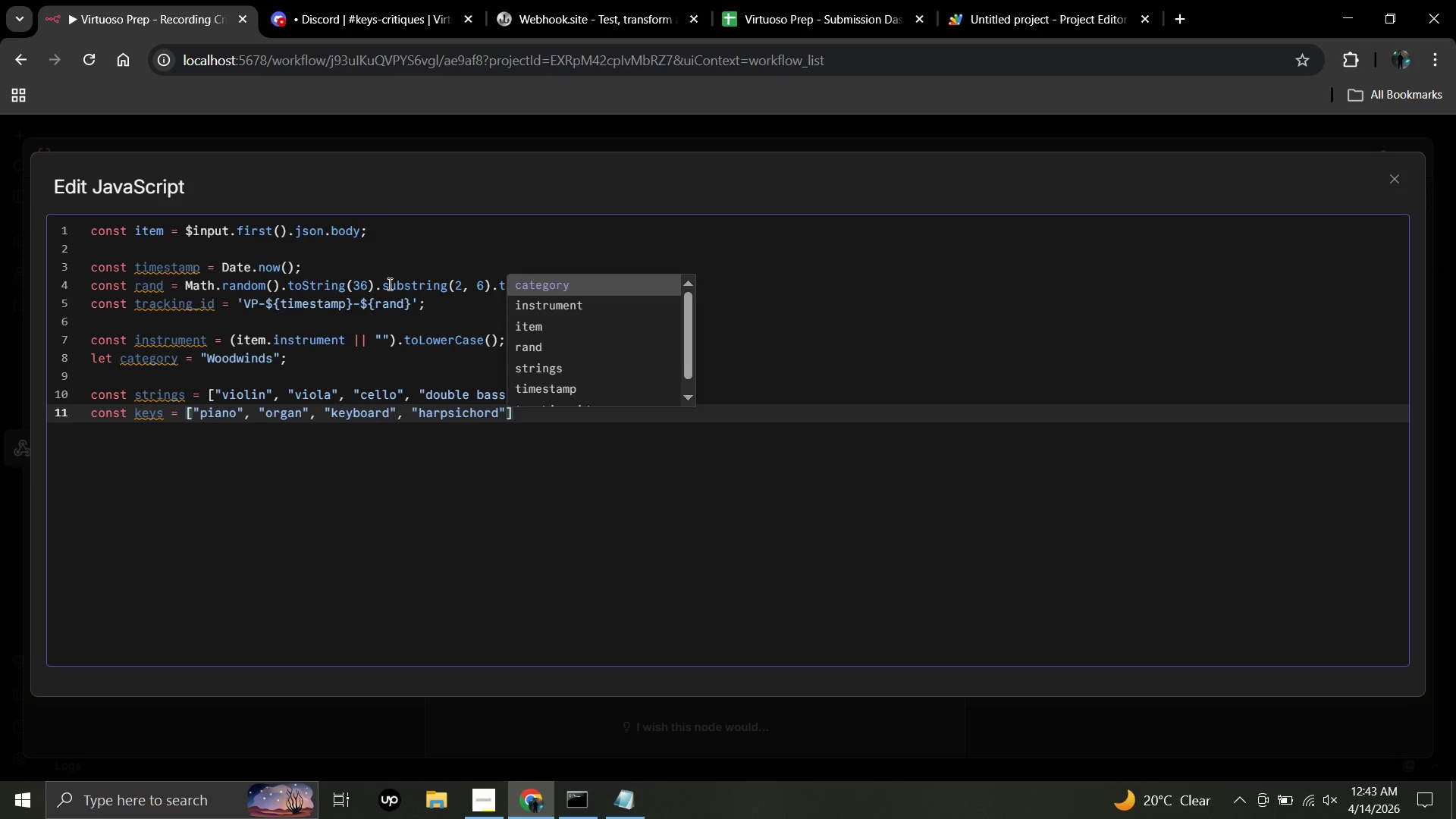 
key(Comma)
 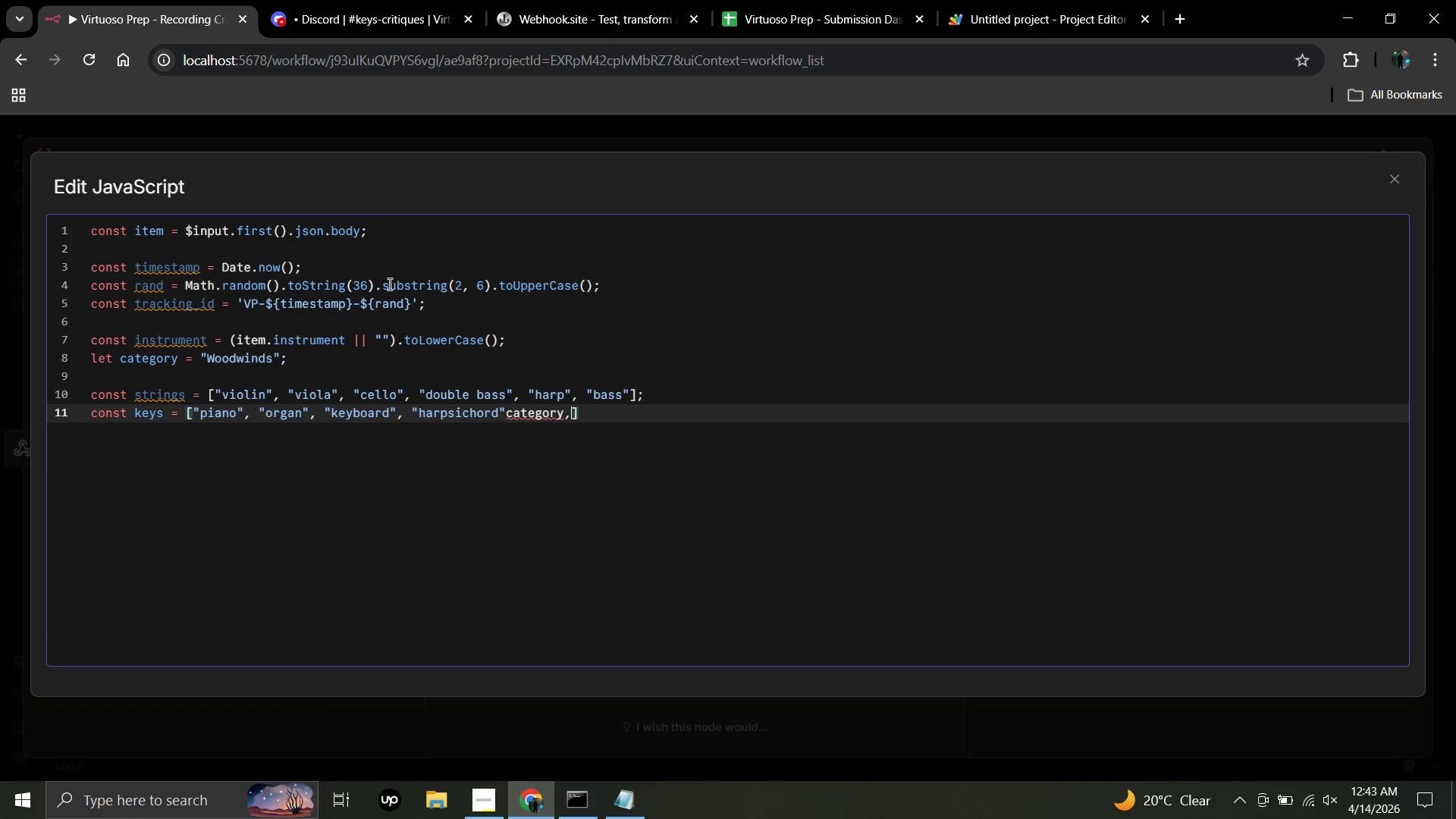 
key(Backspace)
 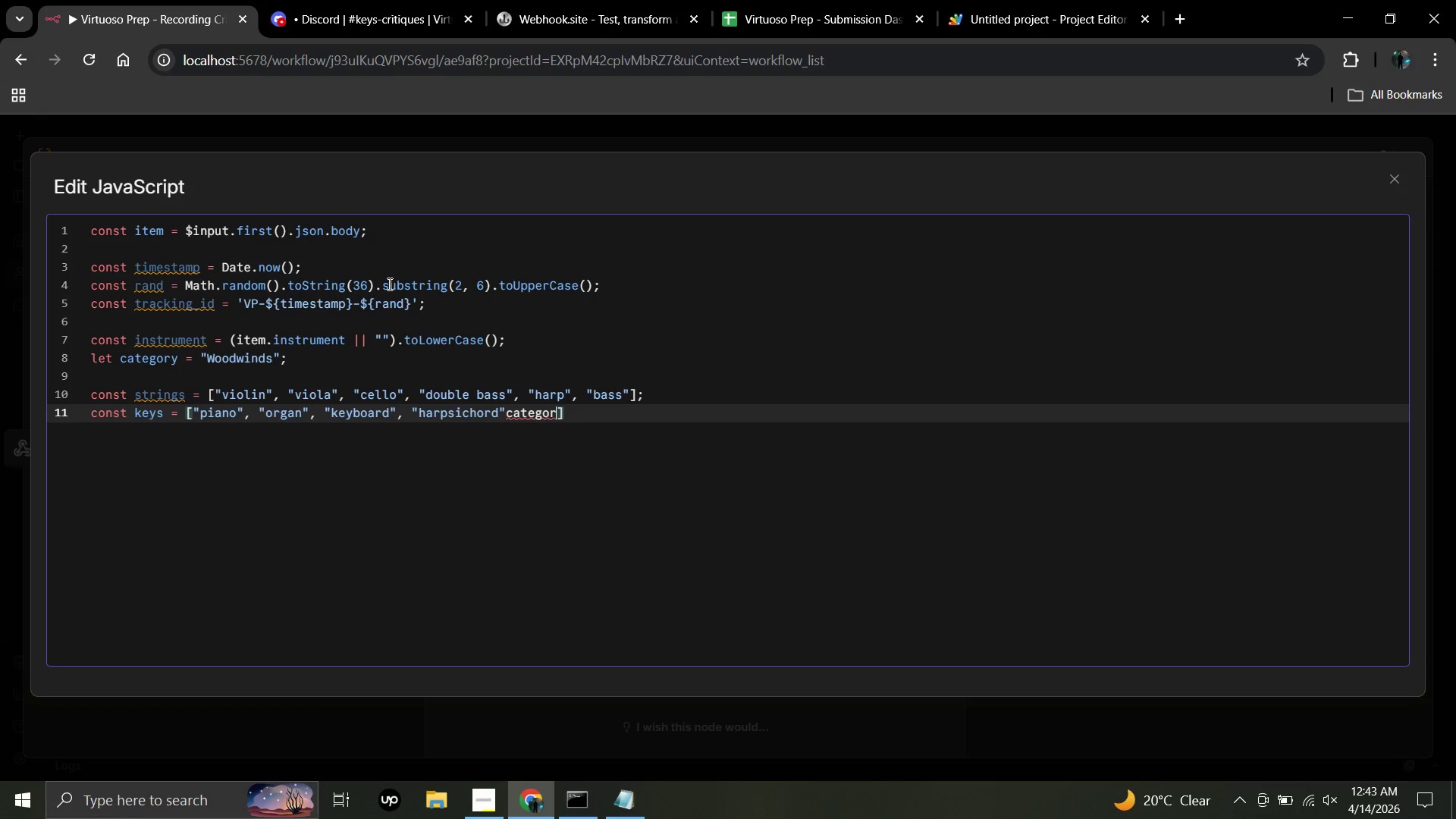 
key(Backspace)
 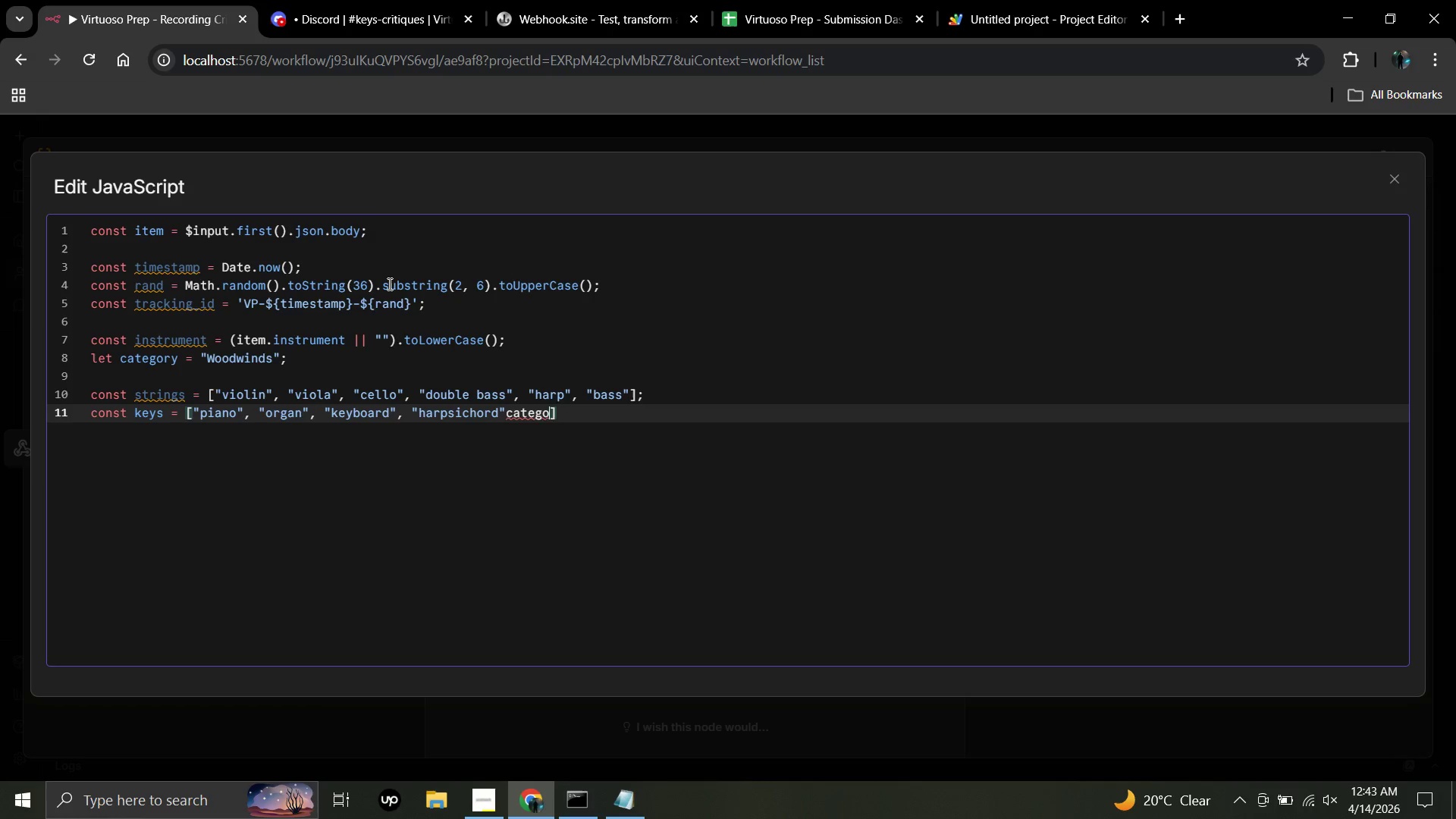 
key(Backspace)
 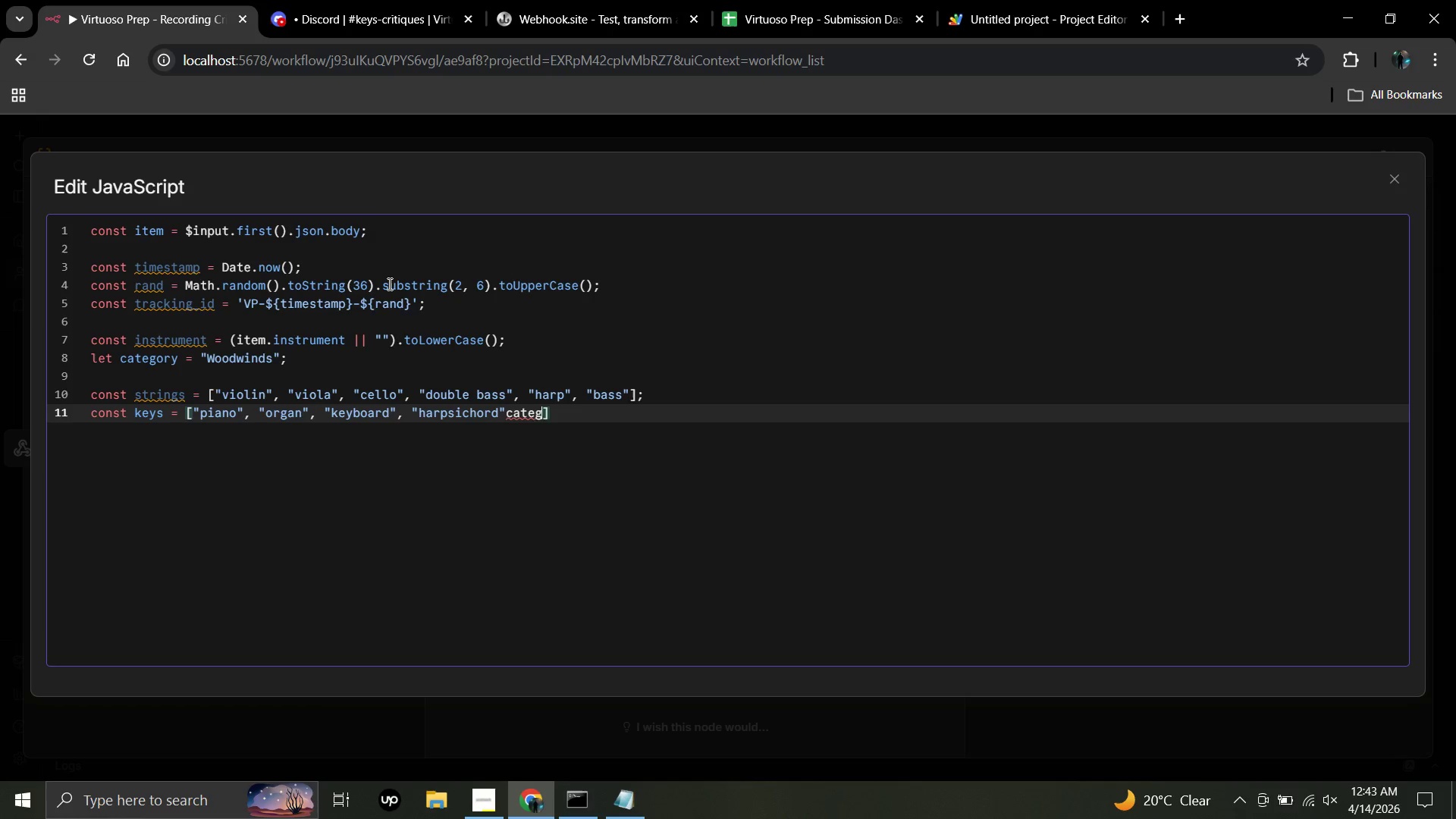 
key(Backspace)
 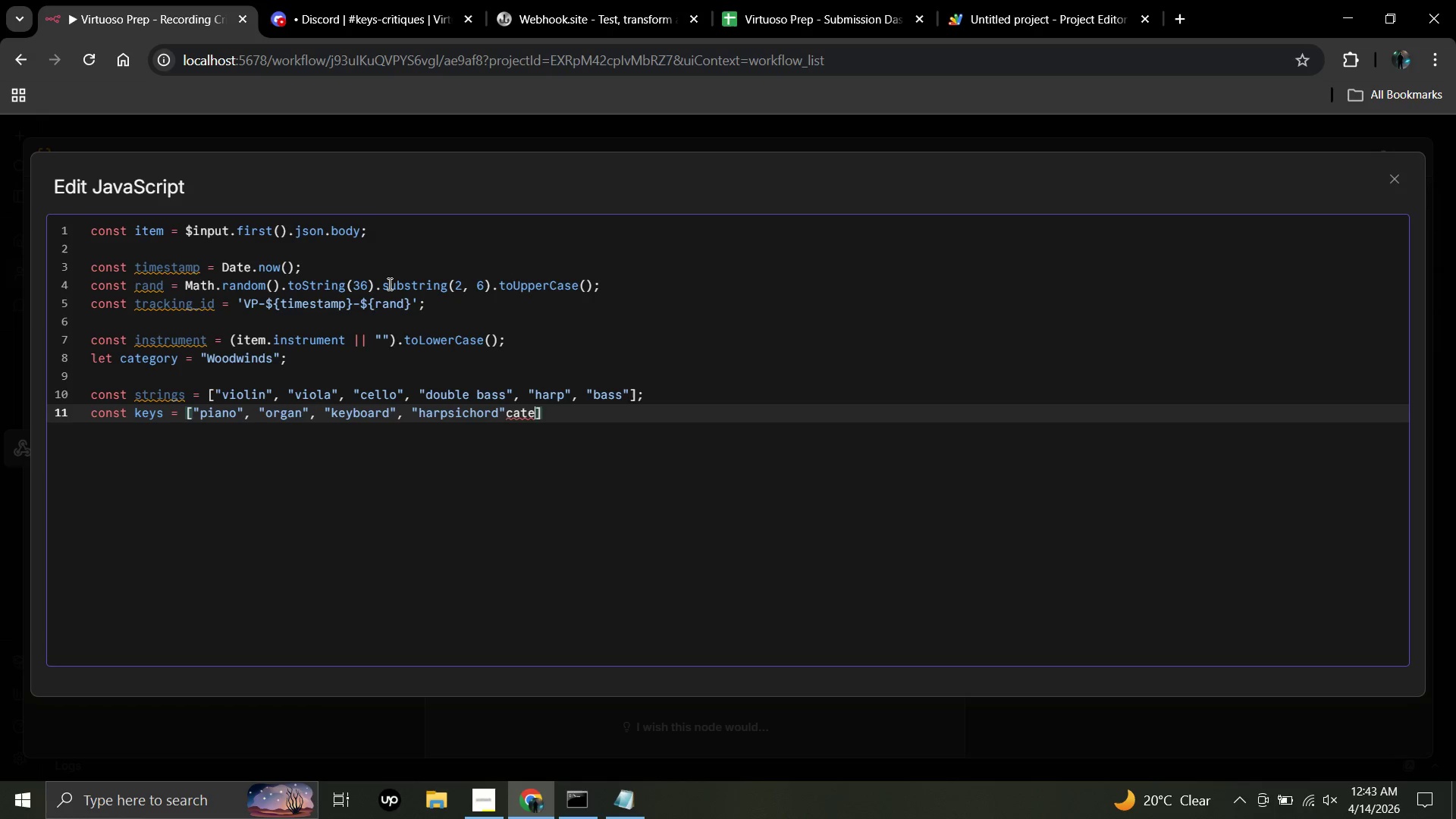 
key(Backspace)
 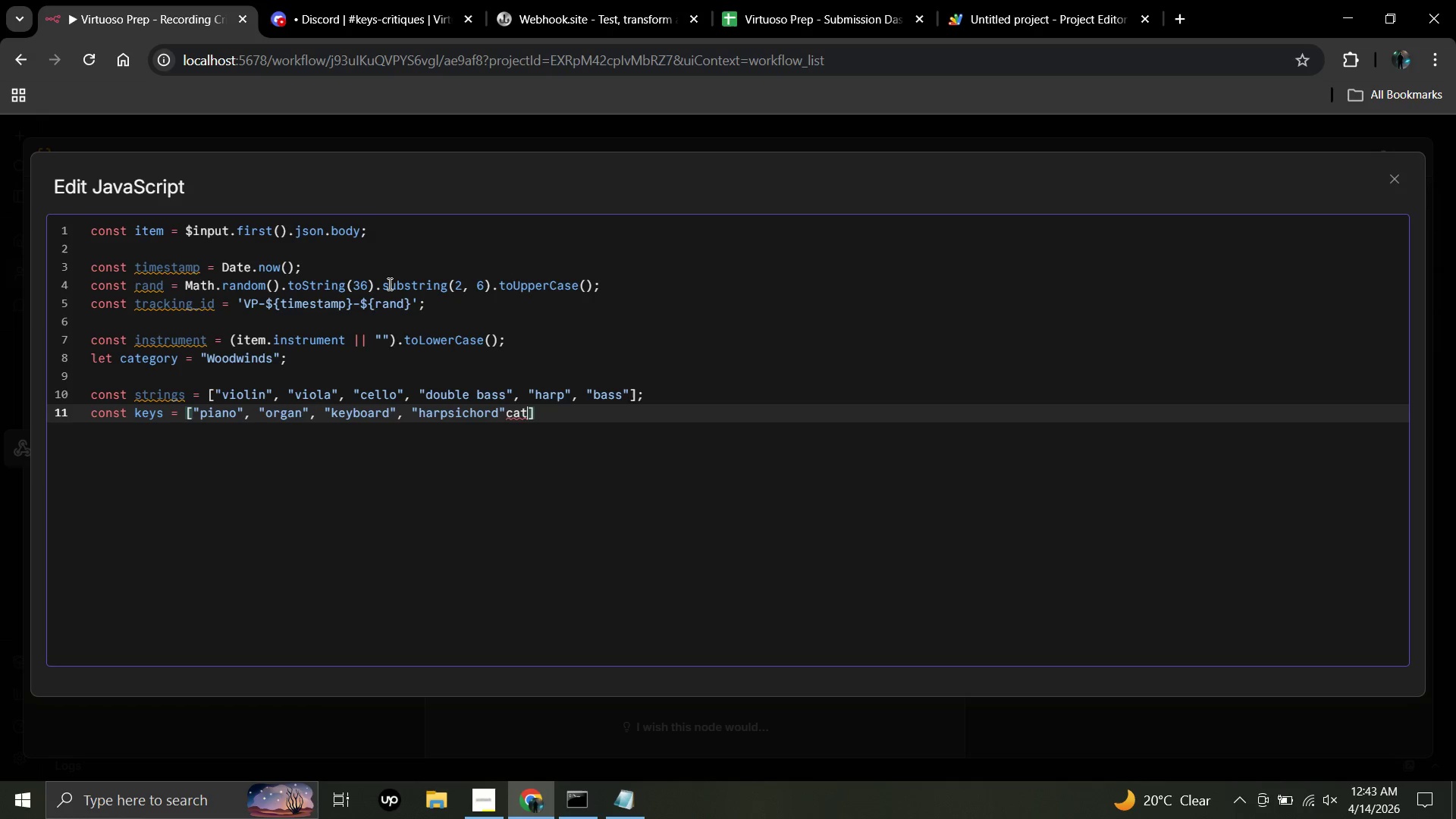 
key(Backspace)
 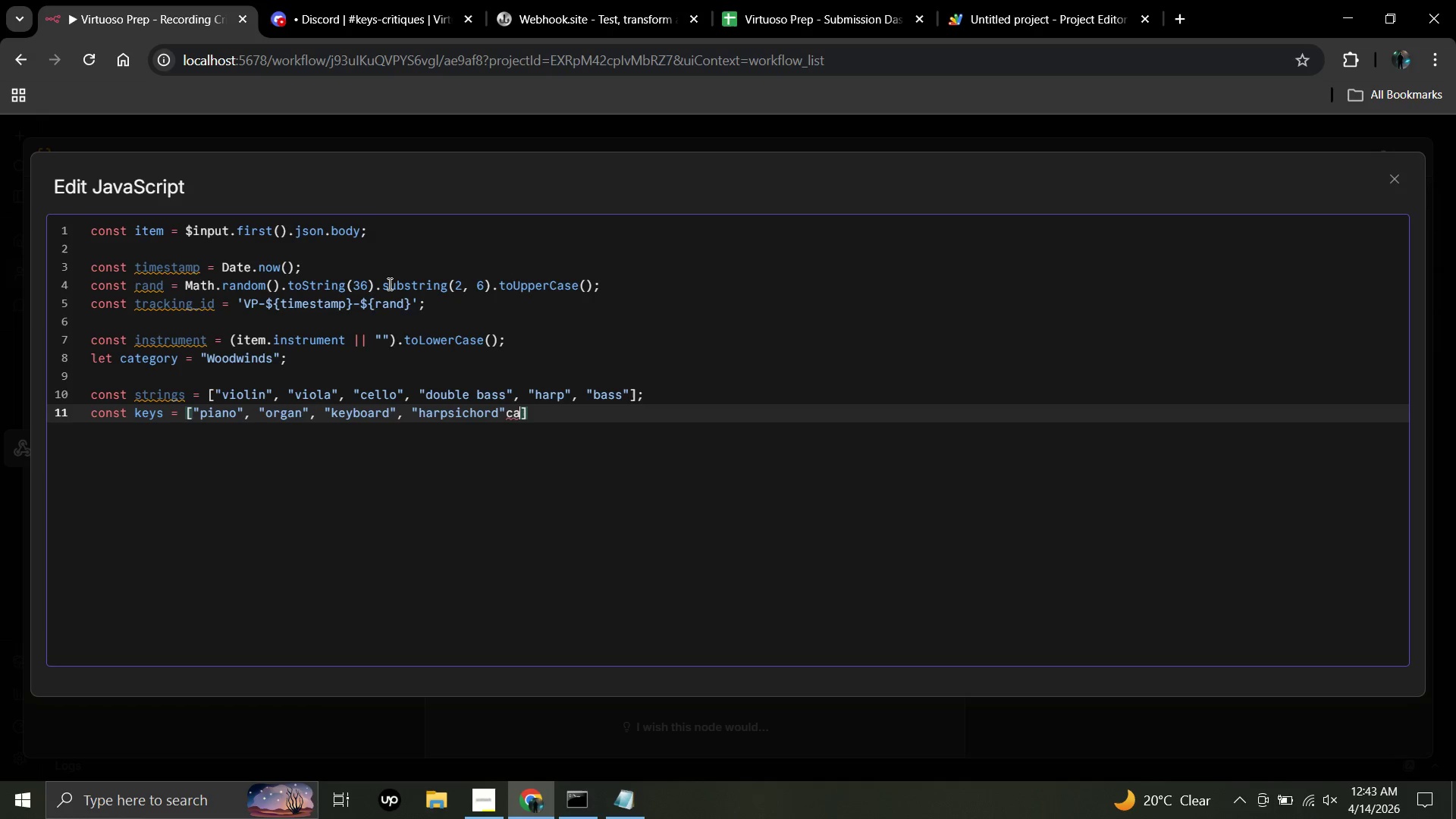 
key(Backspace)
 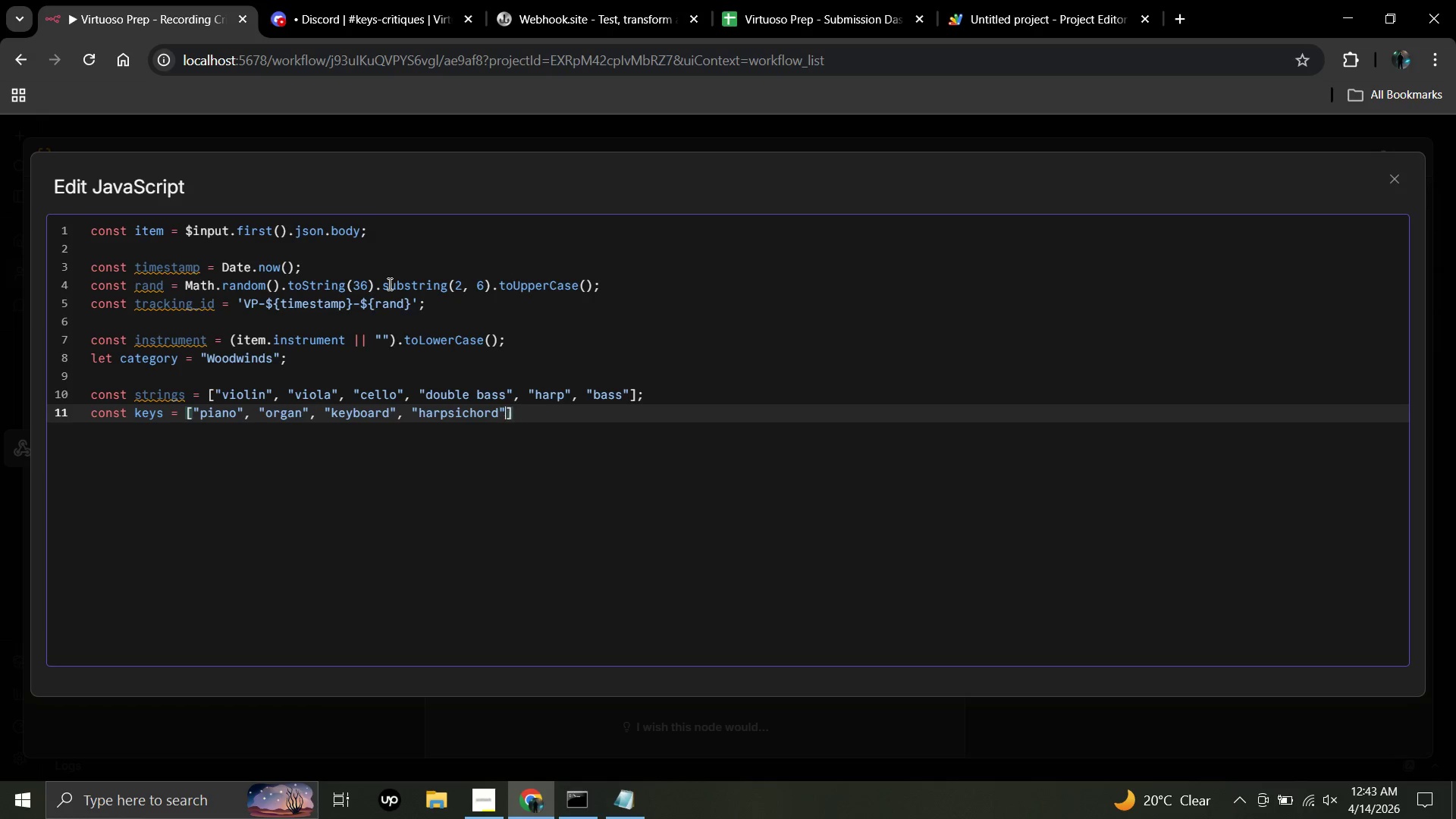 
key(Backspace)
 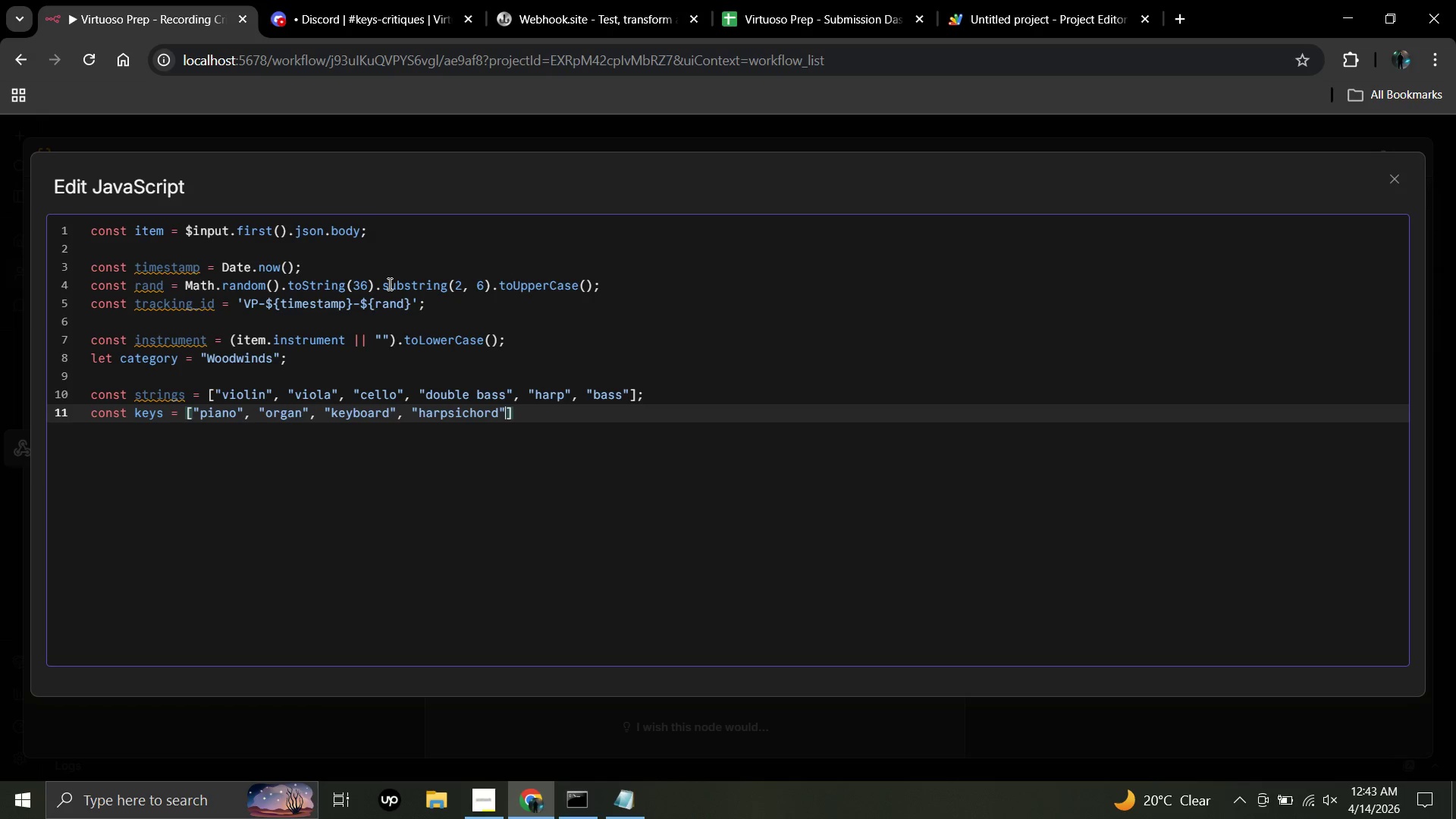 
key(Backspace)
 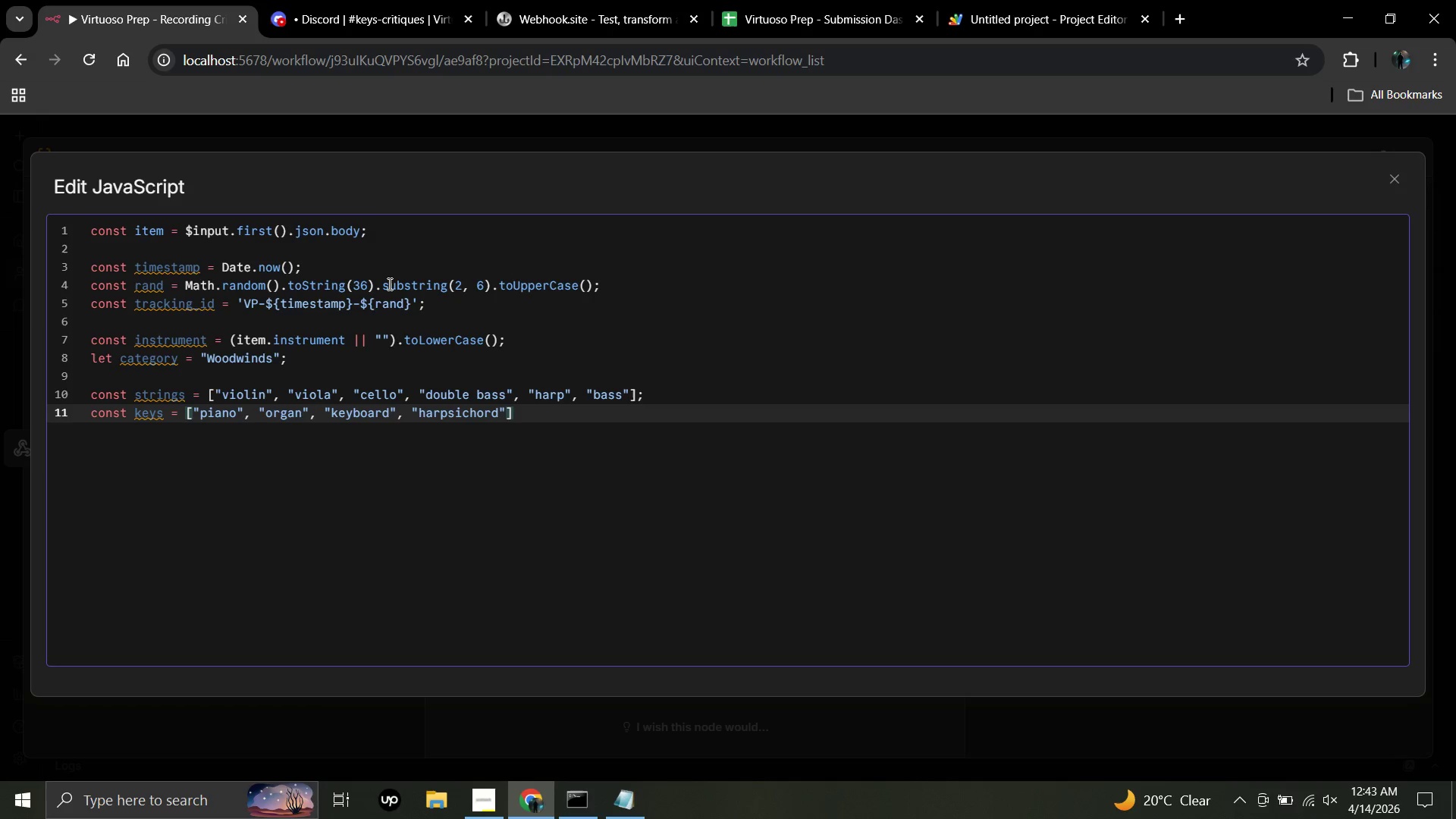 
key(Comma)
 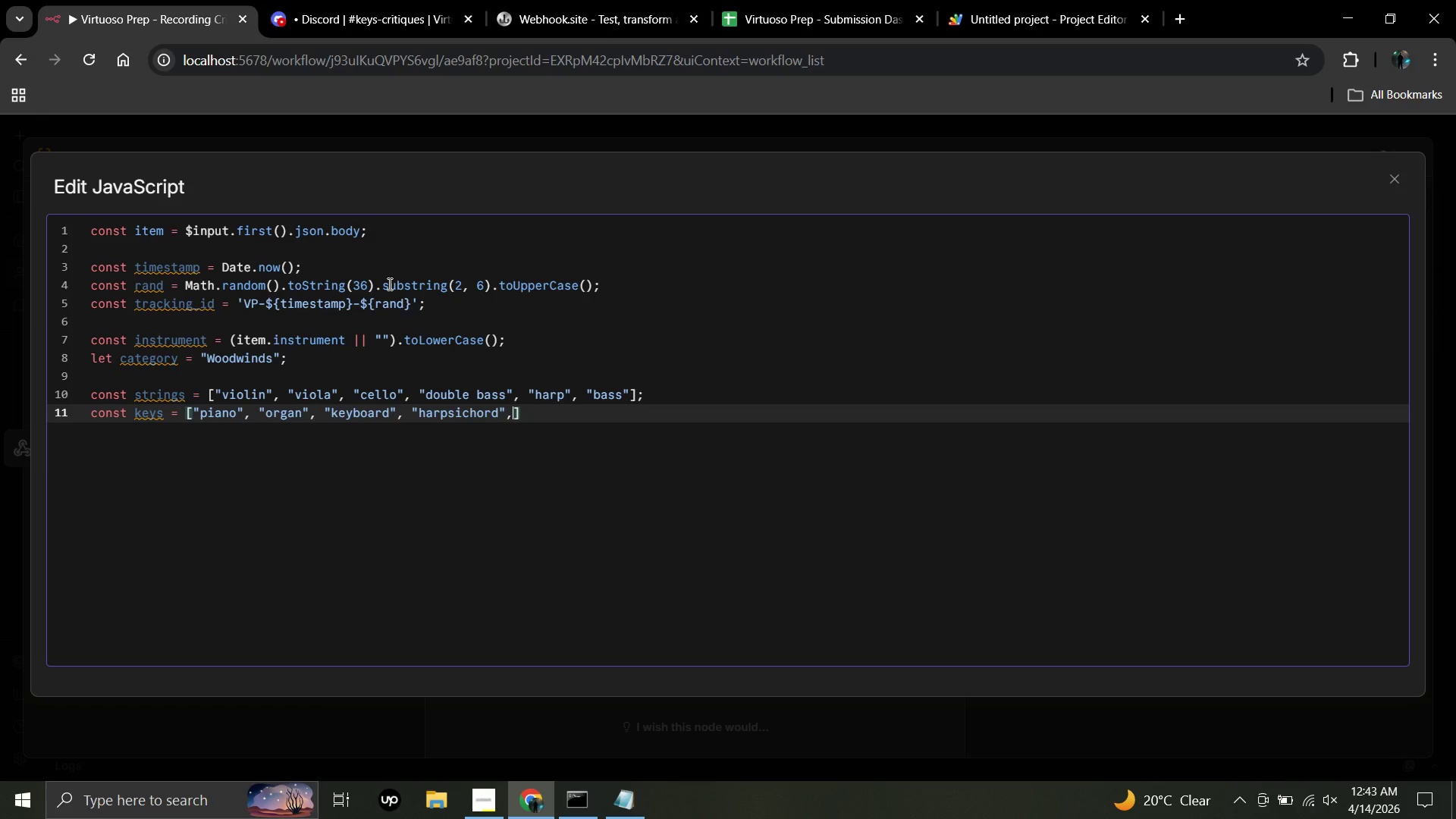 
key(Space)
 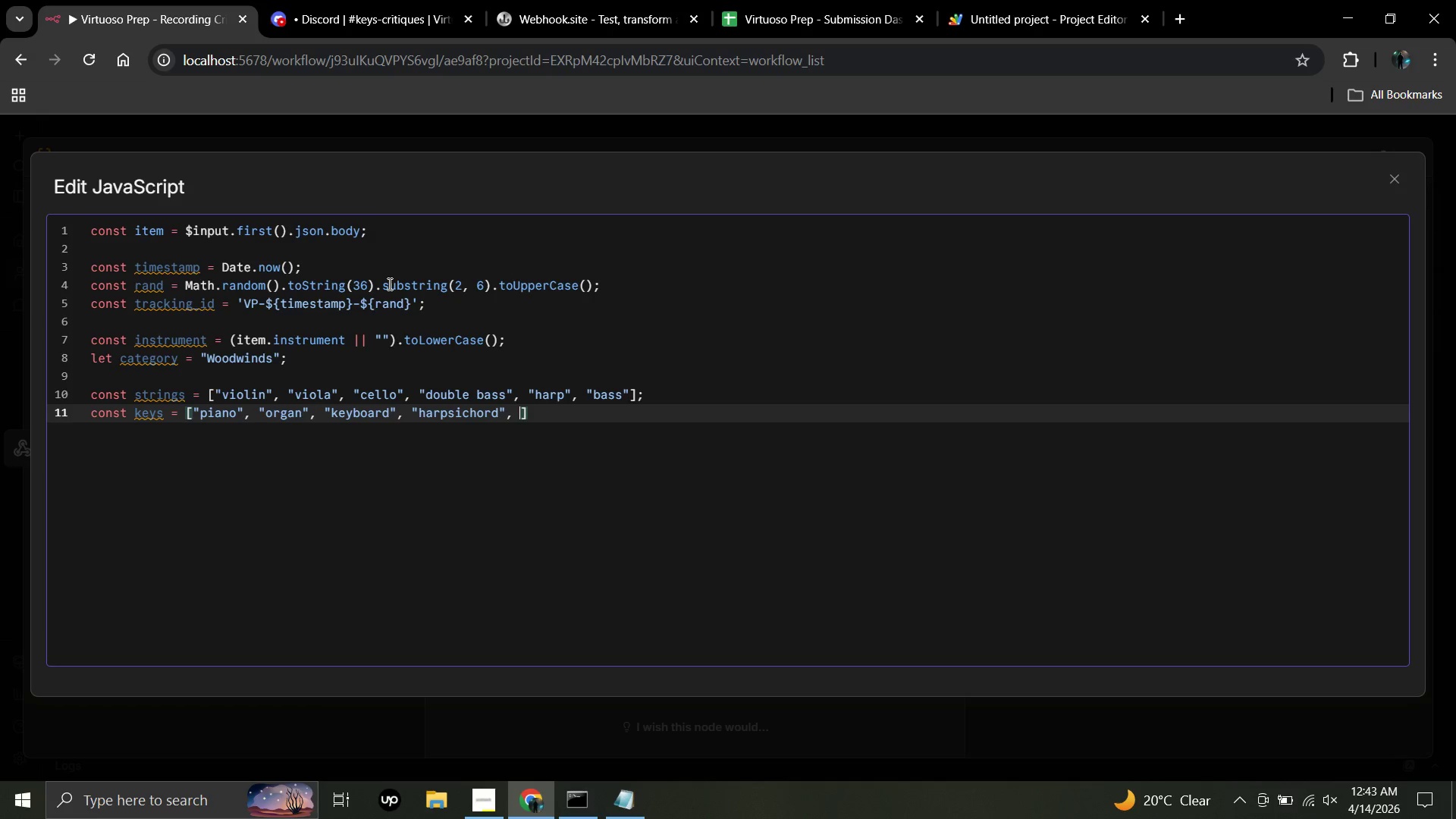 
key(Shift+Quote)
 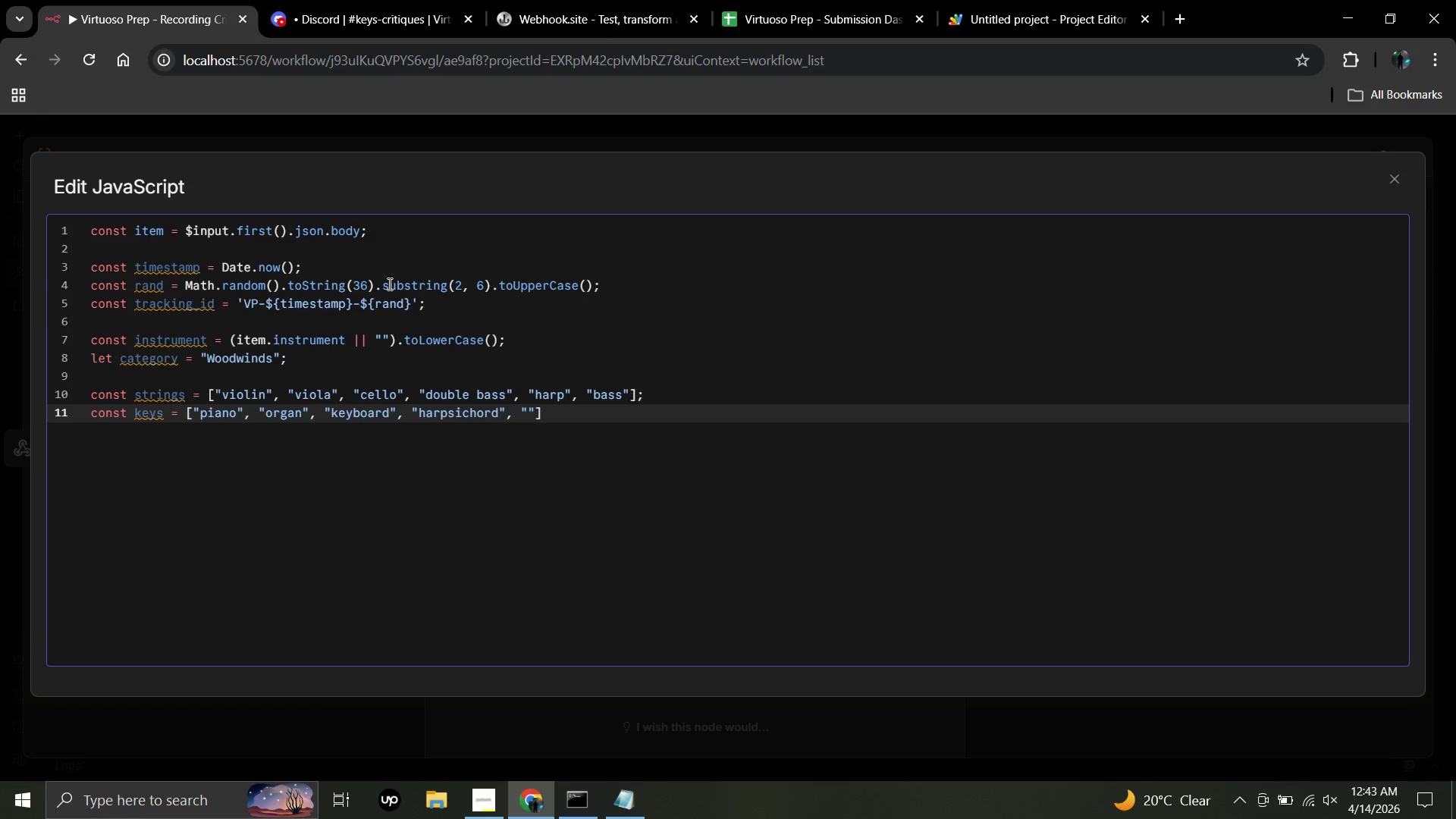 
wait(5.33)
 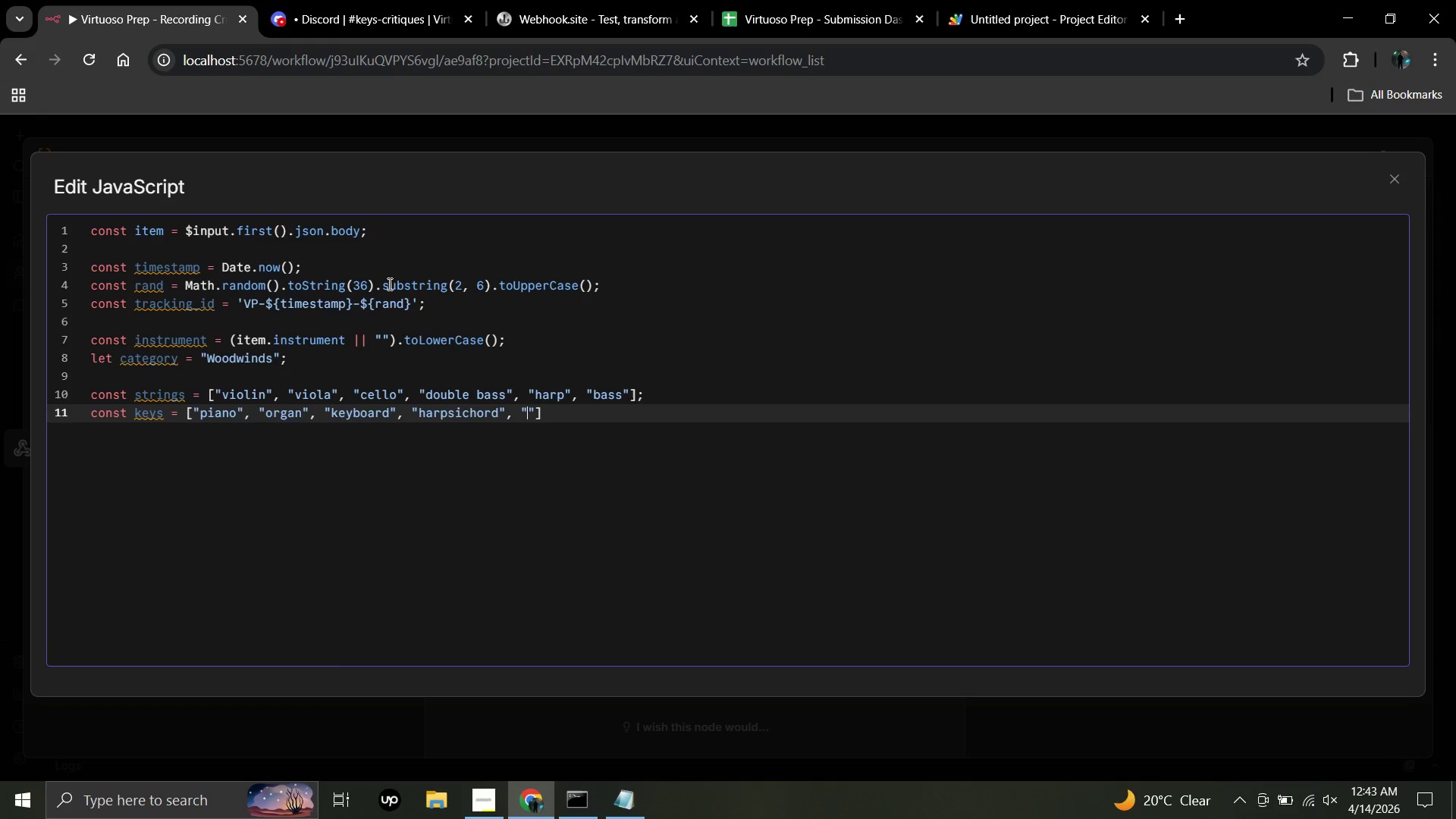 
type(clavichord",)
key(Backspace)
key(Backspace)
key(Backspace)
key(Backspace)
key(Backspace)
key(Backspace)
key(Backspace)
key(Backspace)
key(Backspace)
type(, "synthesizer)
 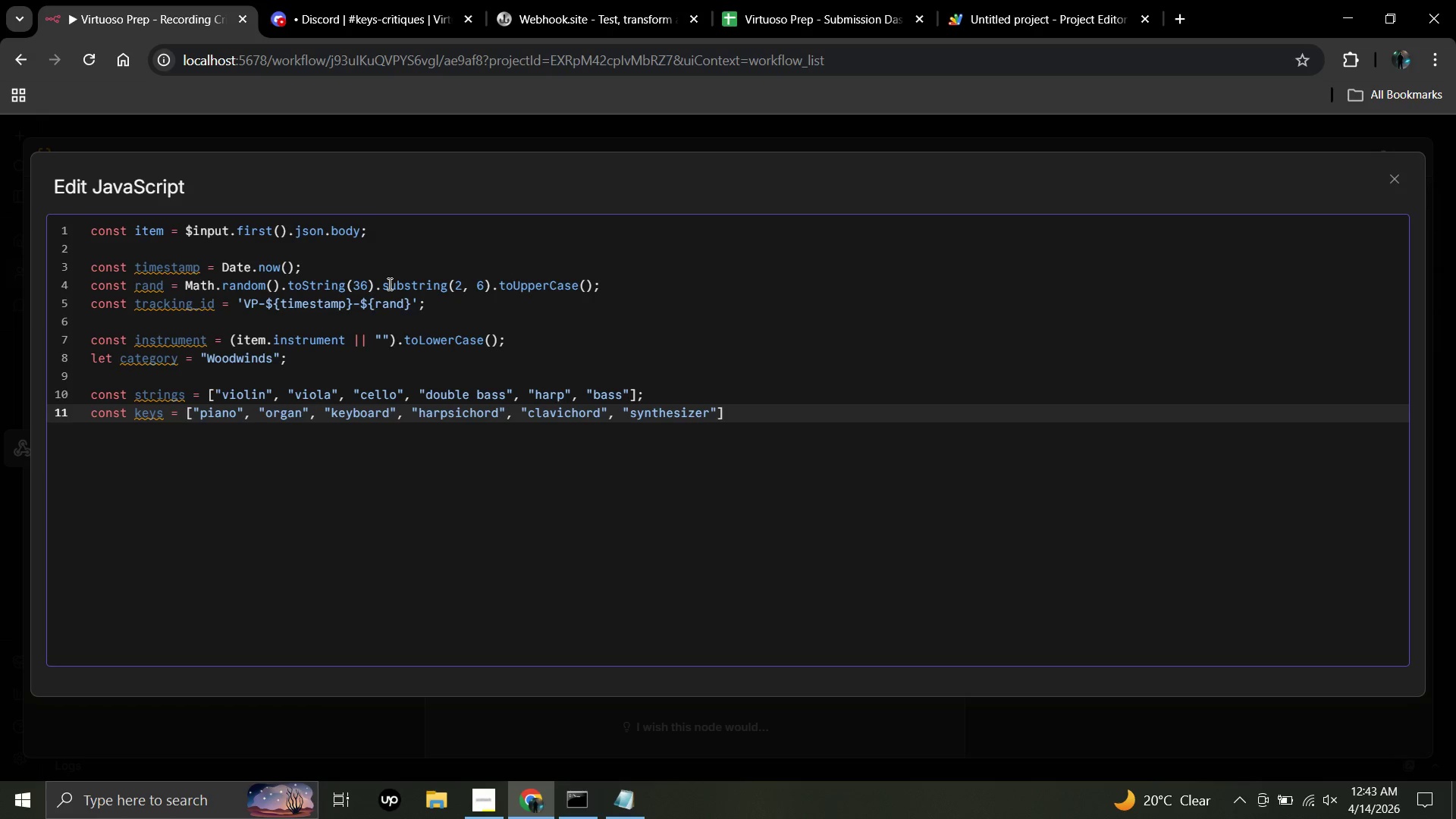 
wait(5.36)
 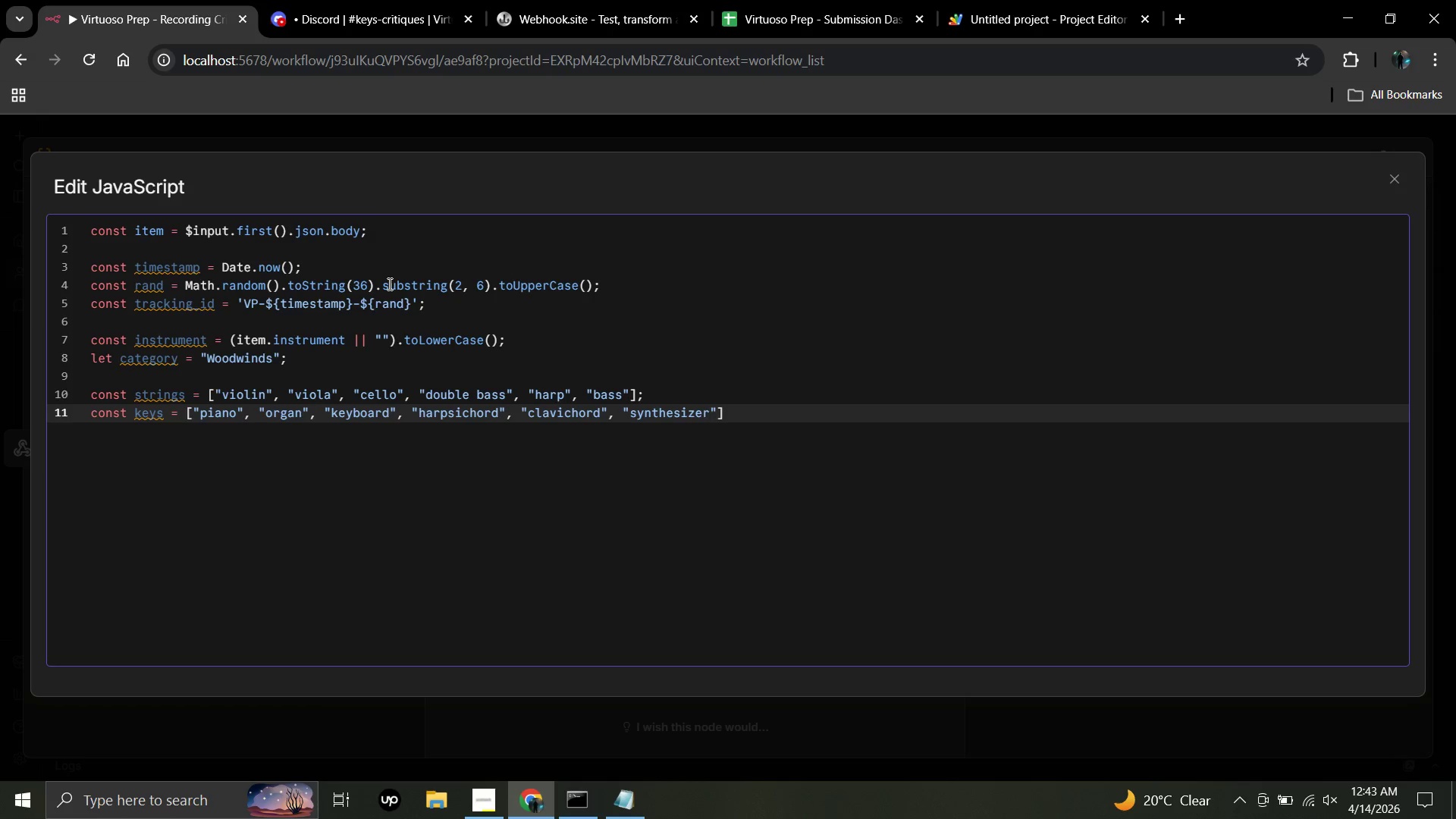 
key(ArrowRight)
 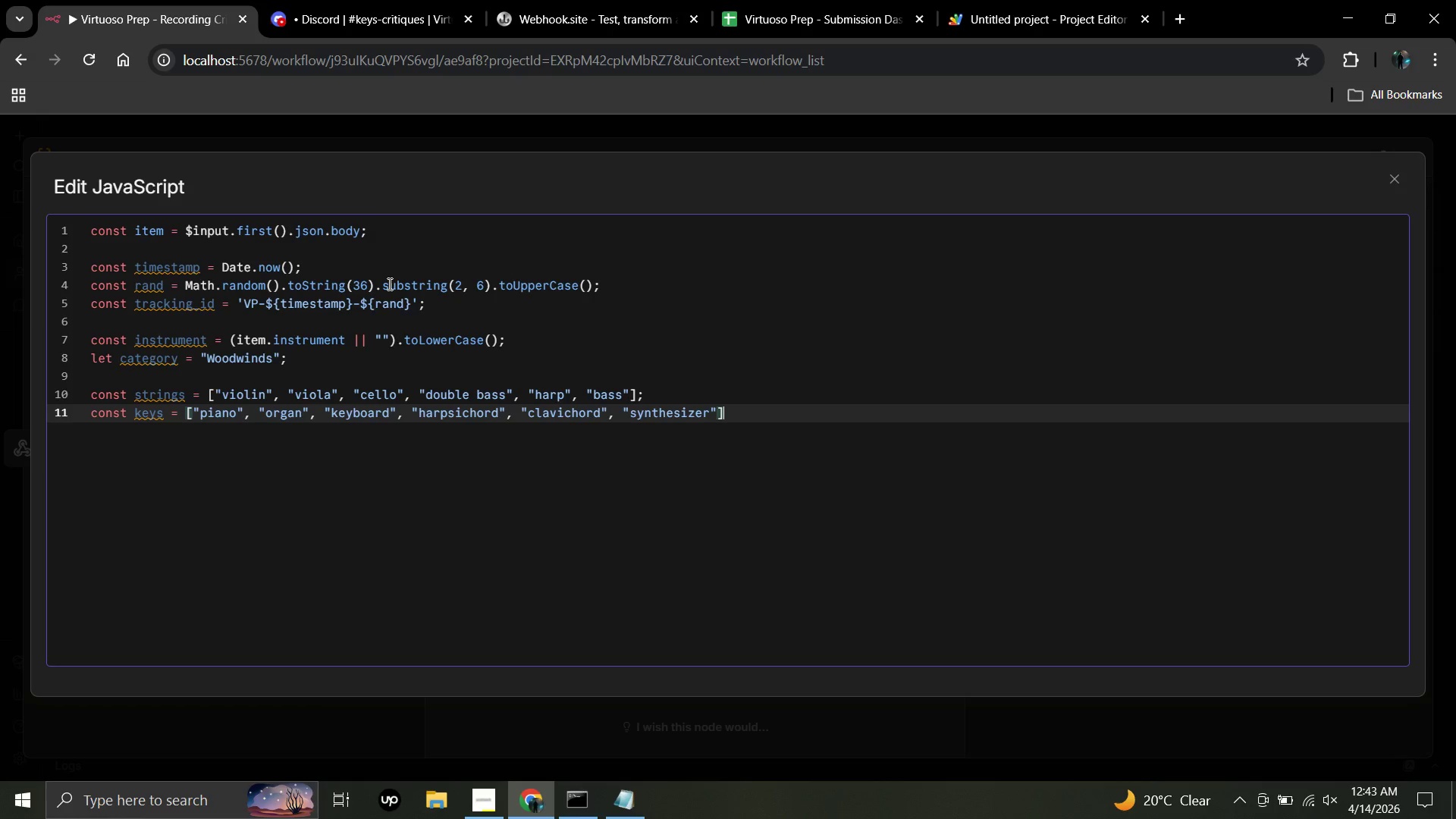 
key(ArrowRight)
 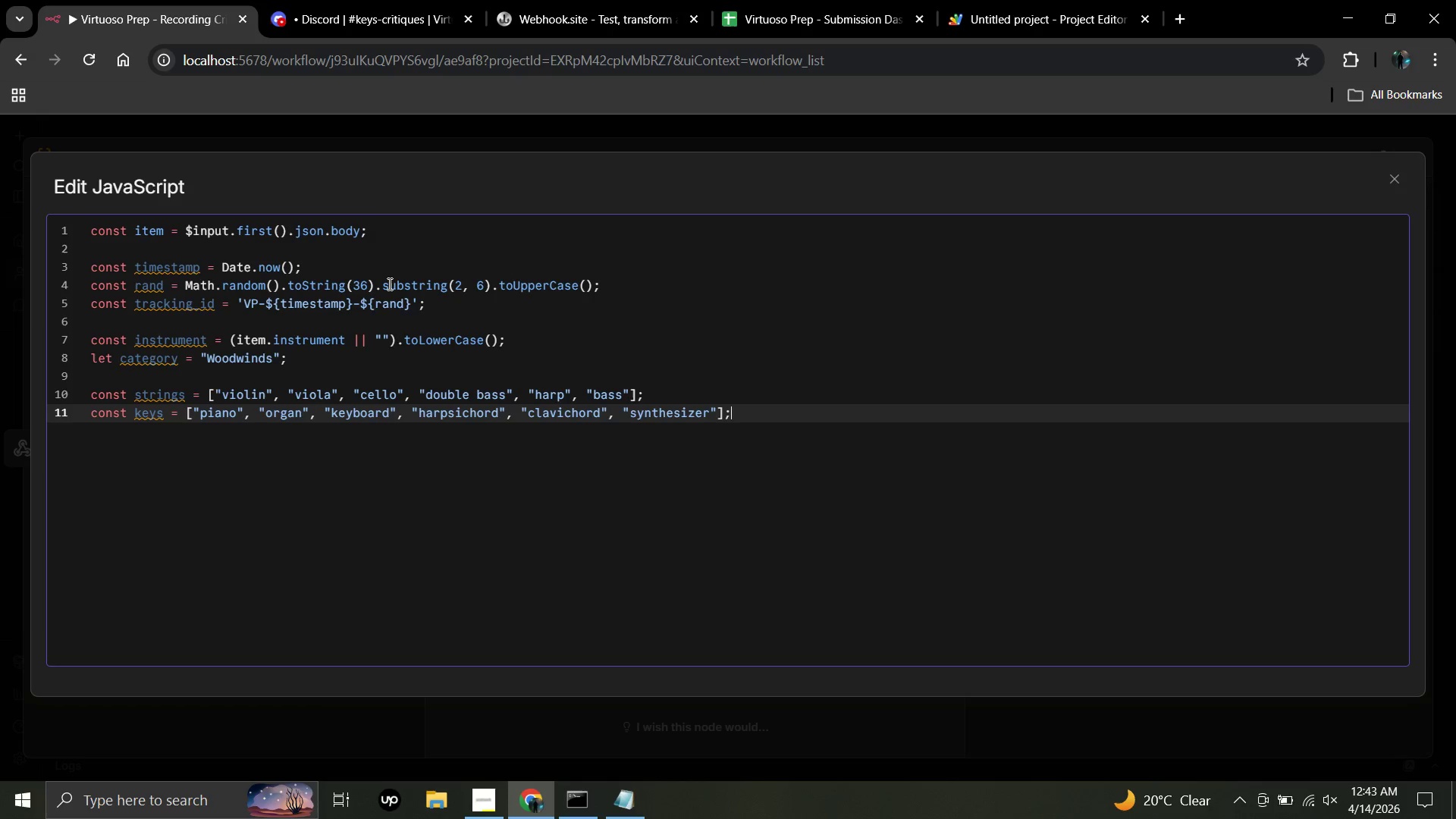 
key(Semicolon)
 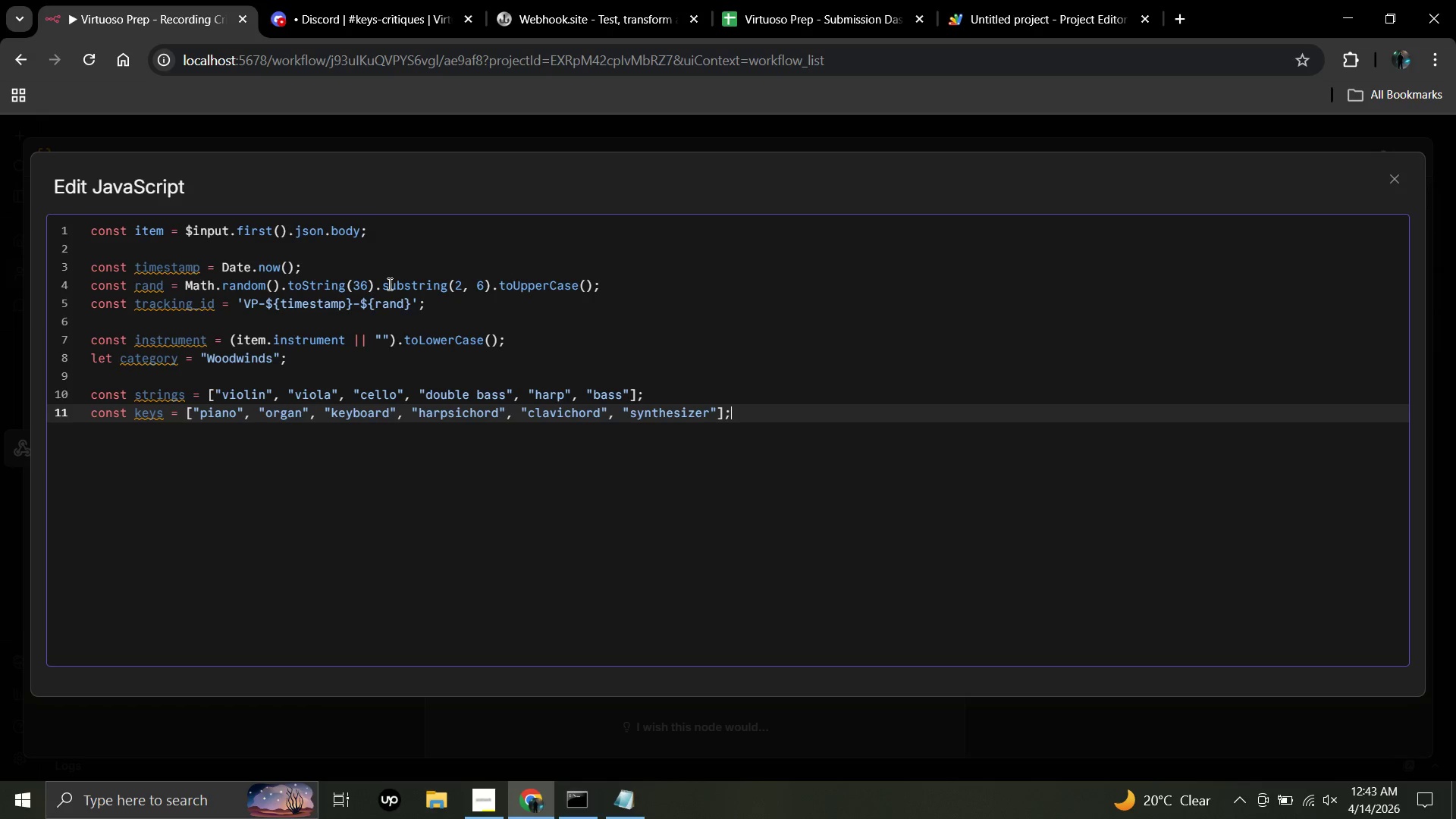 
key(Enter)
 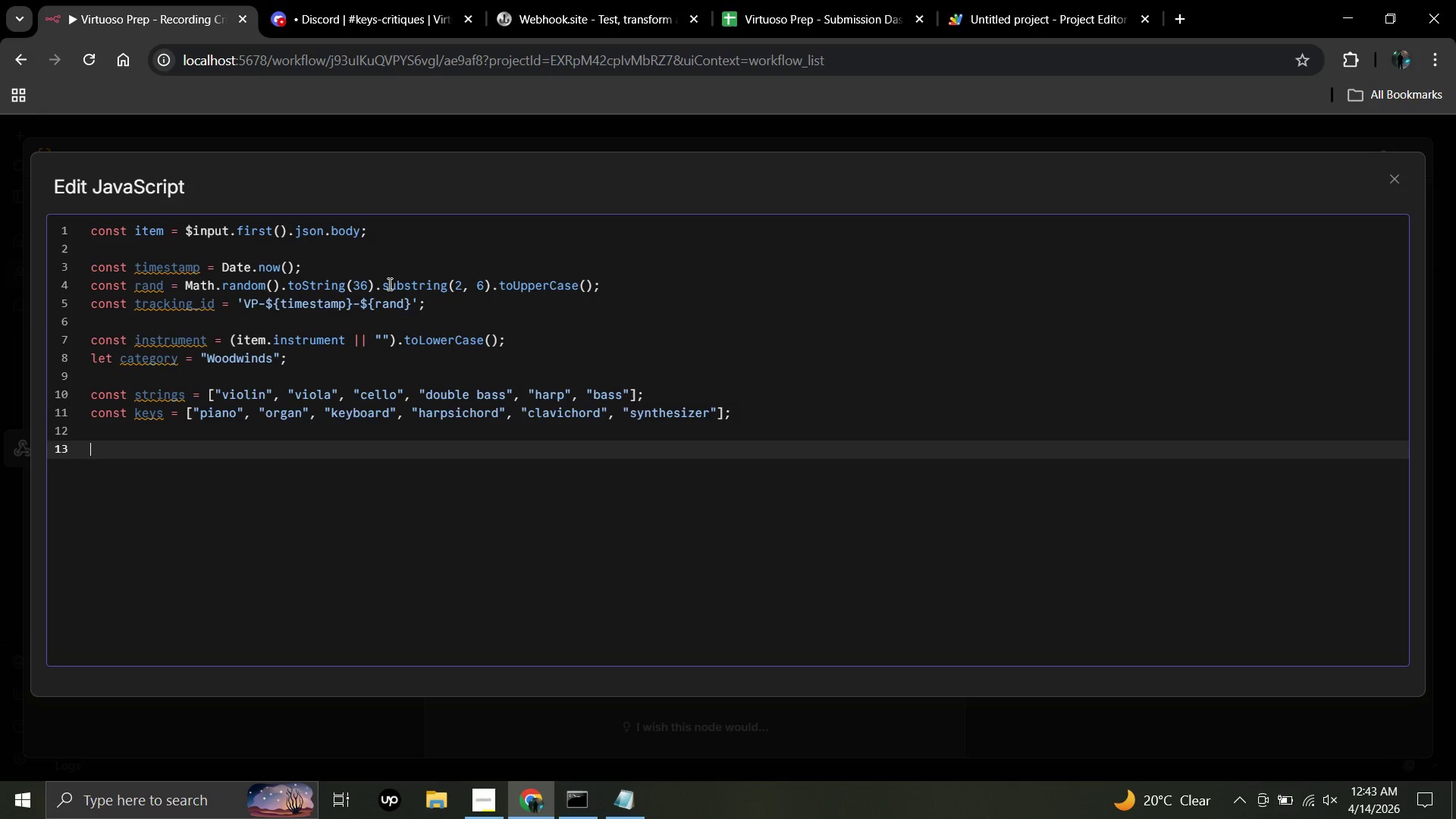 
key(Enter)
 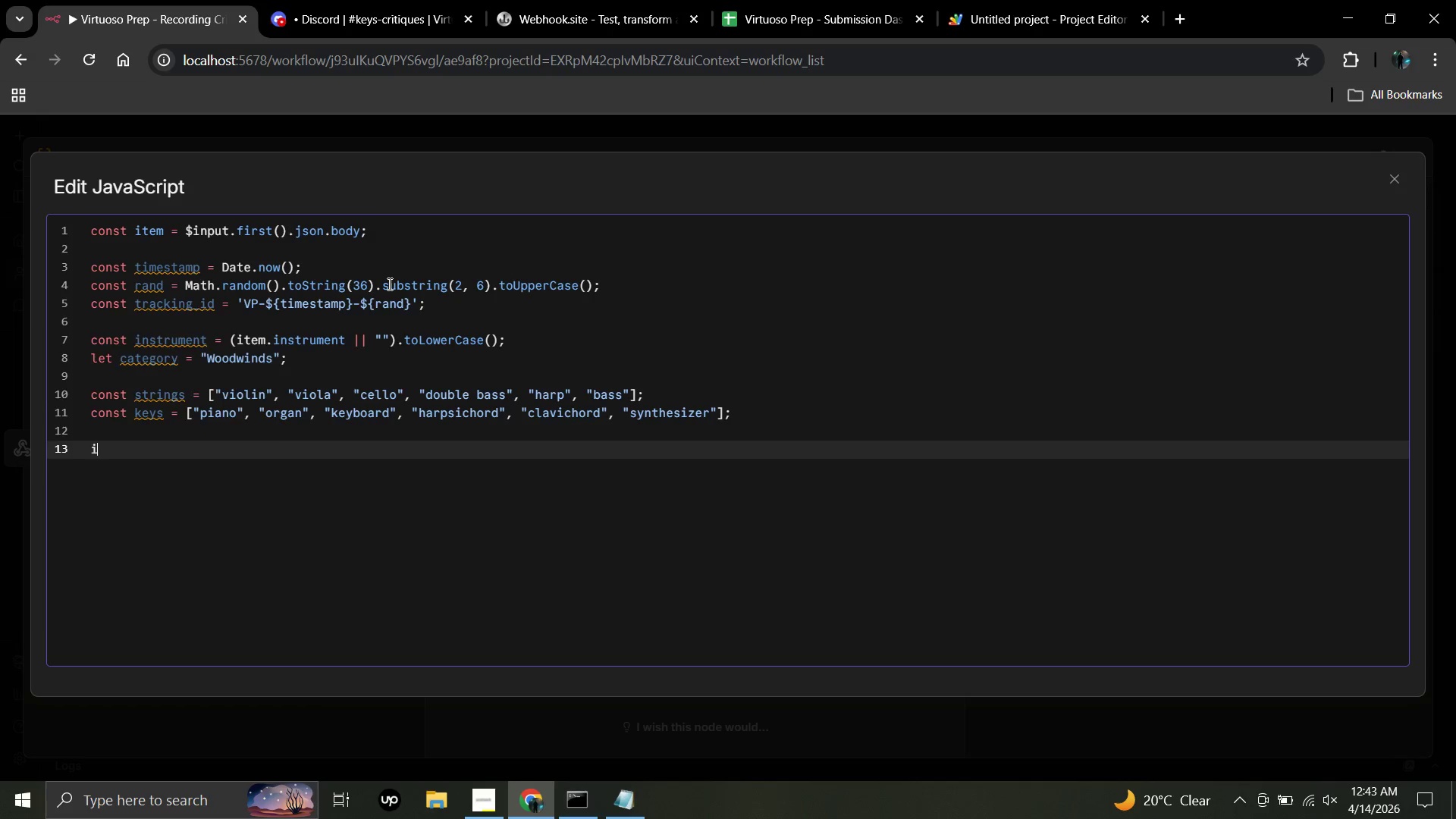 
type(if(strings.some)
 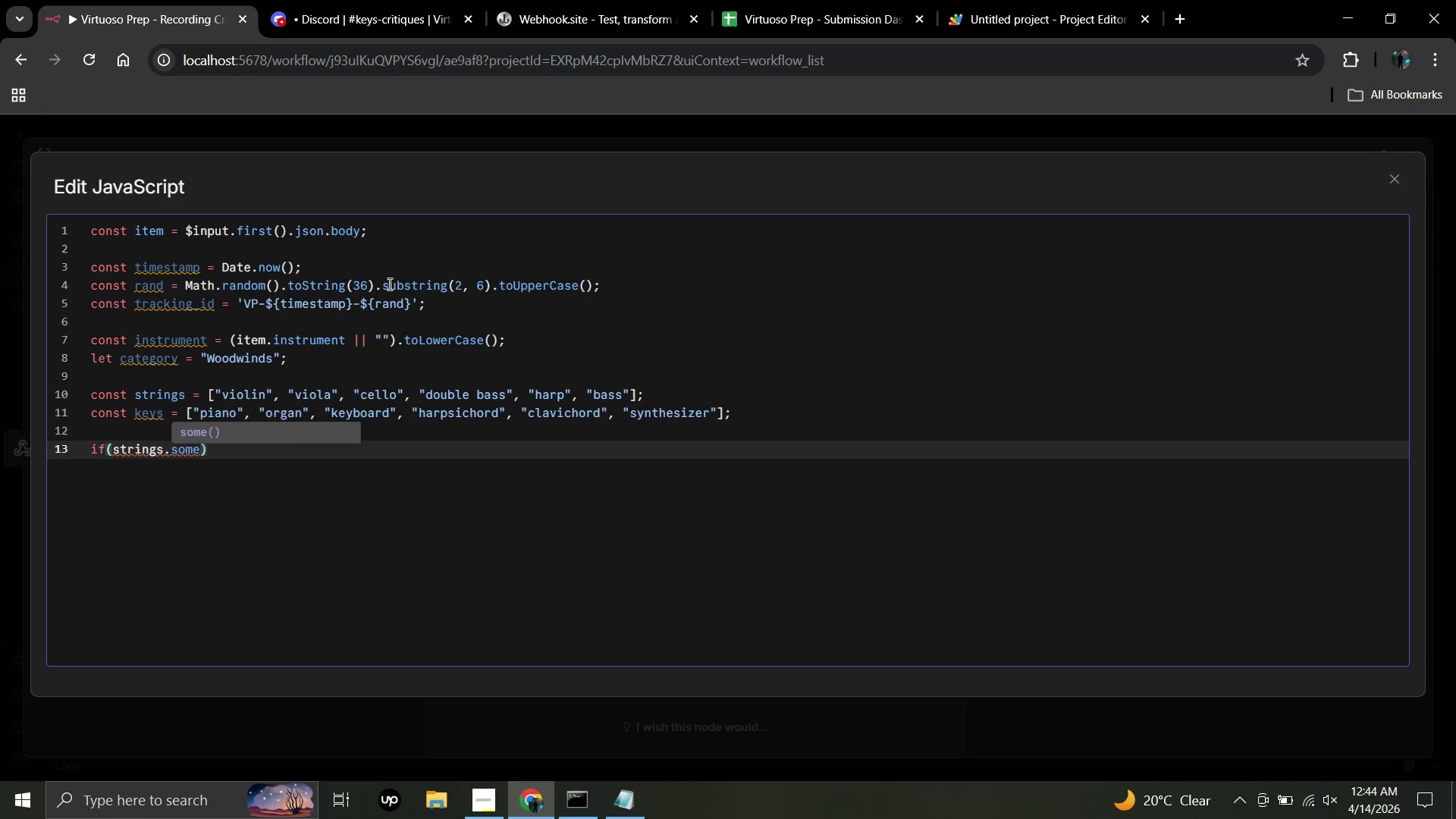 
wait(24.84)
 